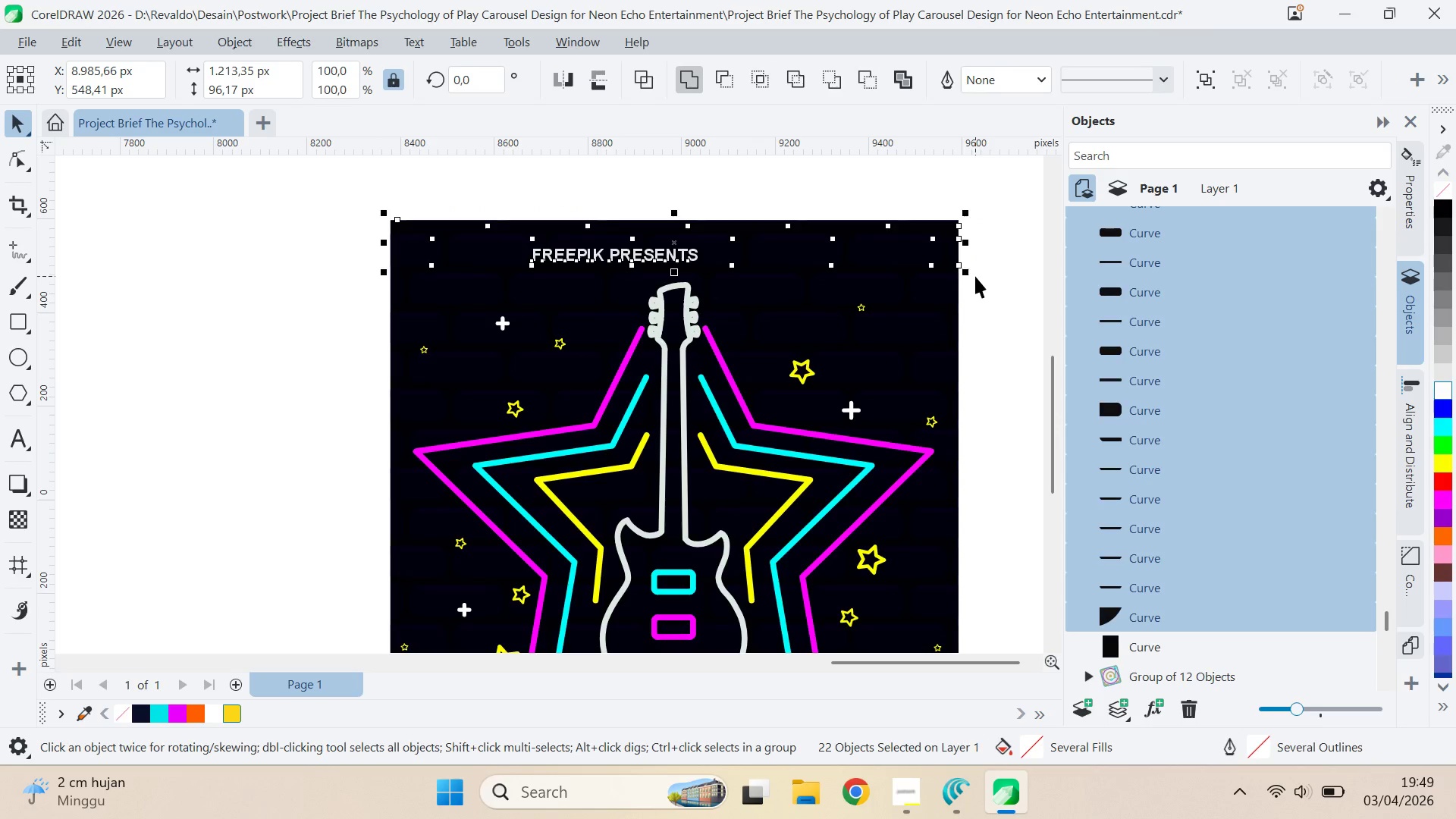 
key(Delete)
 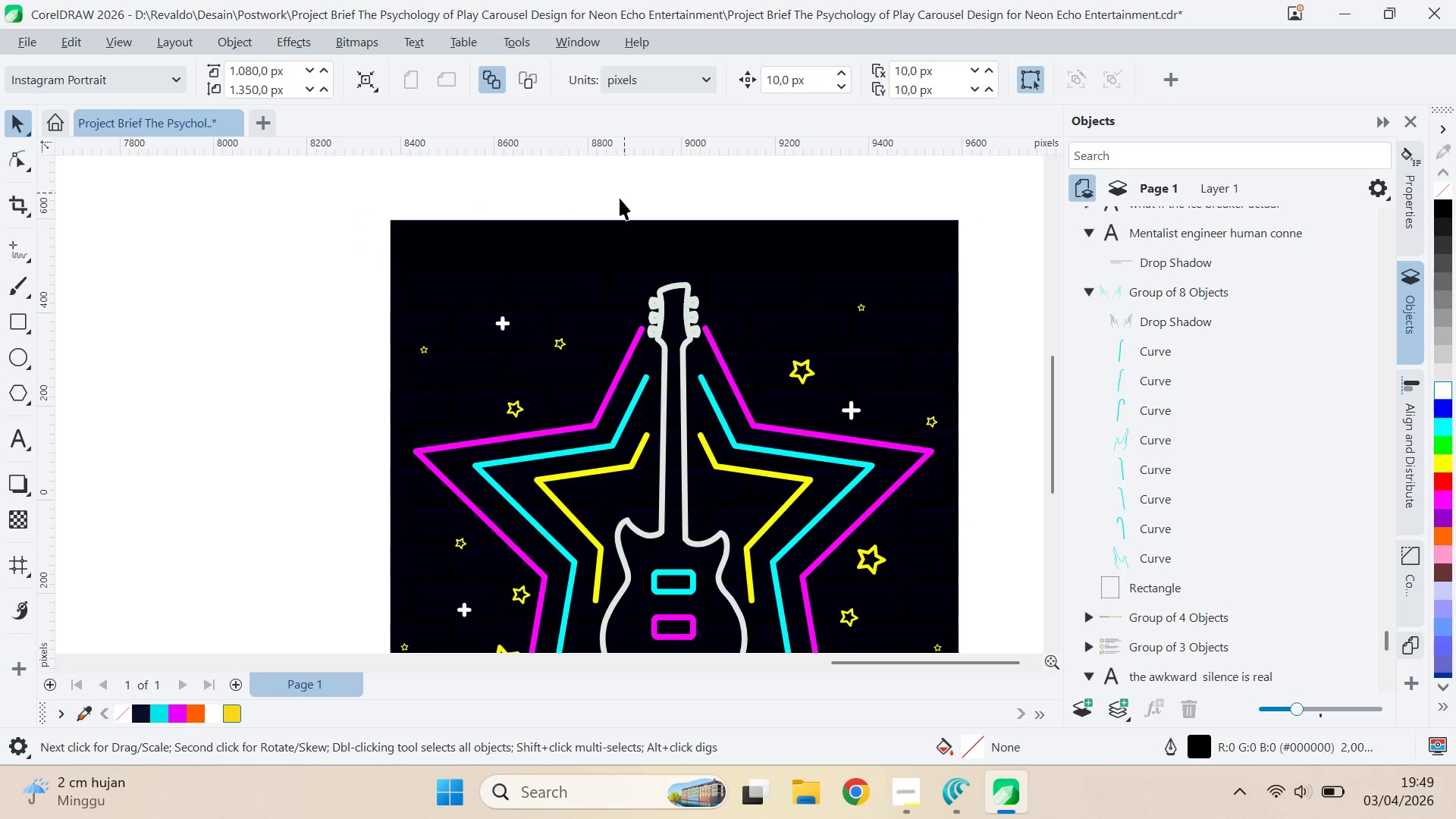 
left_click_drag(start_coordinate=[641, 199], to_coordinate=[706, 370])
 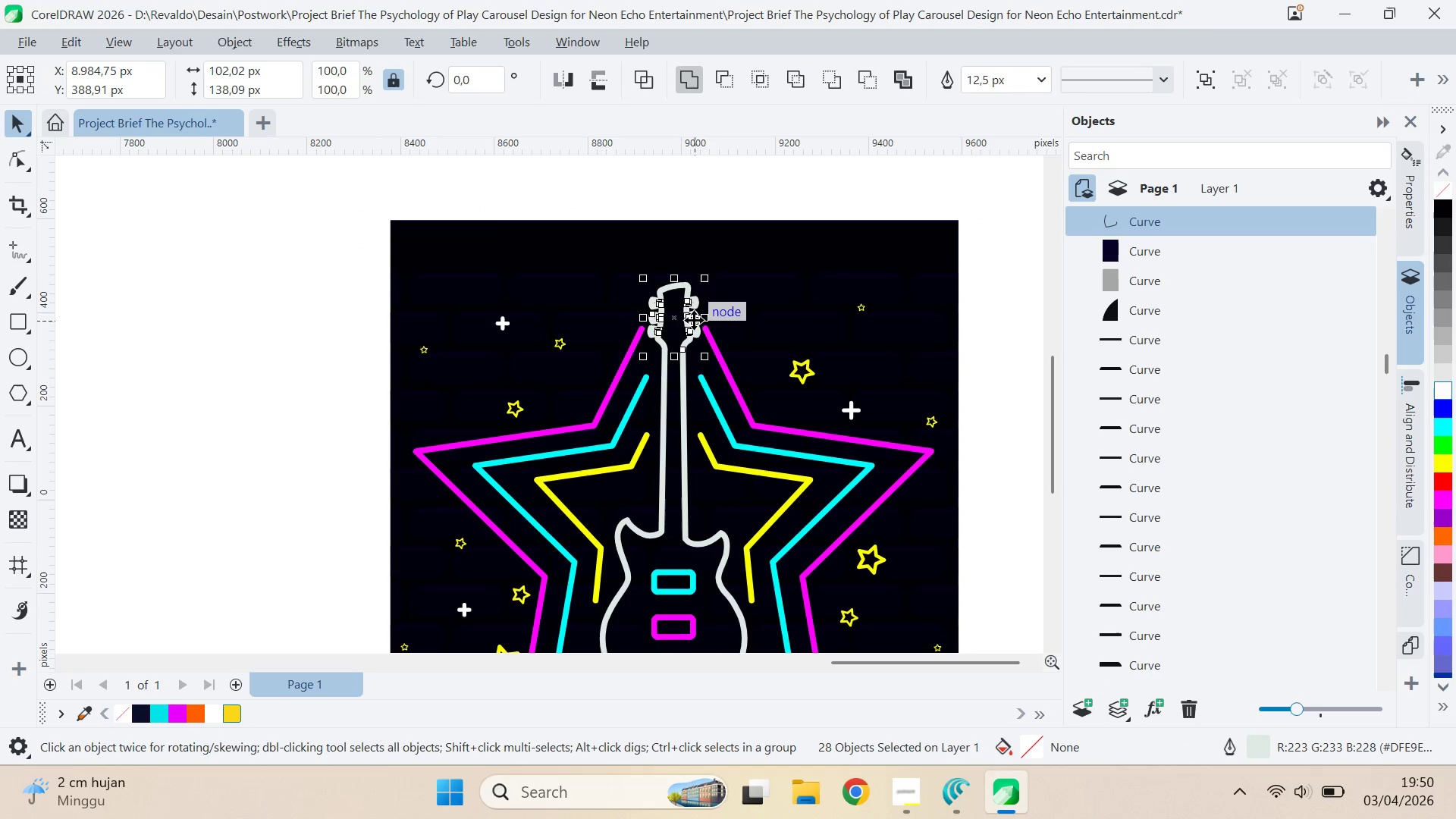 
left_click_drag(start_coordinate=[692, 316], to_coordinate=[774, 208])
 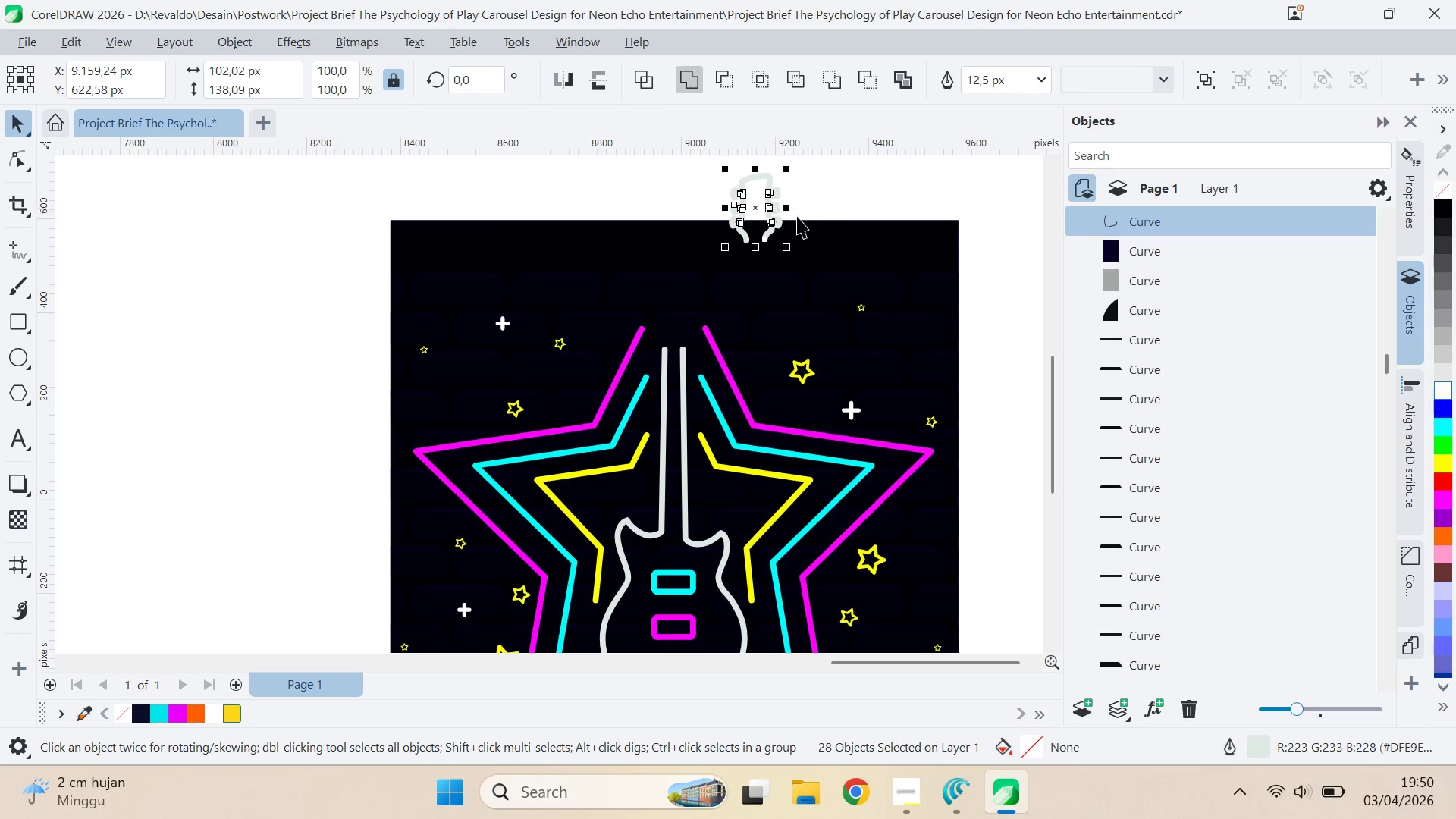 
key(Control+Z)
 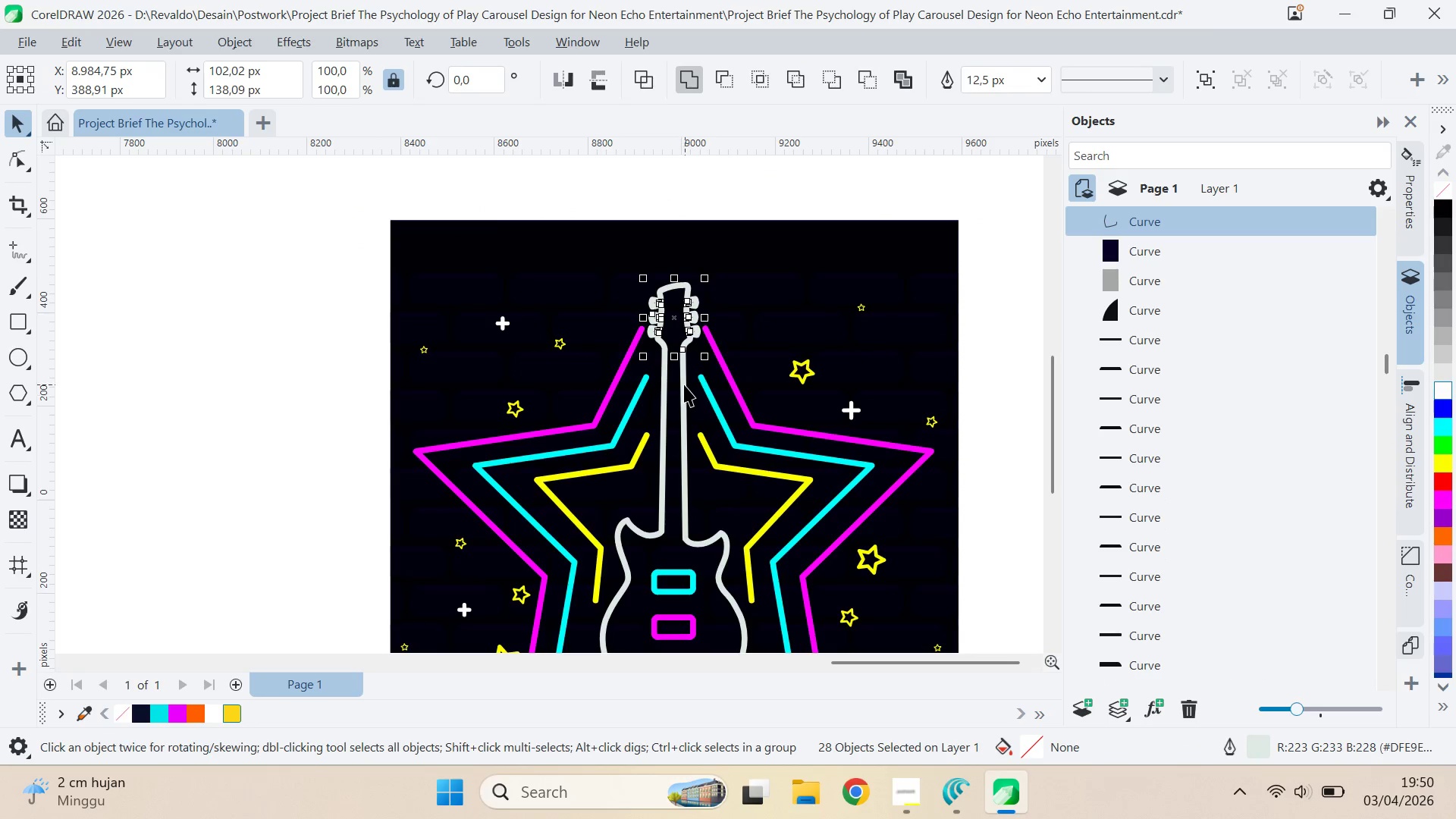 
hold_key(key=ShiftLeft, duration=0.52)
left_click([685, 372])
 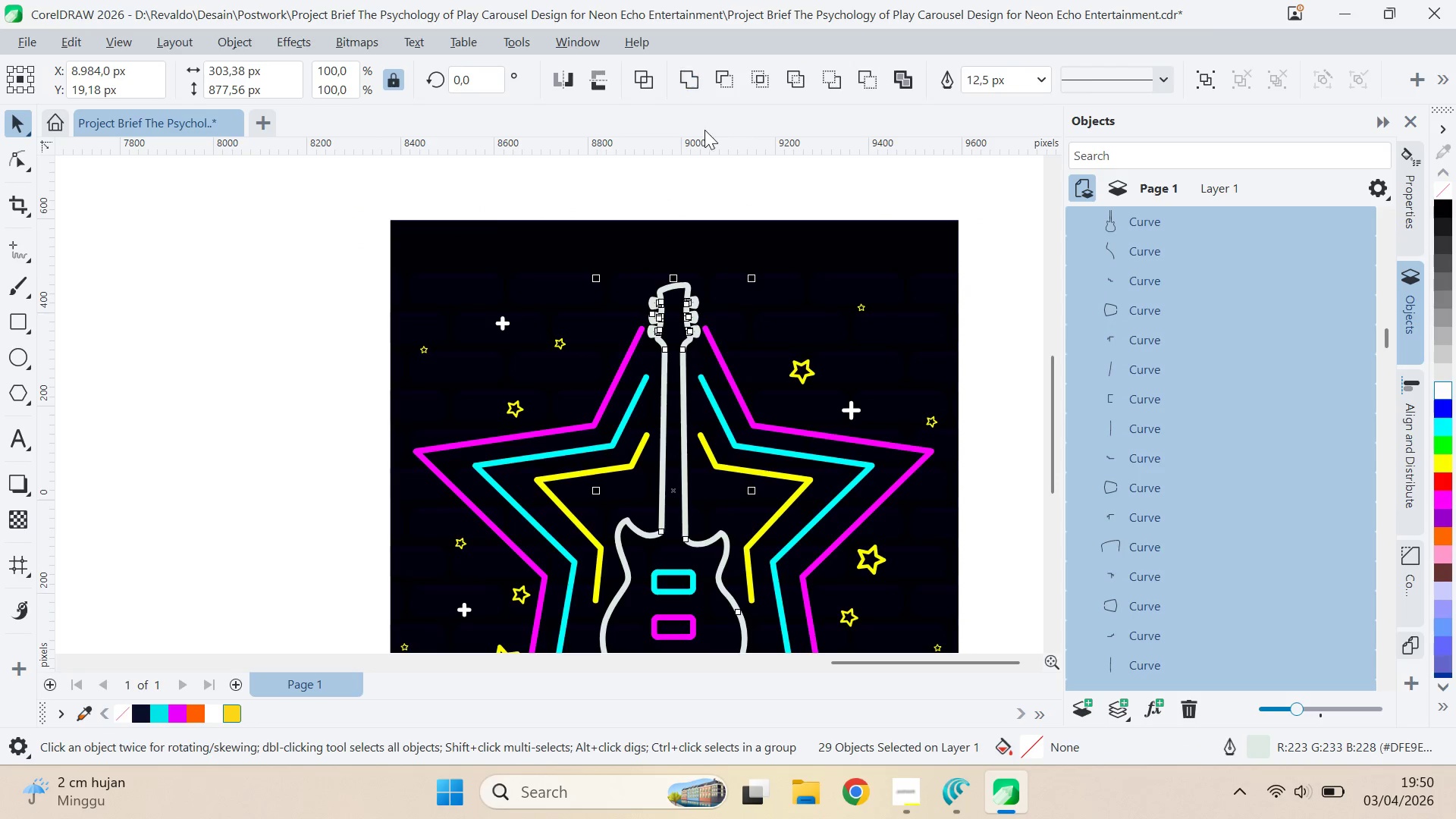 
key(Q)
 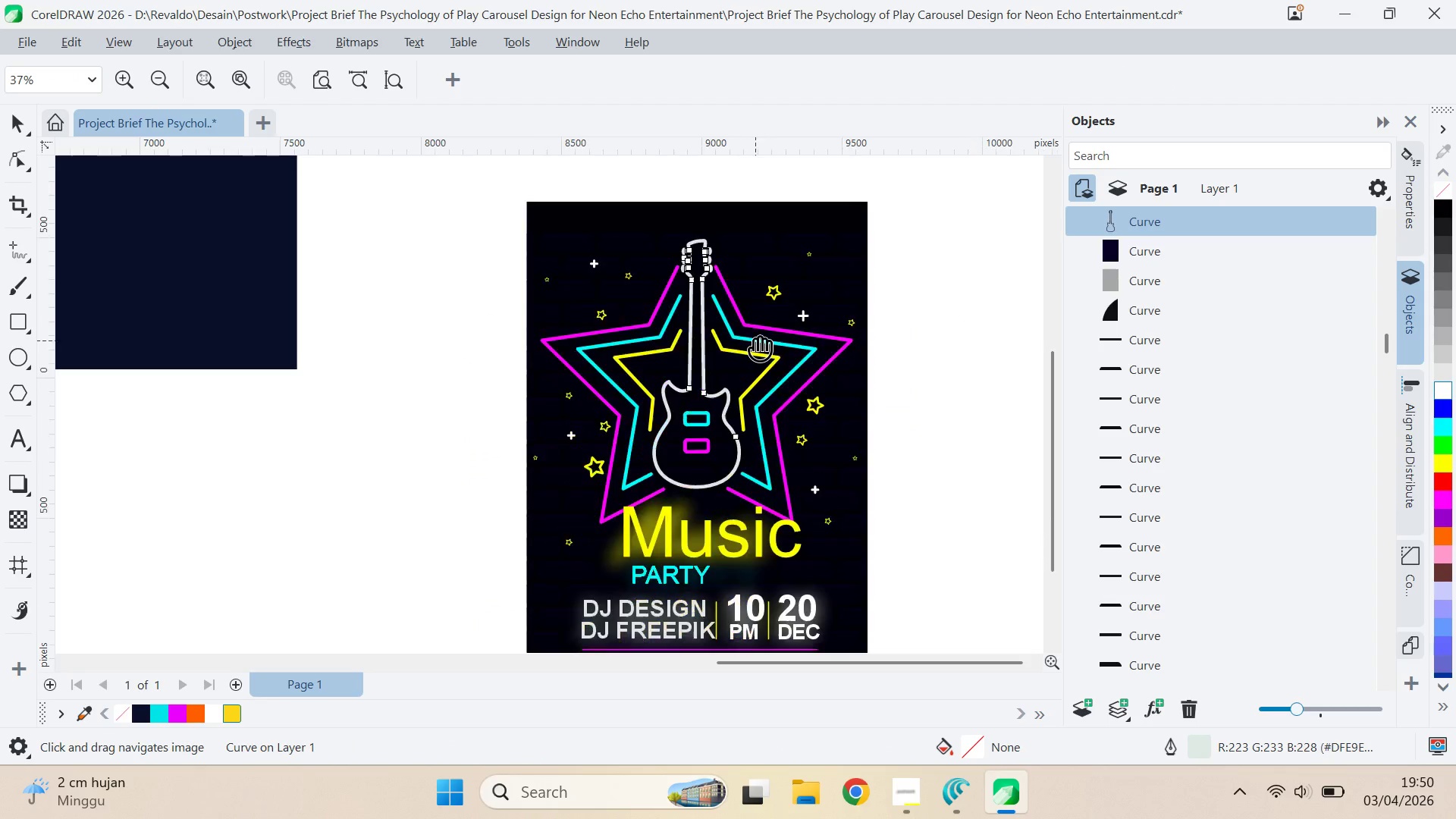 
left_click_drag(start_coordinate=[733, 460], to_coordinate=[756, 331])
 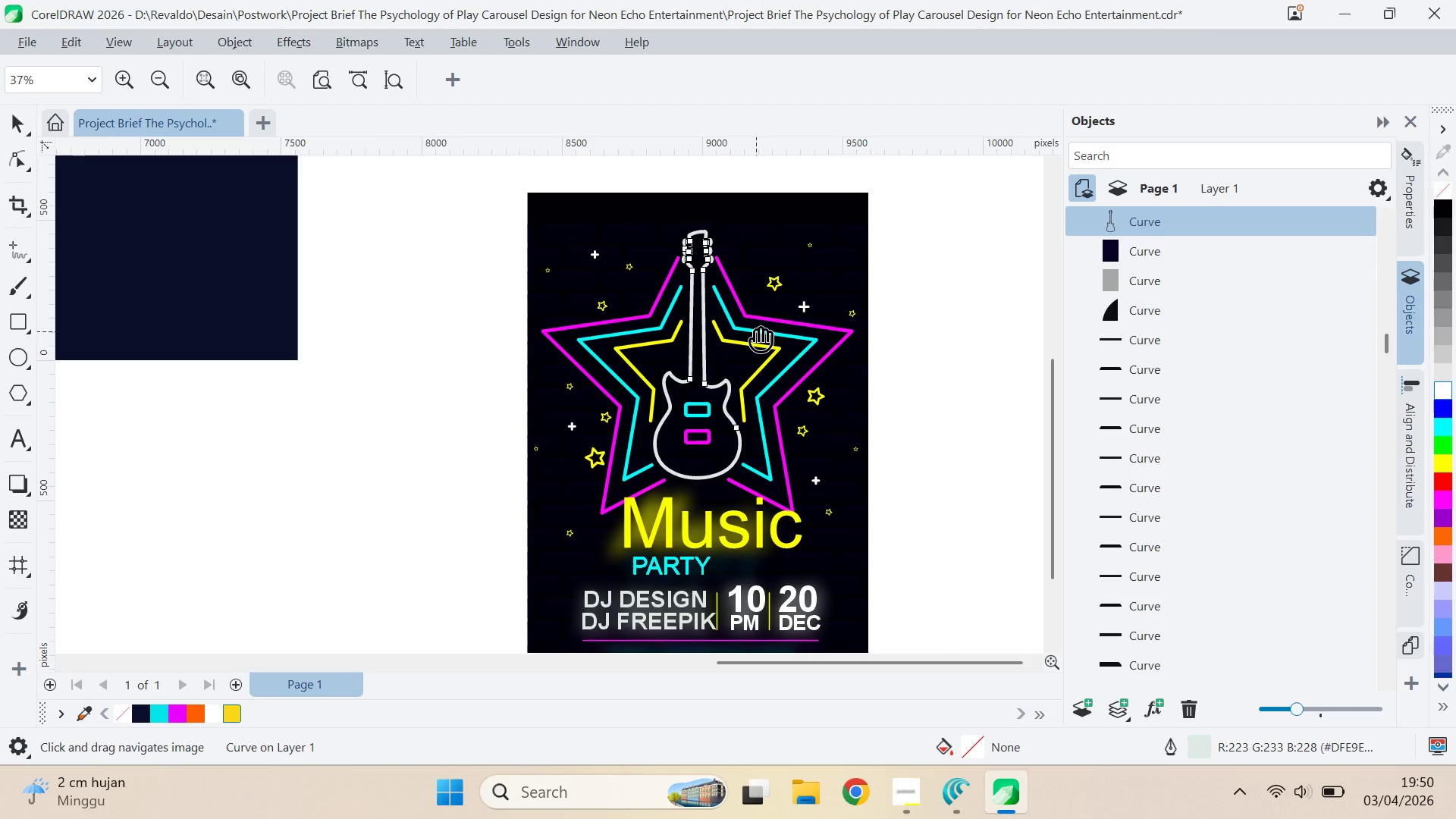 
scroll: coordinate [674, 473], scroll_direction: down, amount: 4.0
 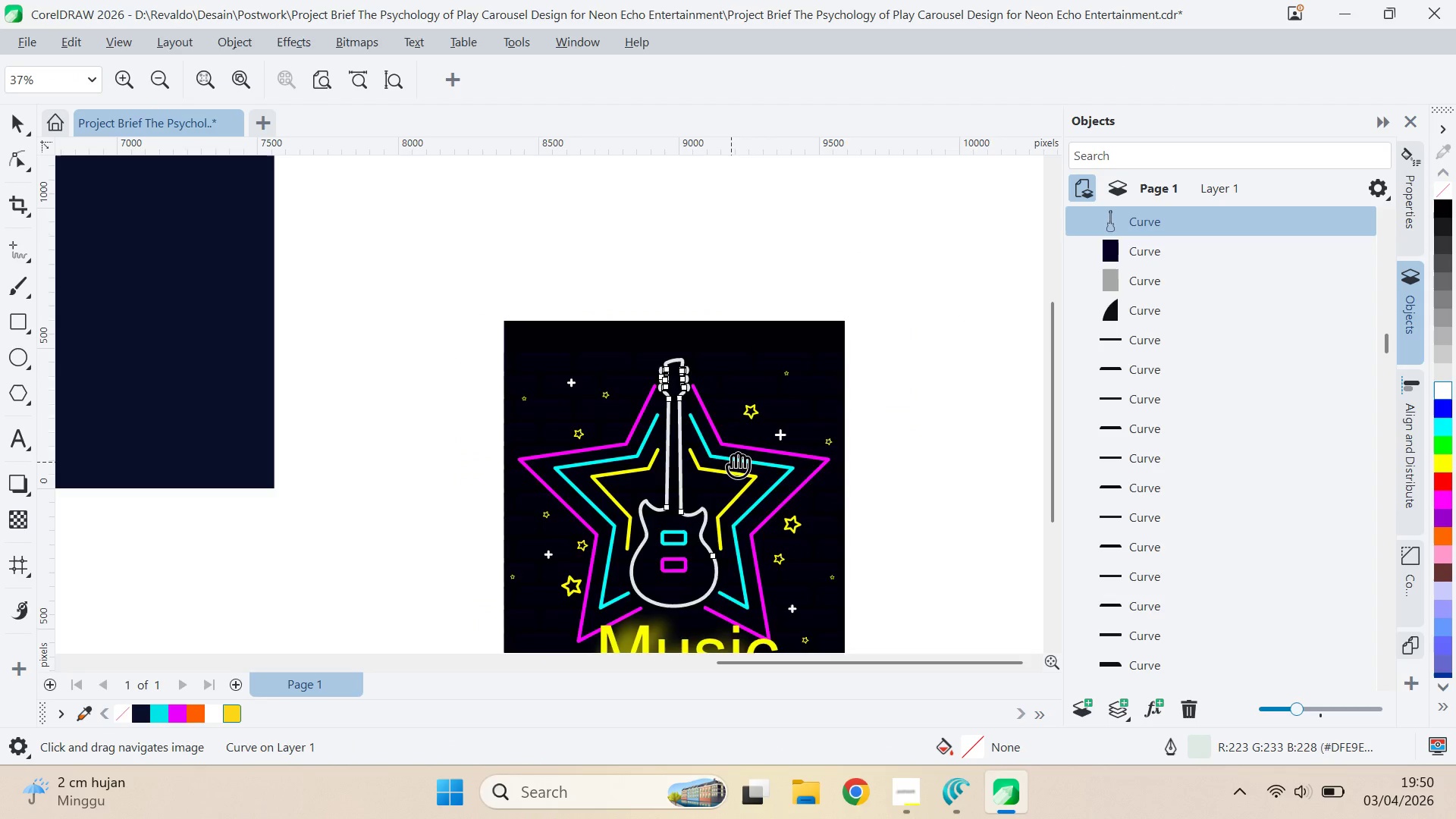 
key(V)
 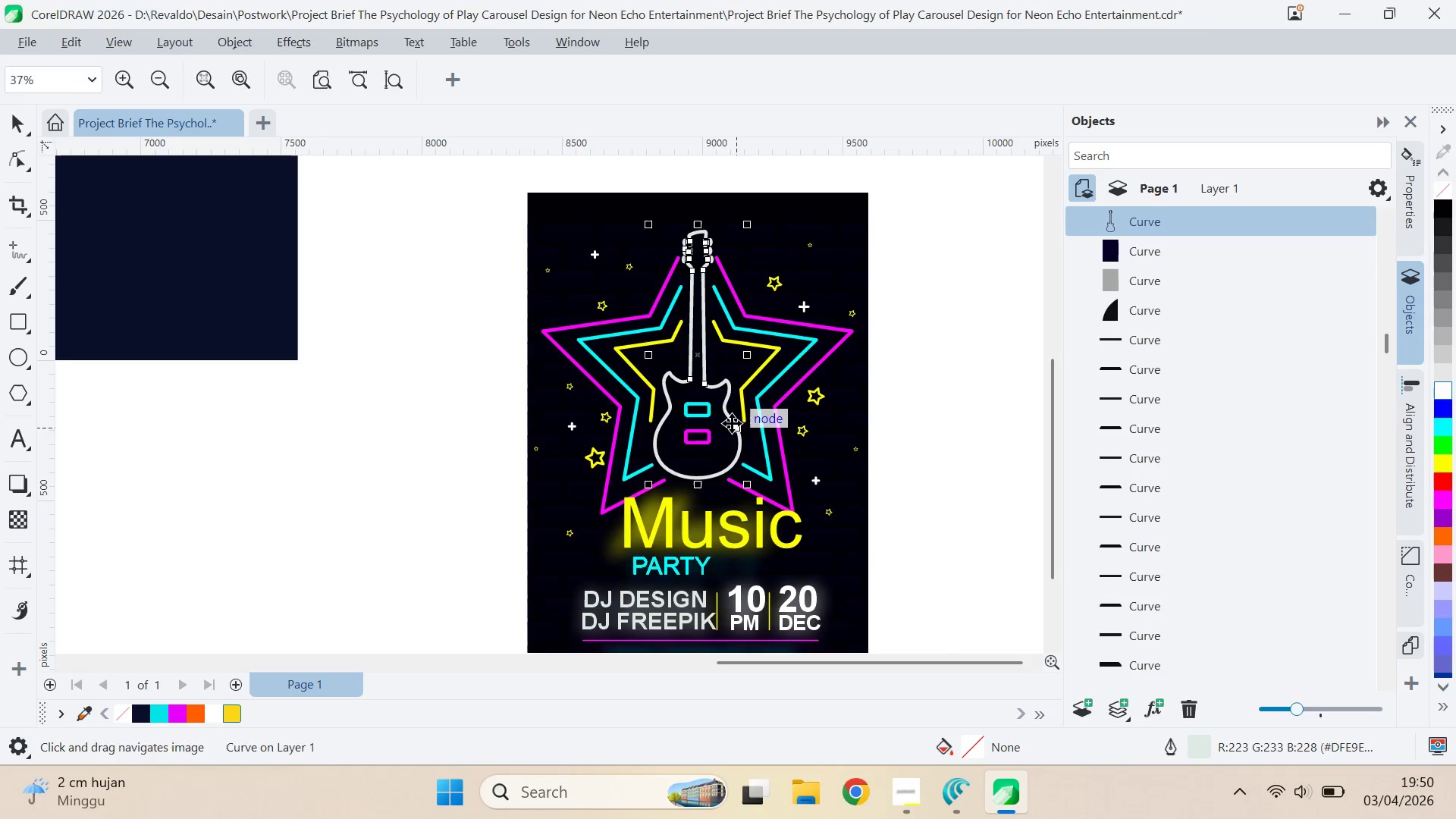 
left_click_drag(start_coordinate=[729, 408], to_coordinate=[795, 356])
 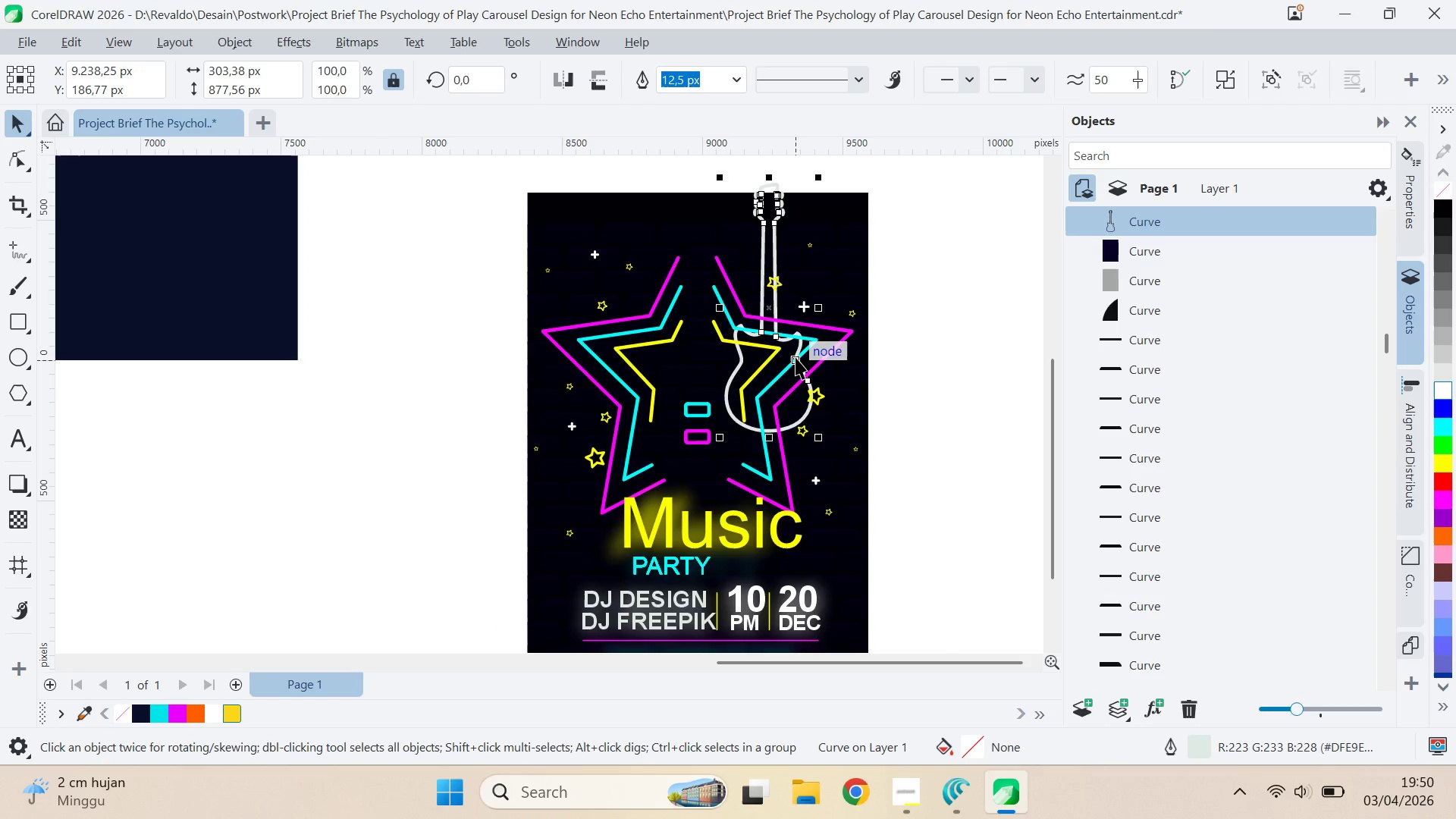 
key(Control+Z)
 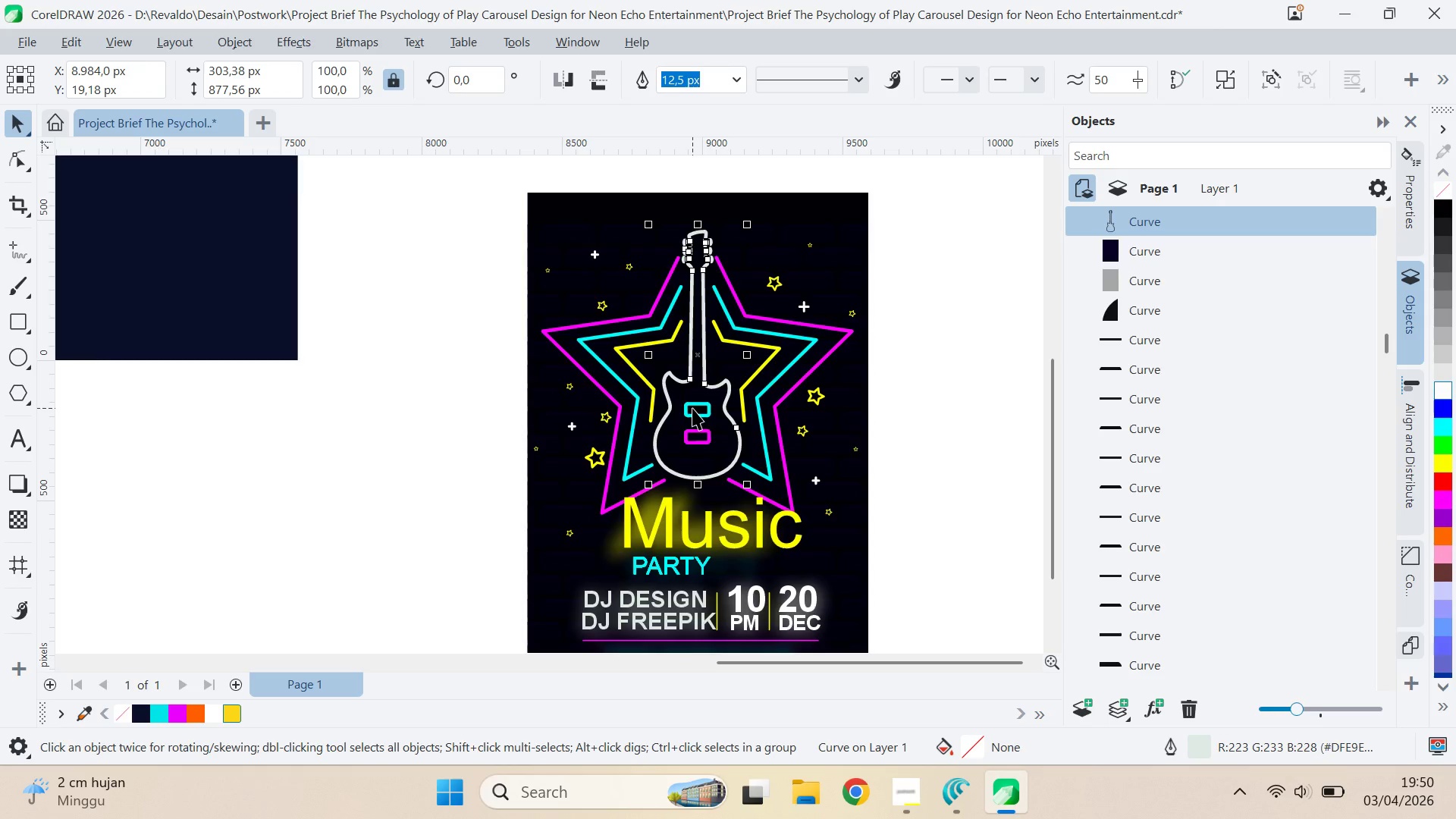 
hold_key(key=ShiftLeft, duration=1.5)
left_click([709, 415])
 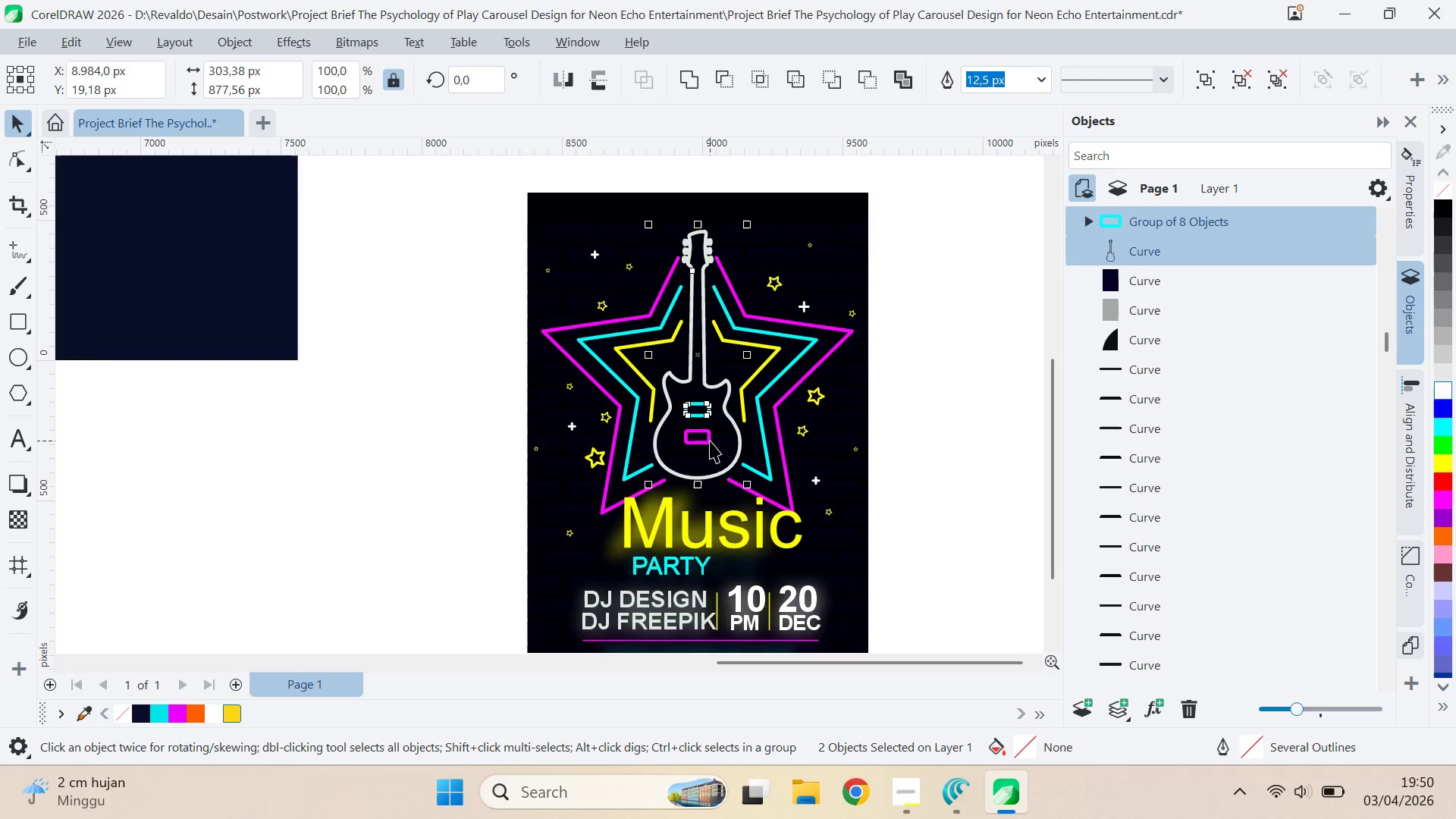 
left_click([710, 441])
 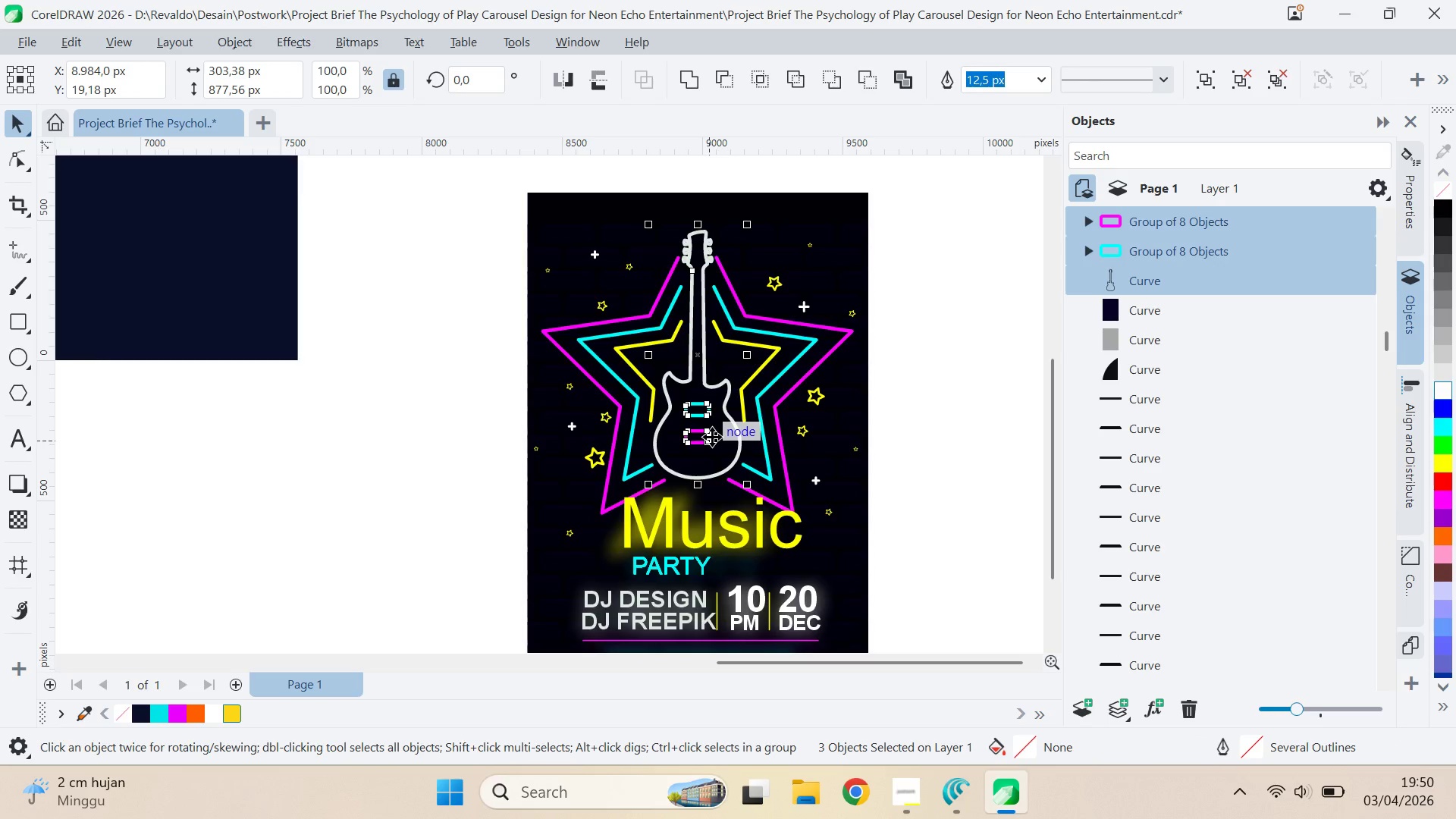 
type(qv)
 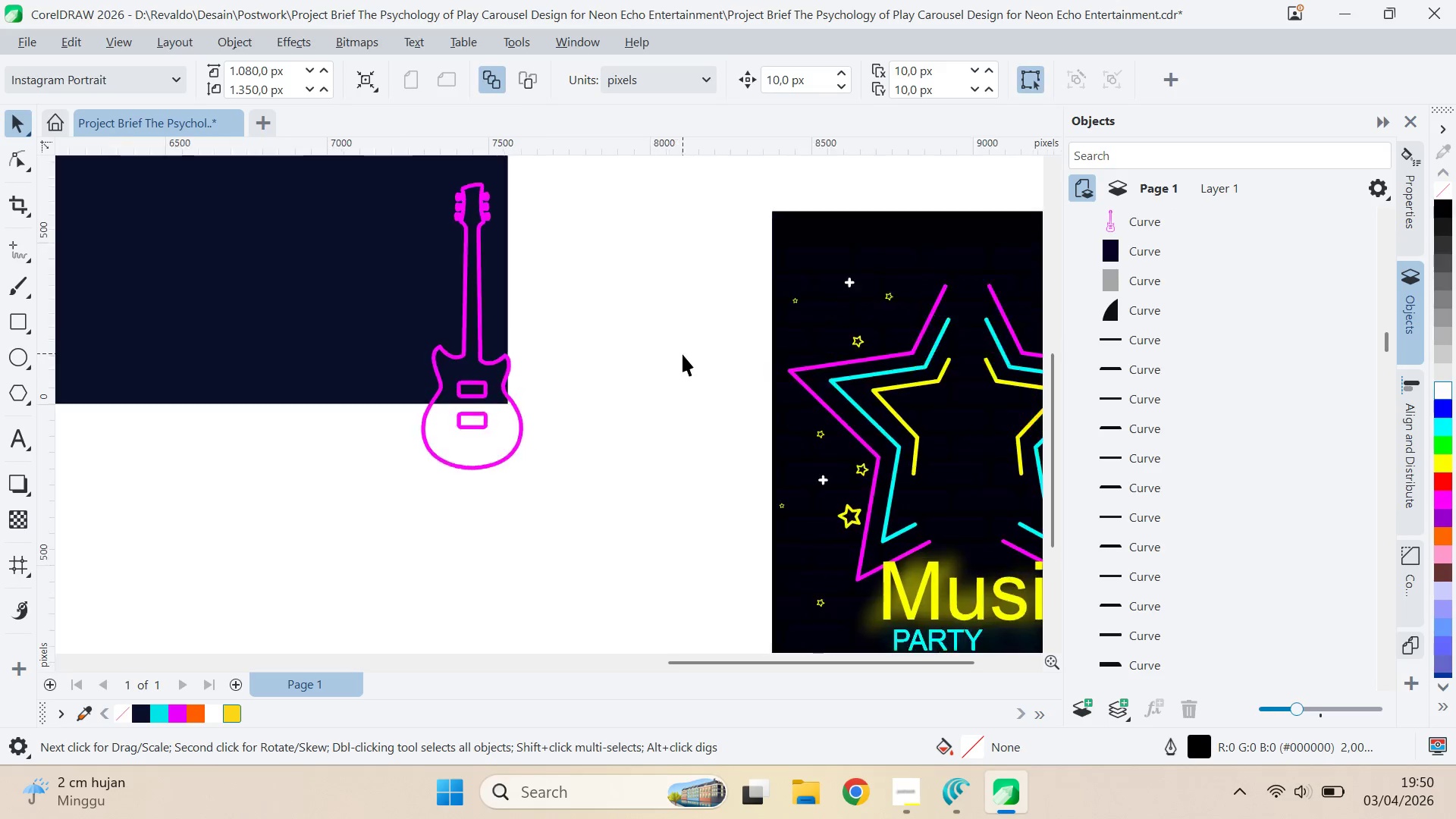 
hold_key(key=ShiftLeft, duration=22.58)
left_click_drag(start_coordinate=[696, 396], to_coordinate=[265, 334])
 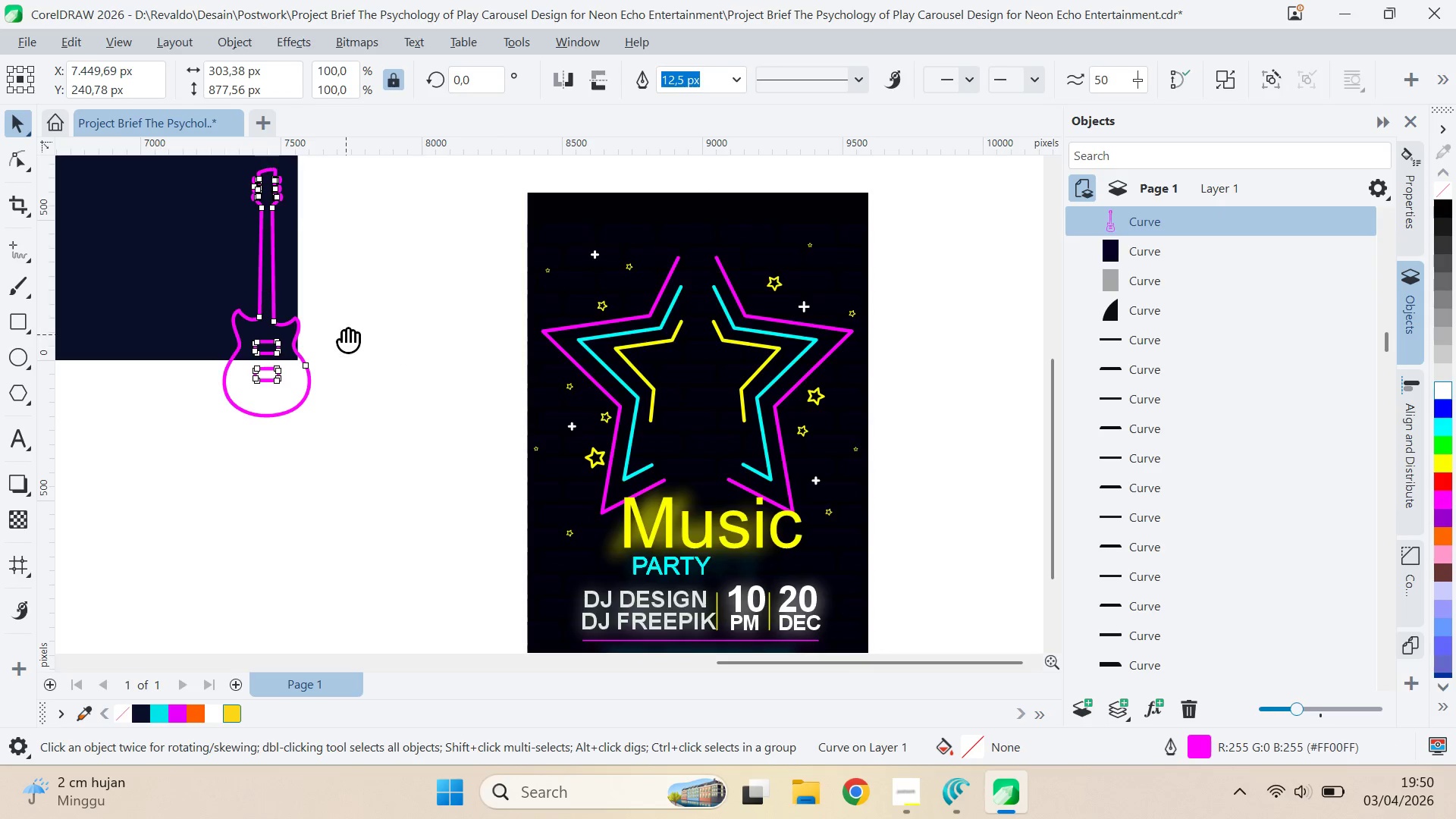 
left_click_drag(start_coordinate=[344, 332], to_coordinate=[576, 369])
 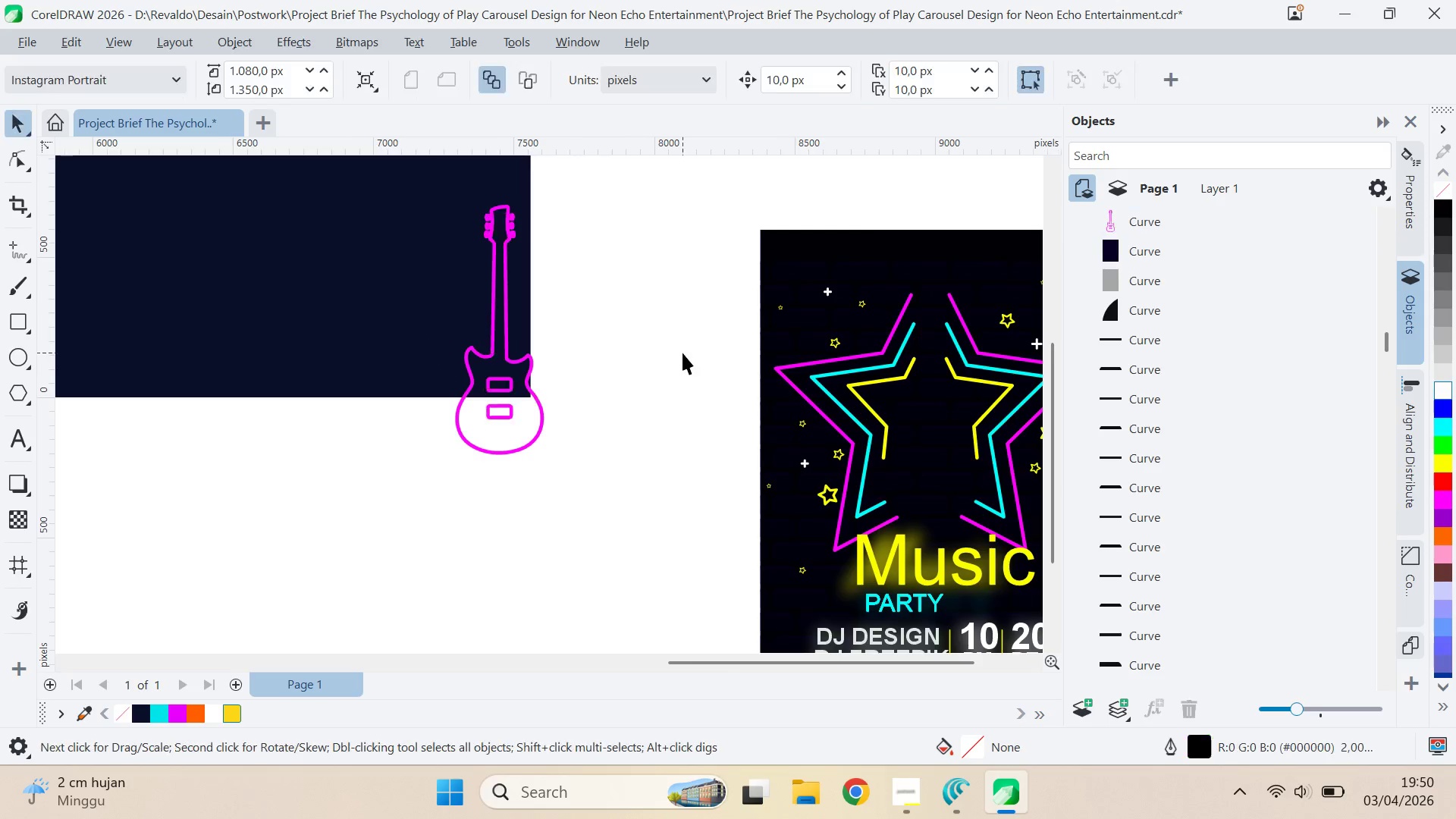 
scroll: coordinate [679, 346], scroll_direction: none, amount: 0.0
 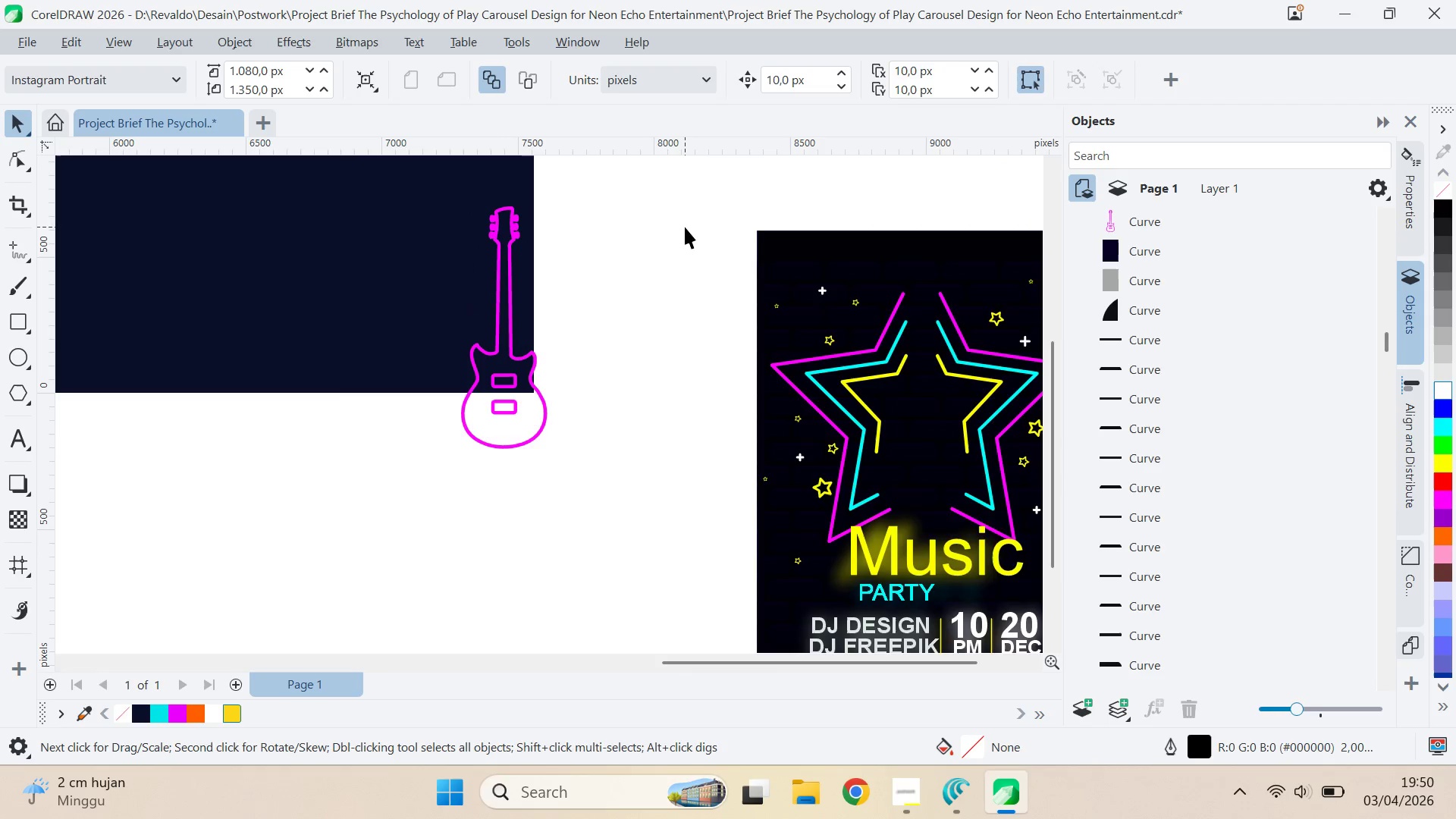 
left_click_drag(start_coordinate=[676, 200], to_coordinate=[871, 420])
 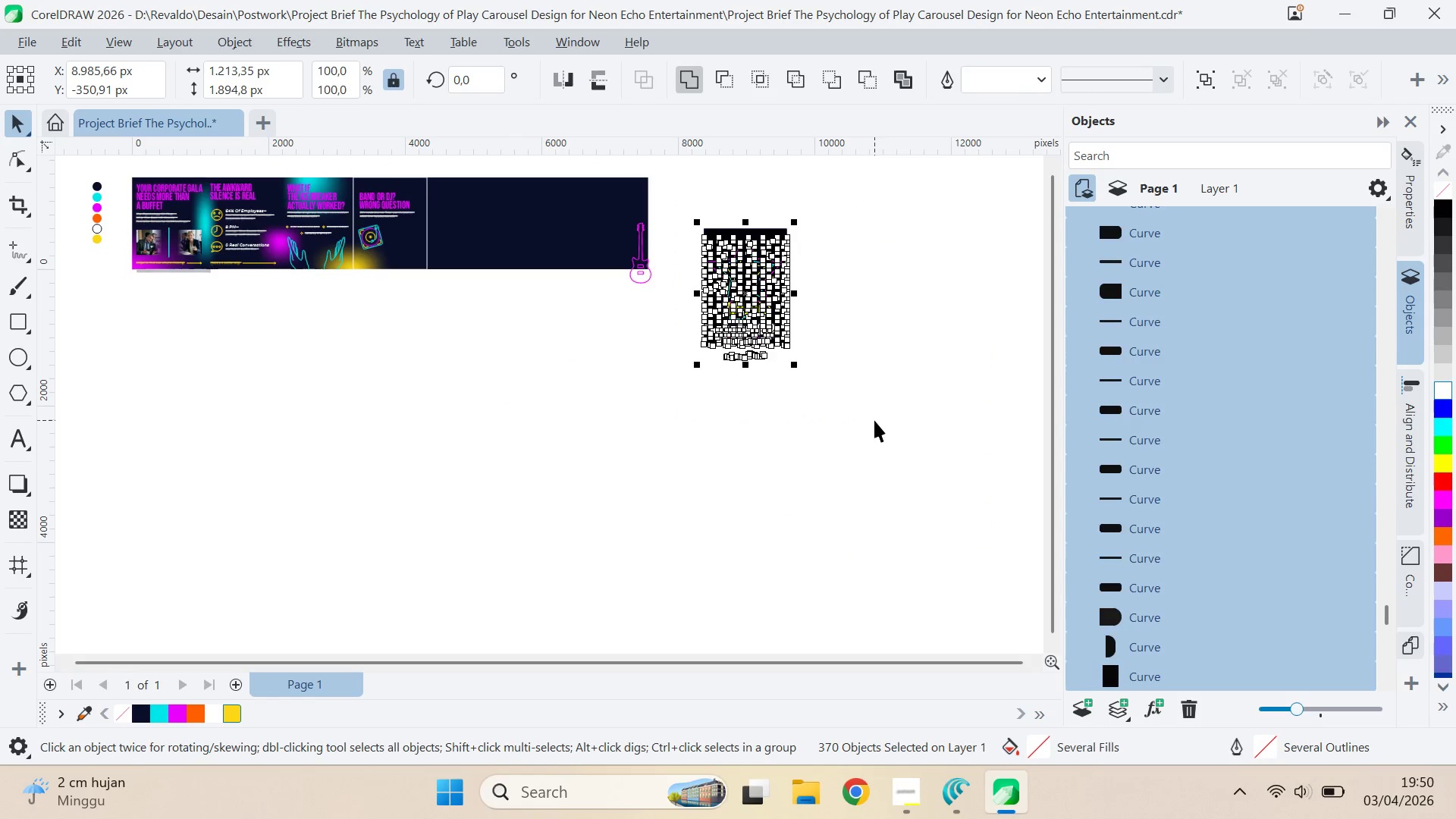 
scroll: coordinate [688, 229], scroll_direction: down, amount: 11.0
 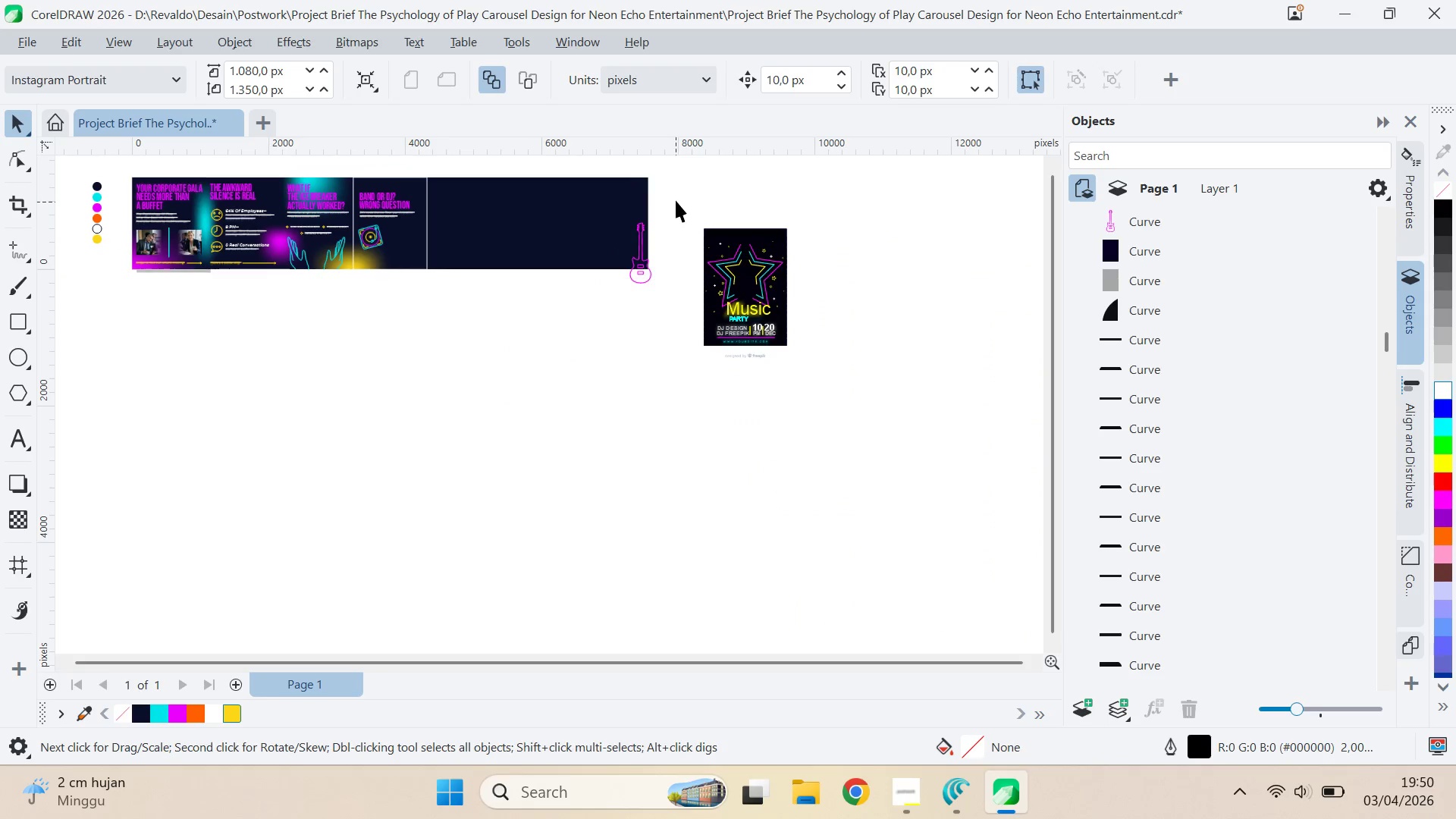 
key(Delete)
 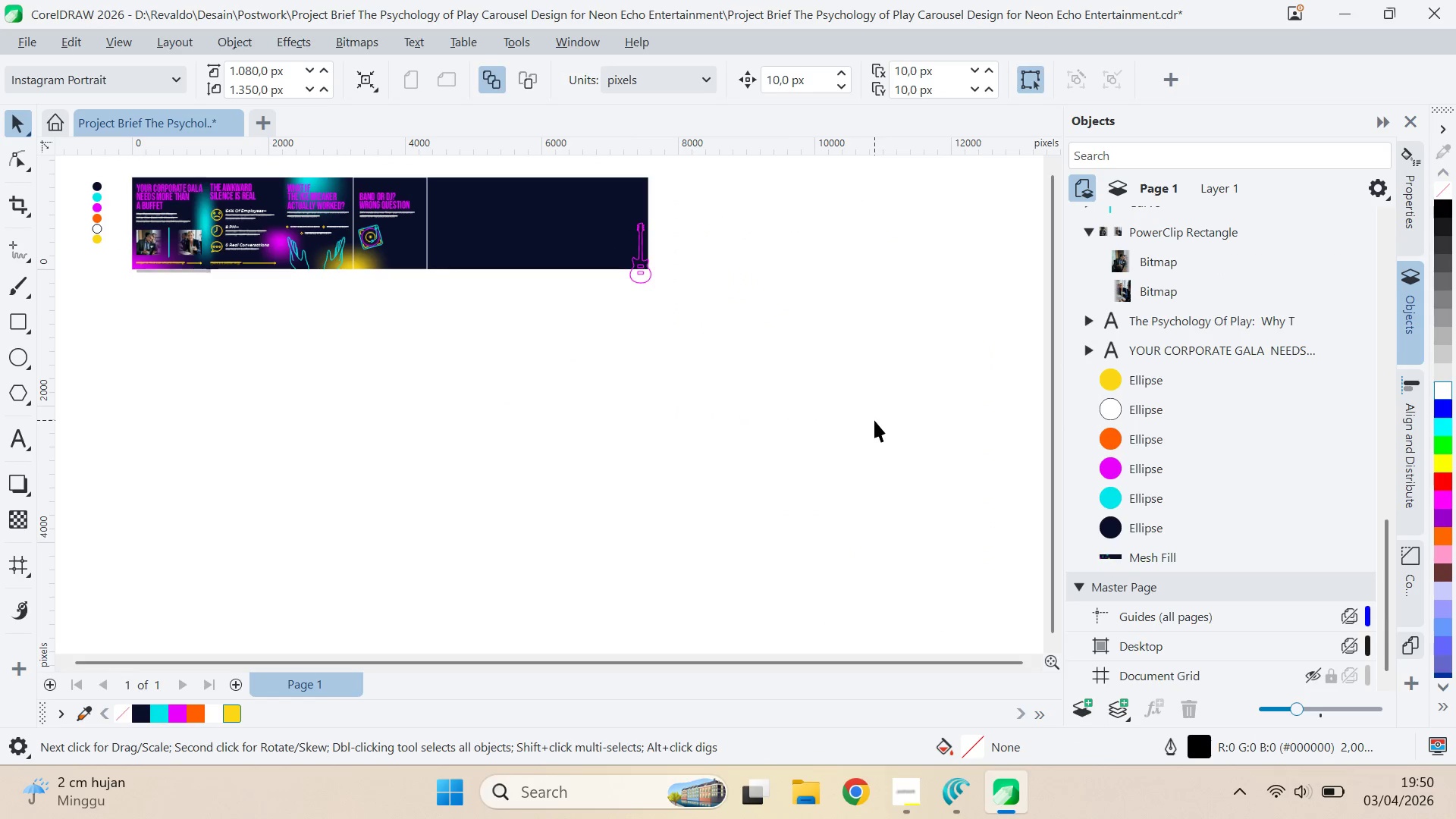 
key(Control+ControlLeft)
 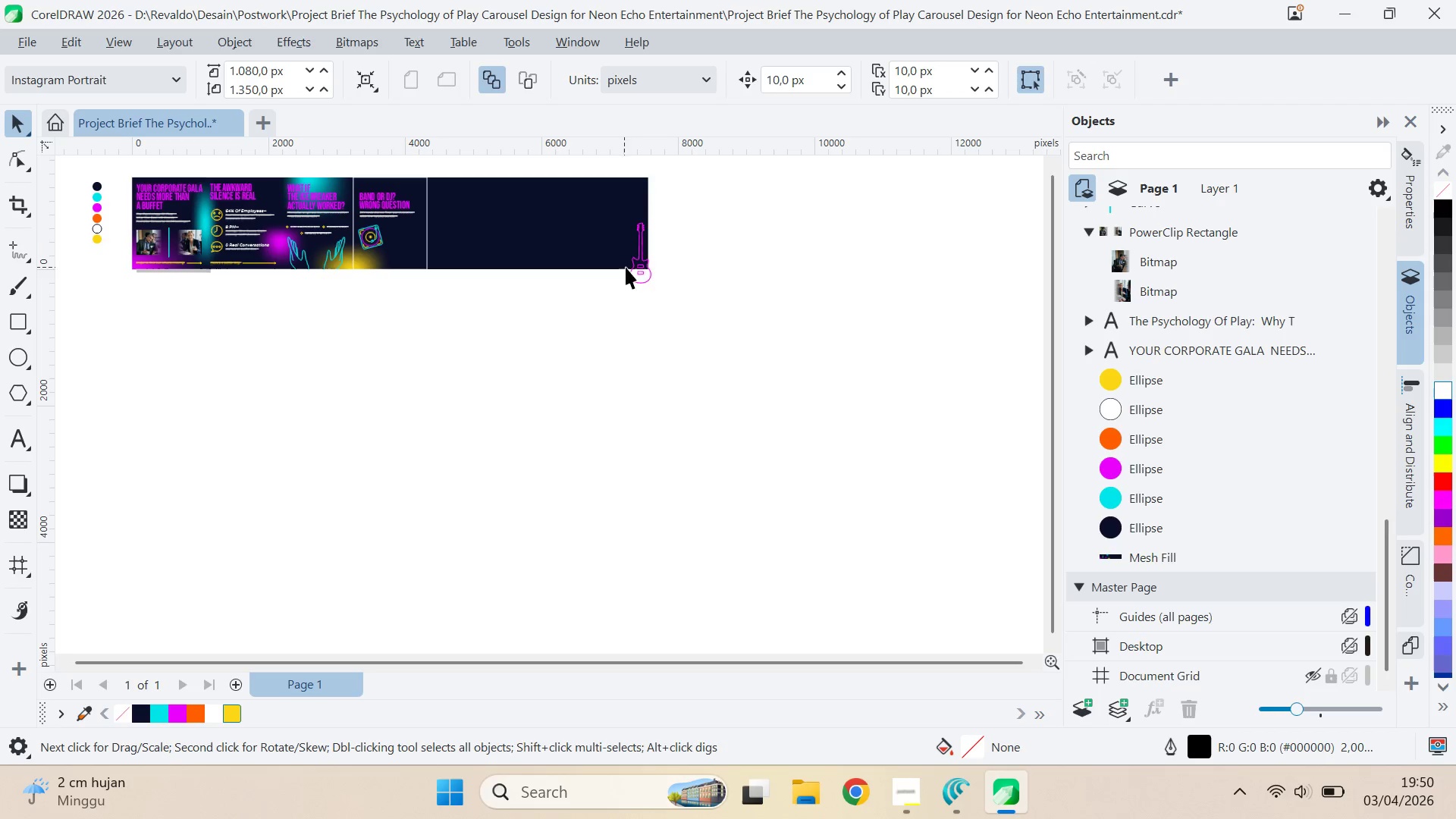 
left_click_drag(start_coordinate=[642, 269], to_coordinate=[416, 262])
 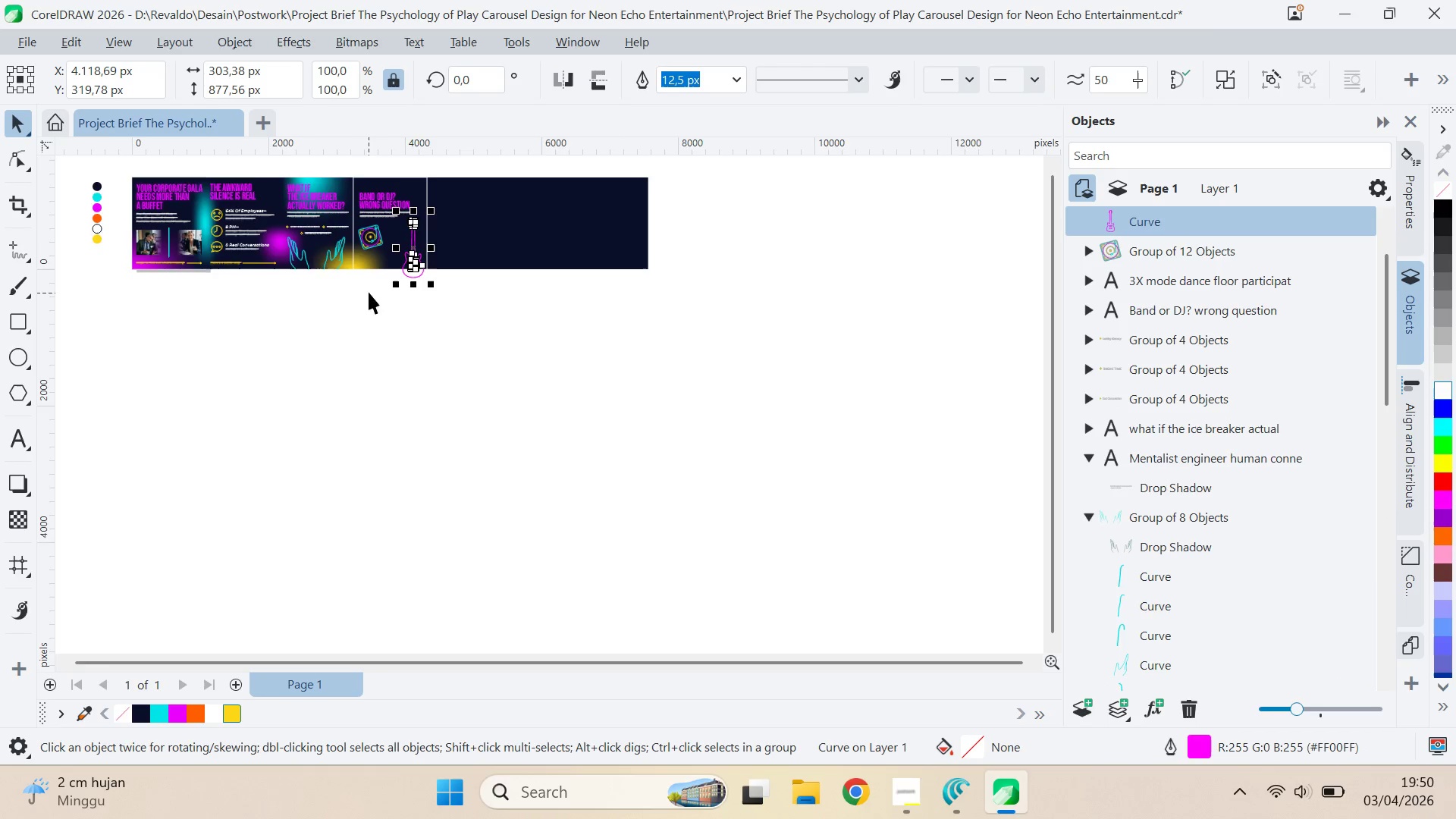 
key(Q)
 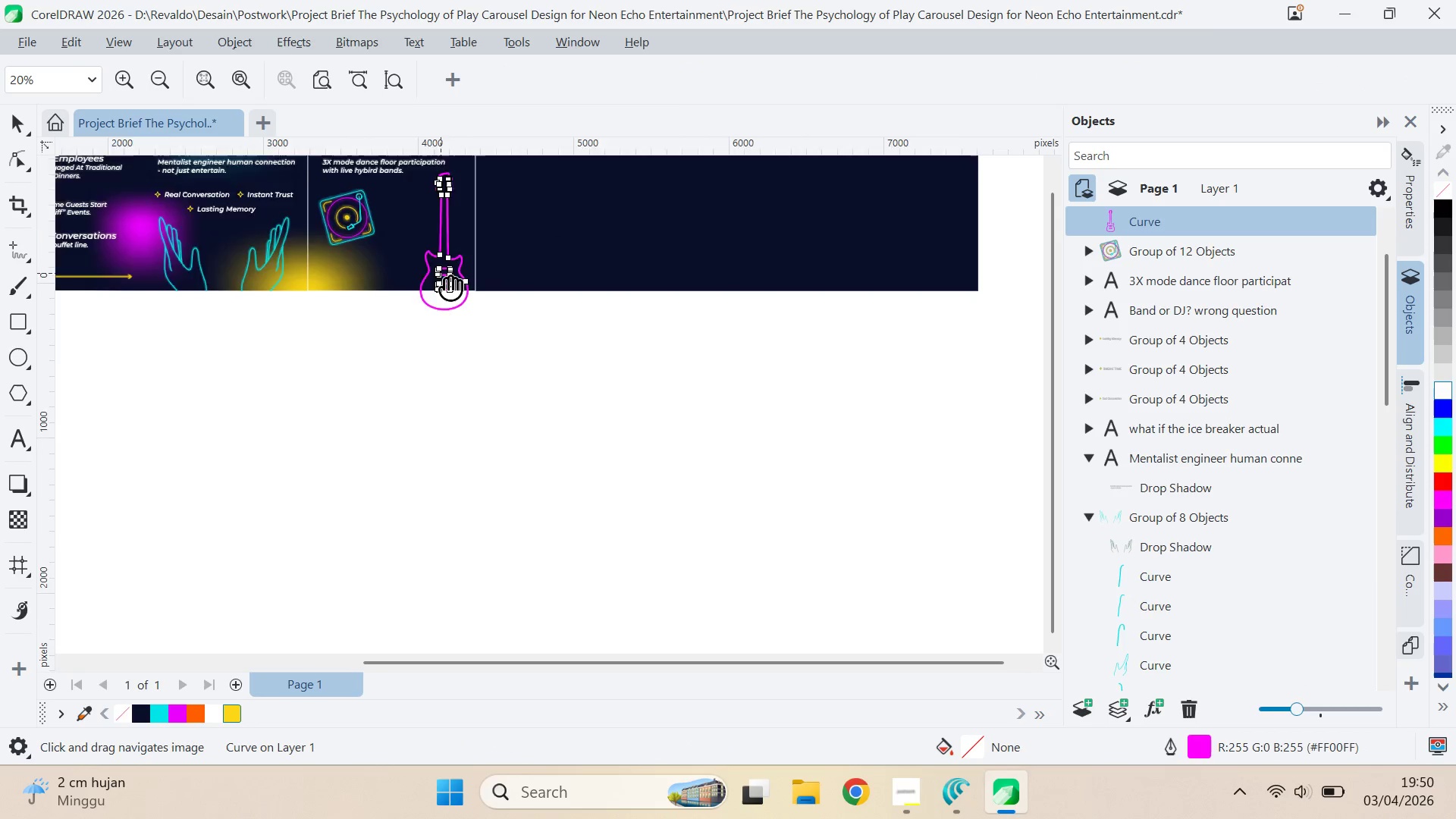 
left_click_drag(start_coordinate=[428, 263], to_coordinate=[497, 380])
 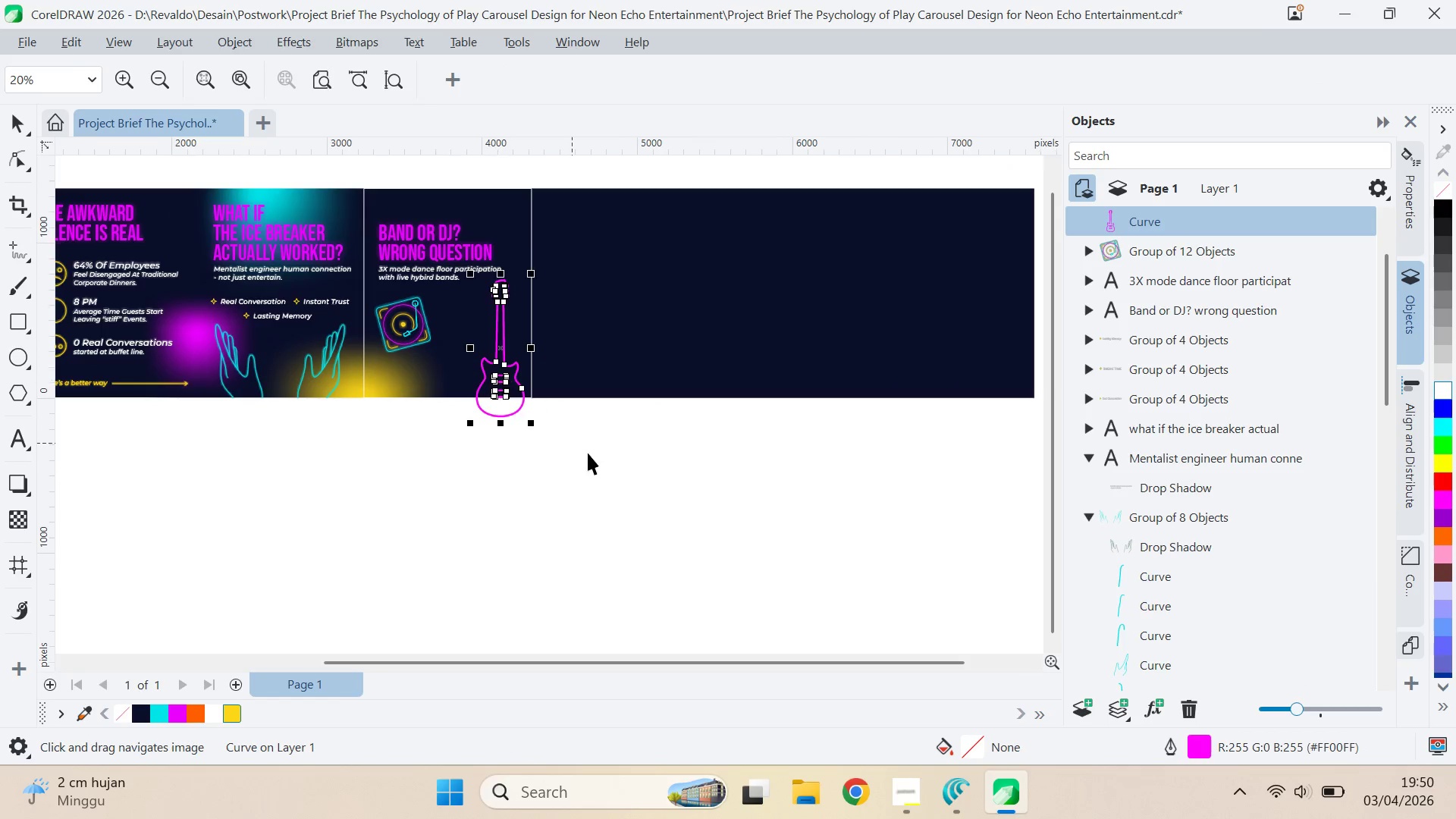 
scroll: coordinate [391, 229], scroll_direction: up, amount: 6.0
 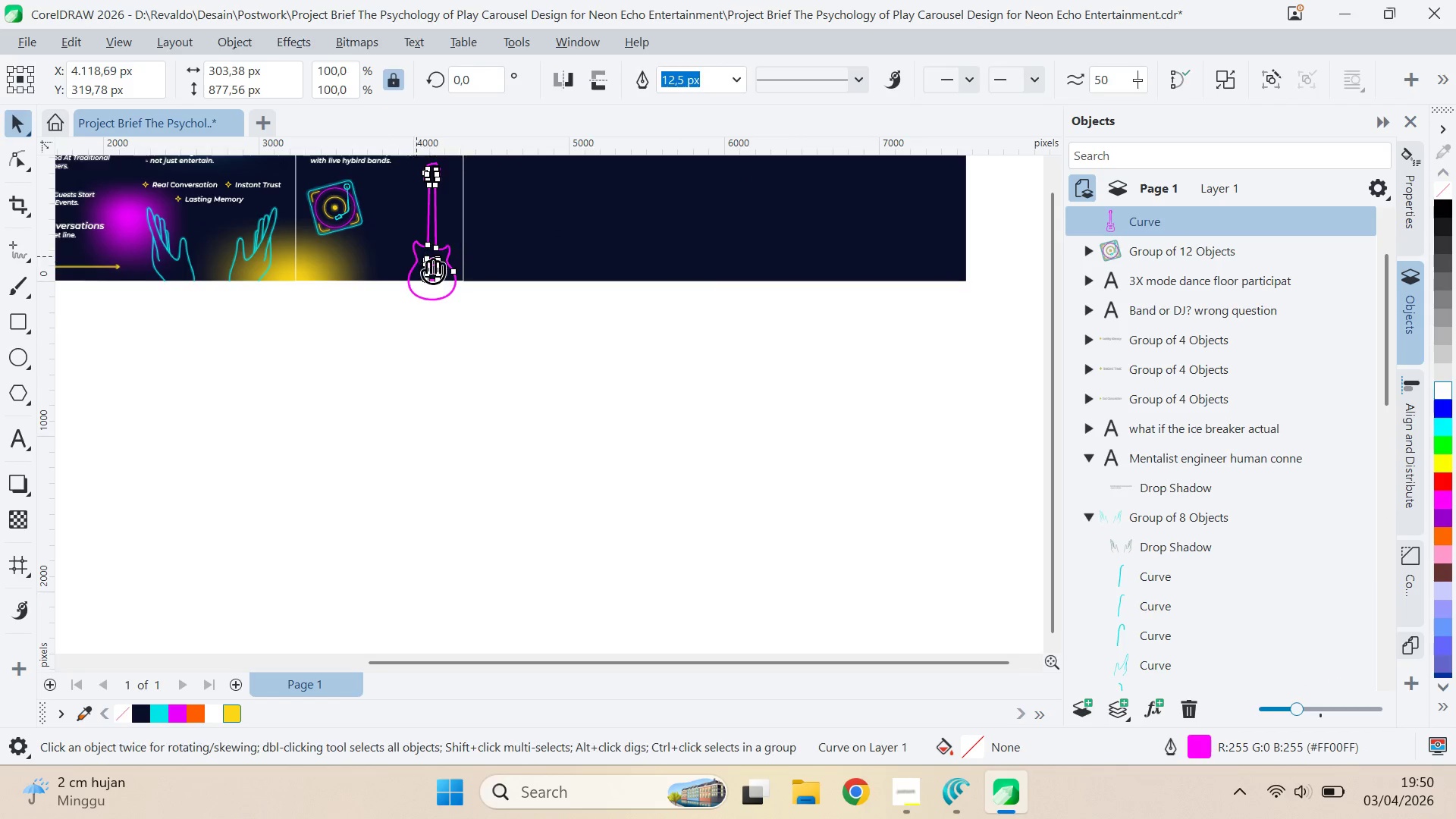 
key(V)
 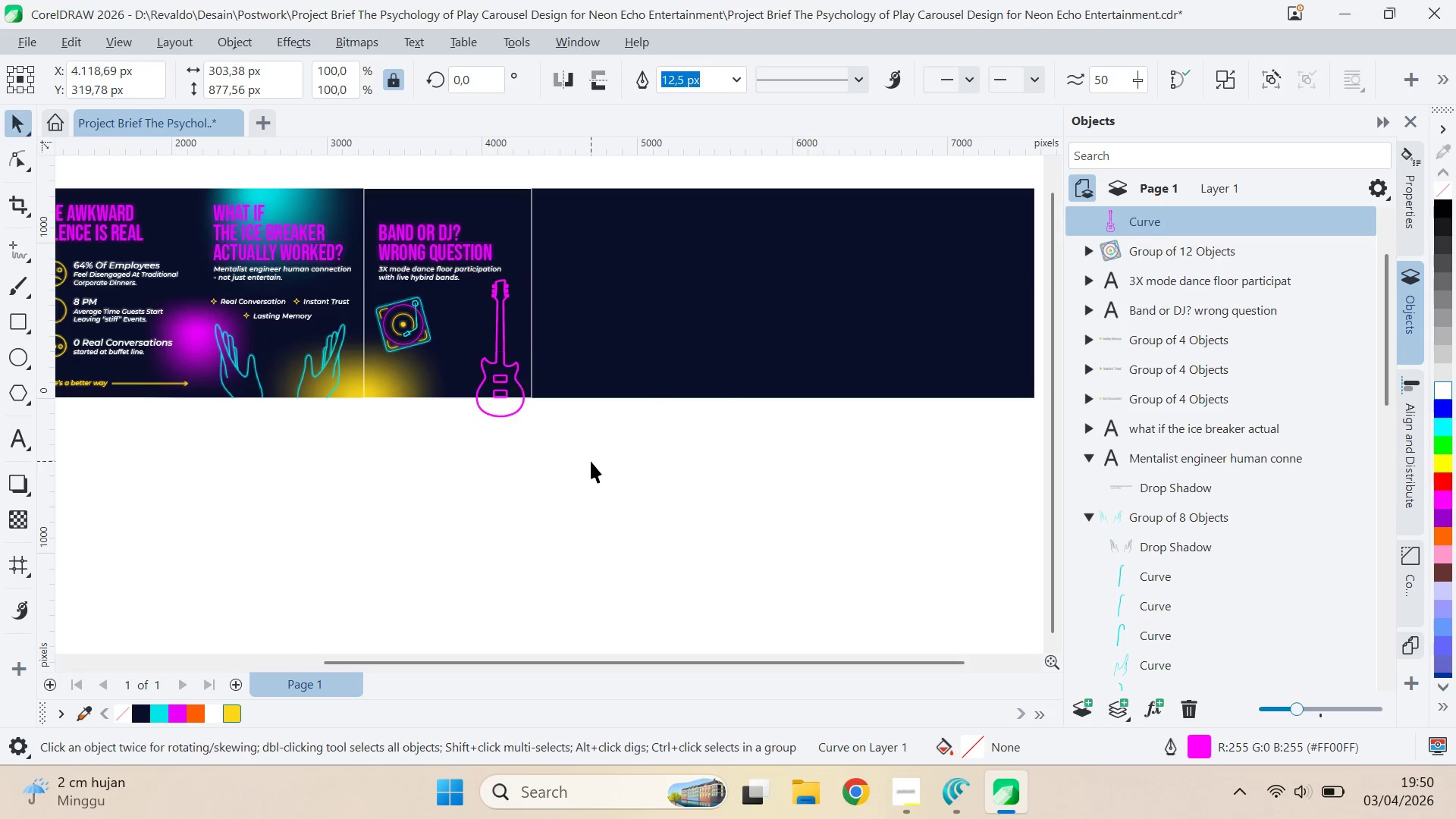 
left_click([591, 461])
 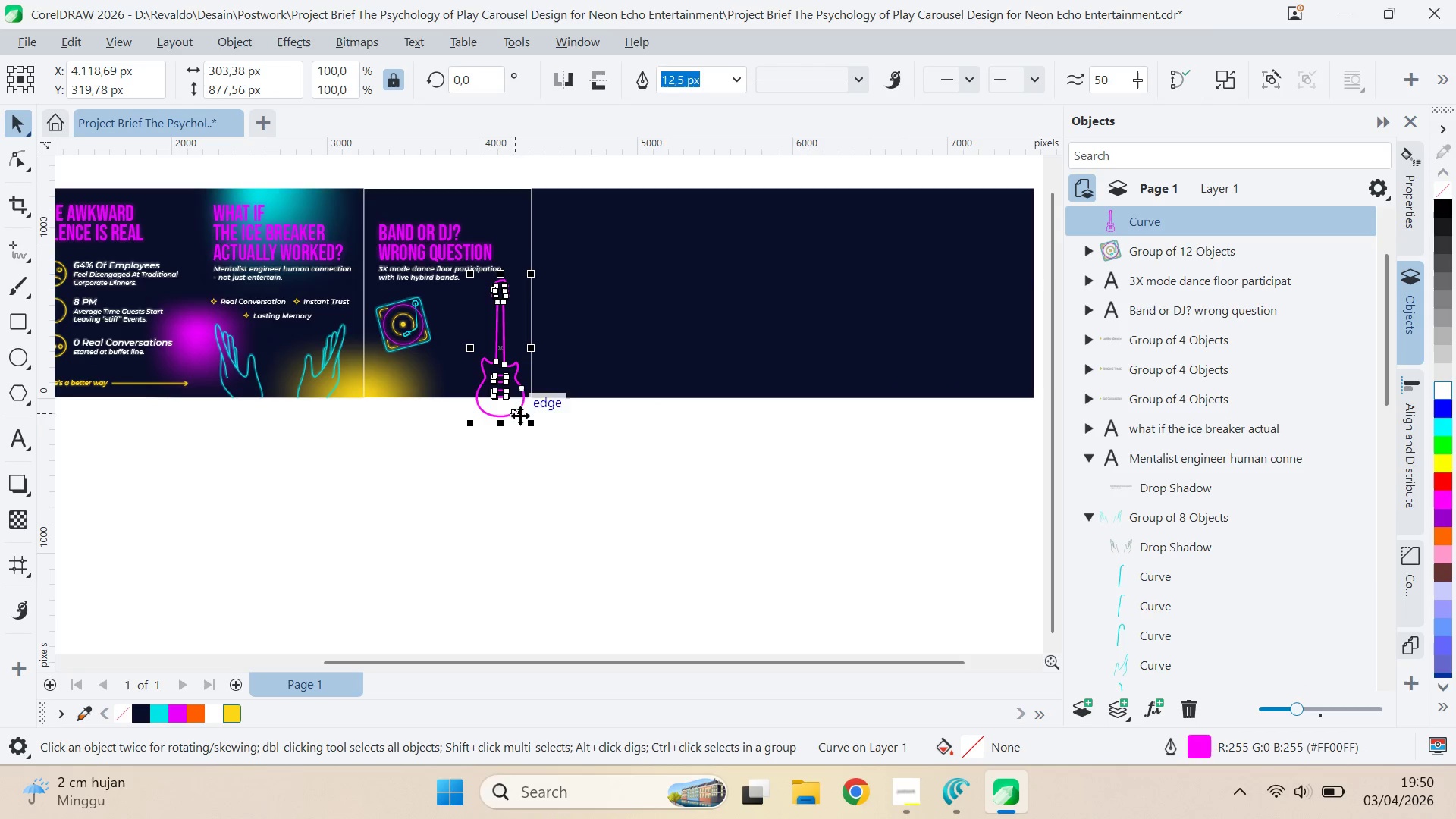 
left_click_drag(start_coordinate=[530, 423], to_coordinate=[519, 436])
 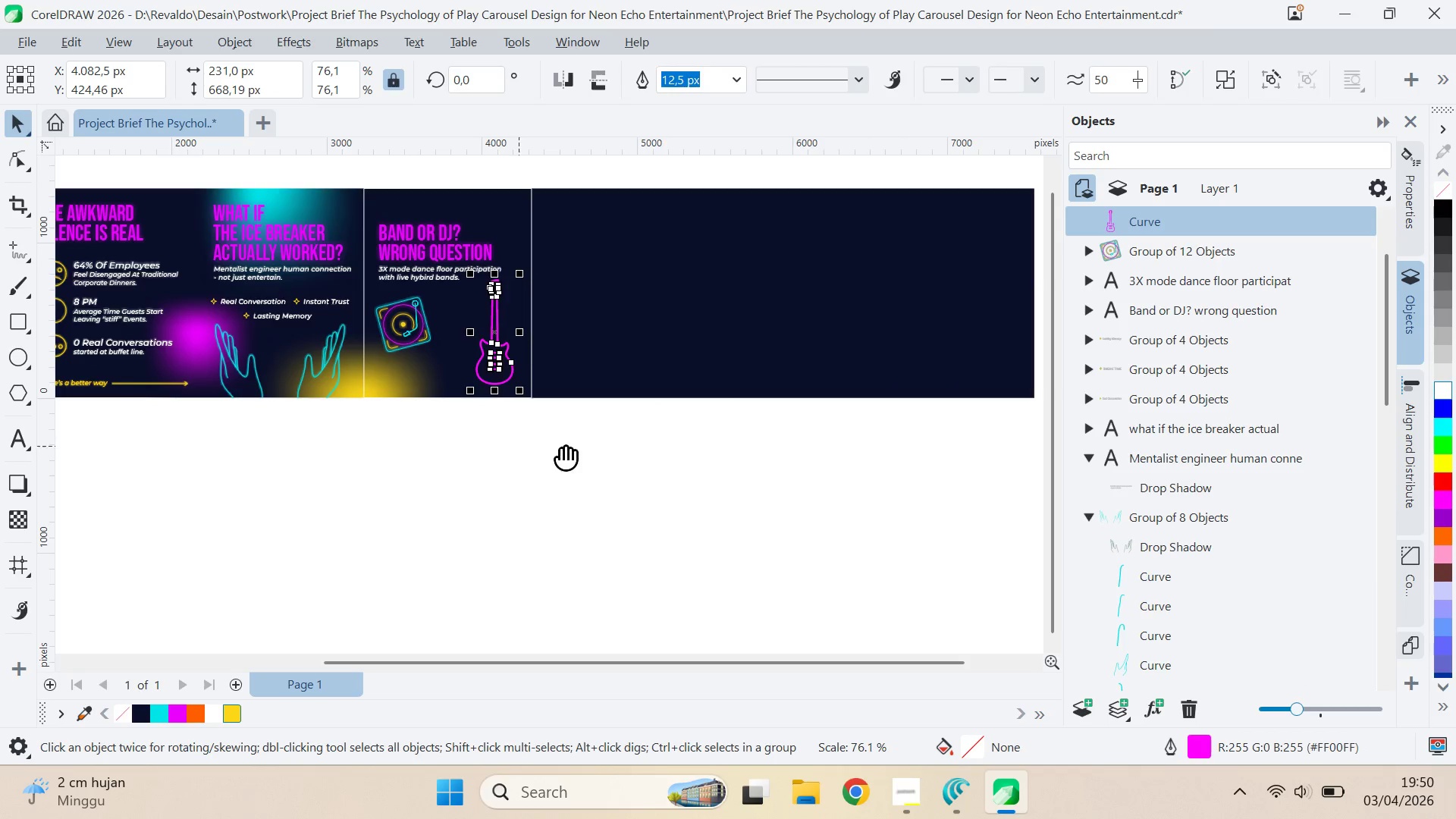 
type(qvq)
 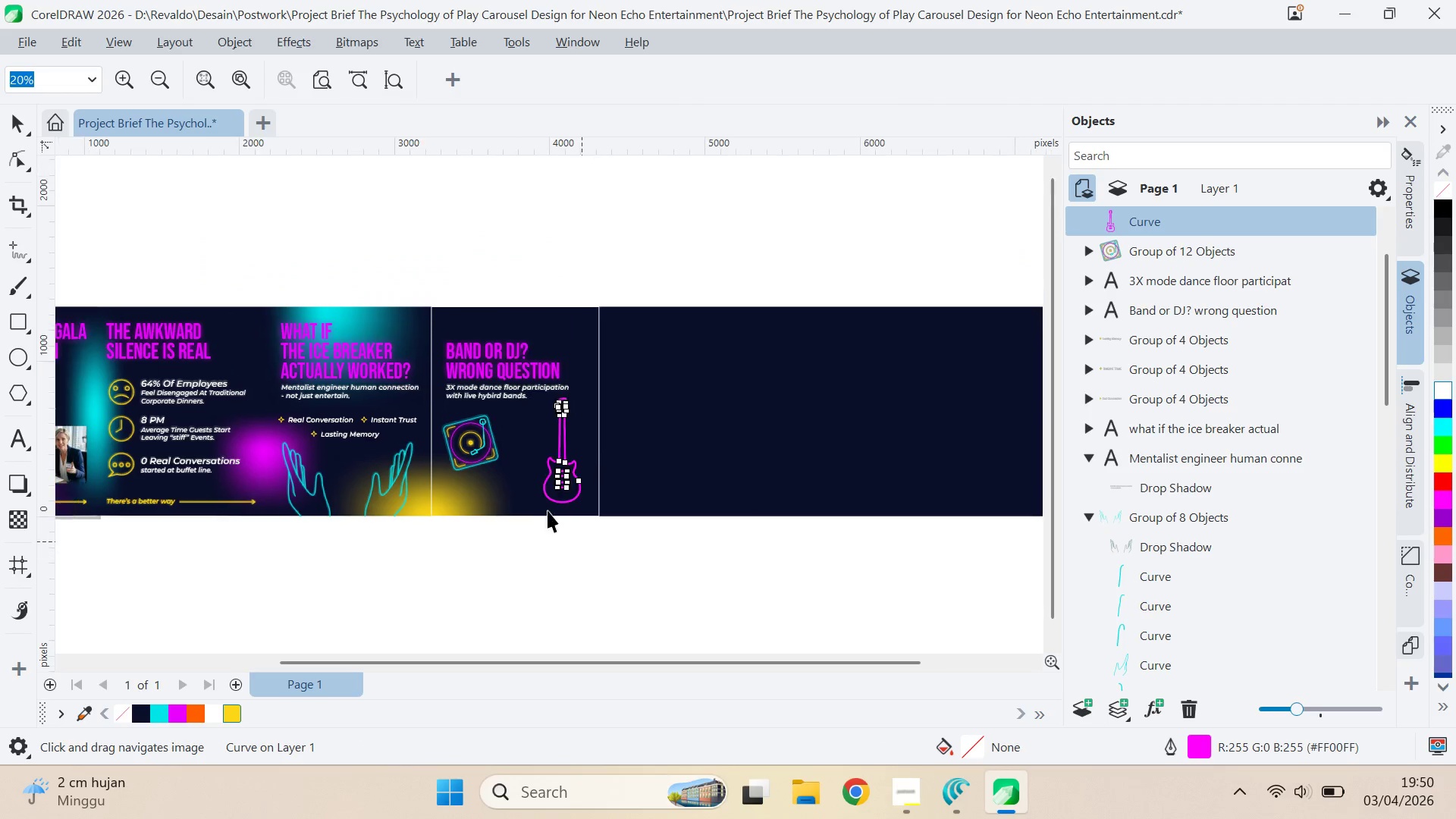 
left_click_drag(start_coordinate=[557, 450], to_coordinate=[528, 437])
 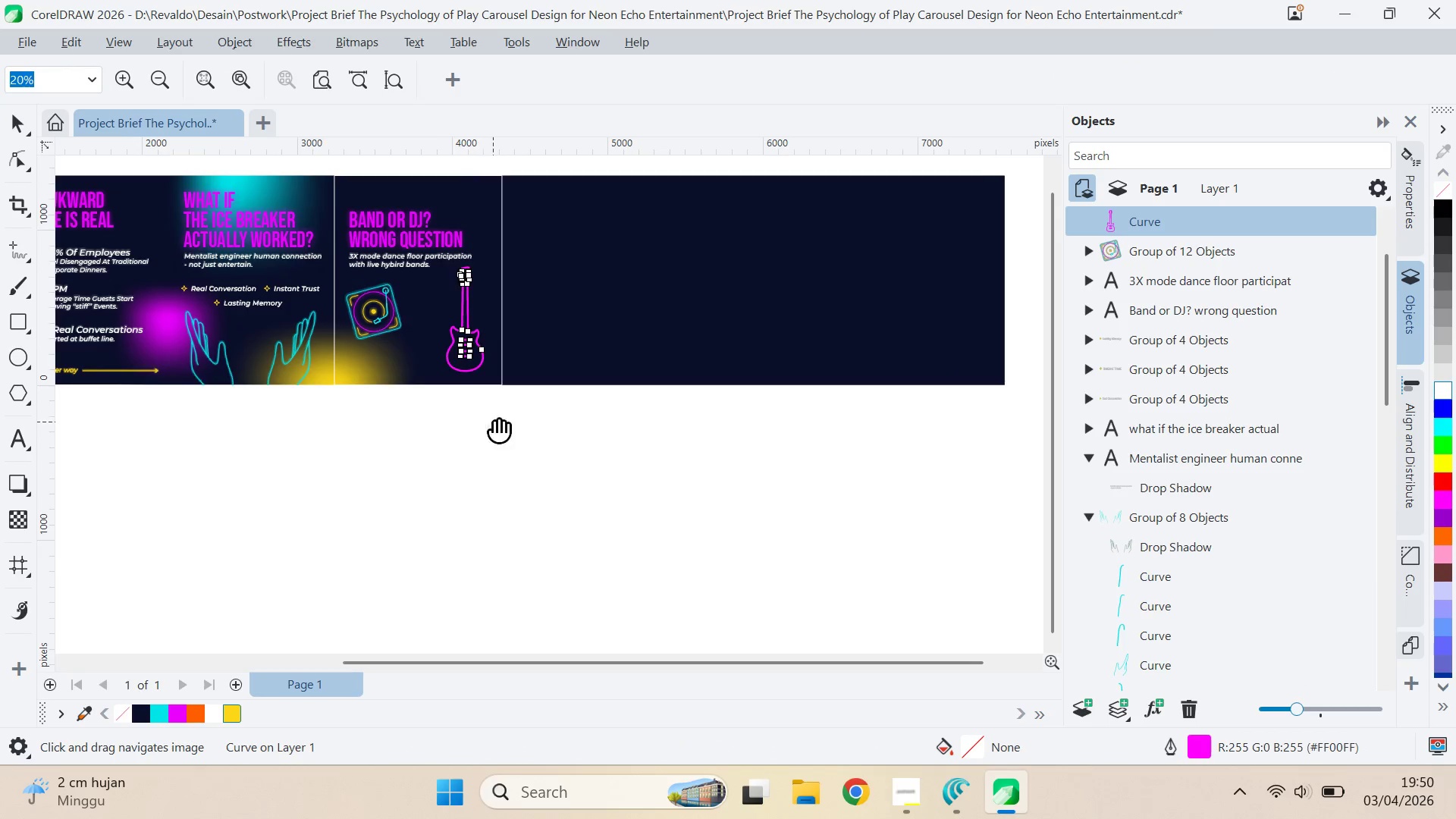 
left_click_drag(start_coordinate=[496, 423], to_coordinate=[579, 488])
 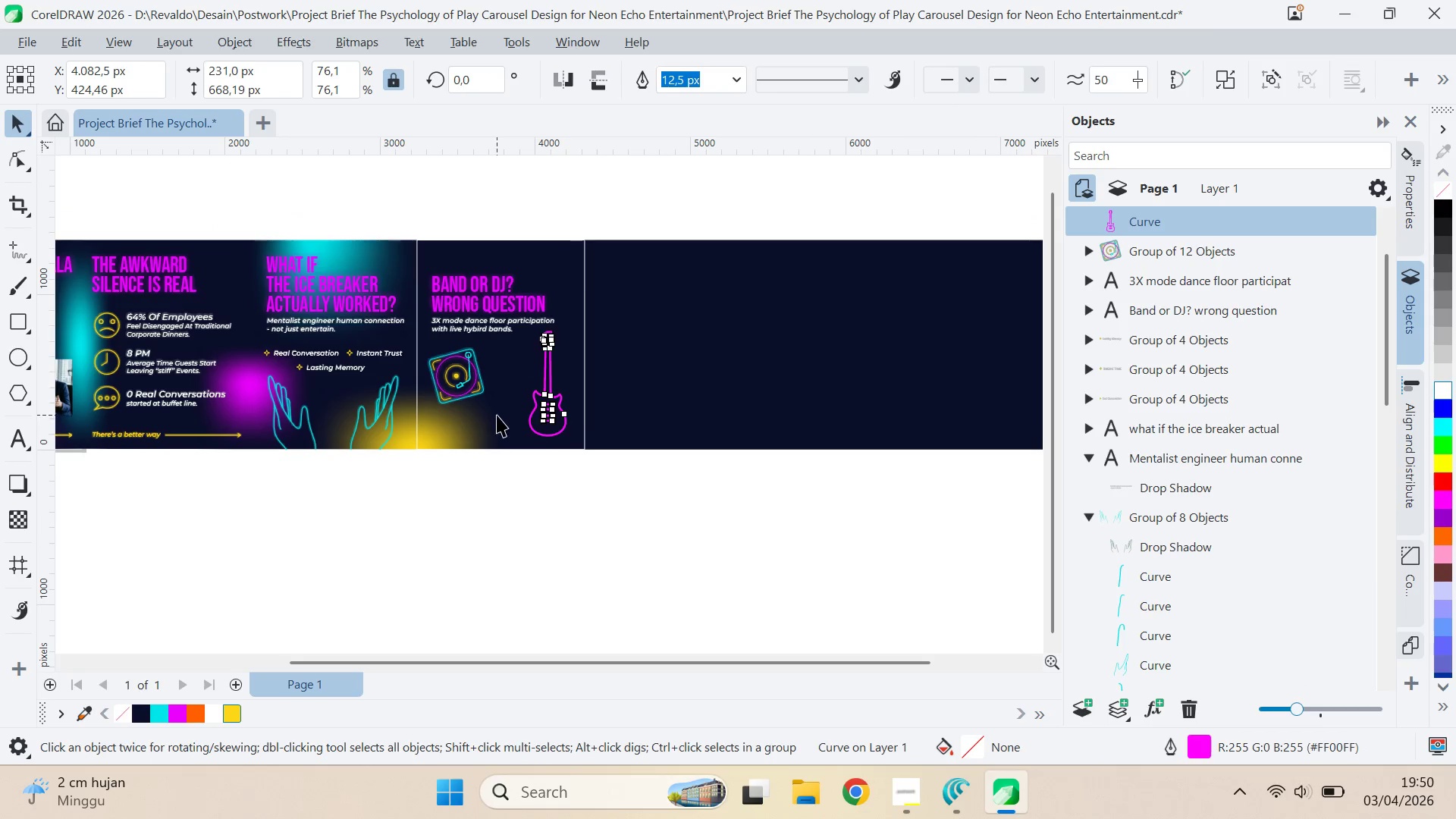 
left_click_drag(start_coordinate=[519, 394], to_coordinate=[593, 554])
 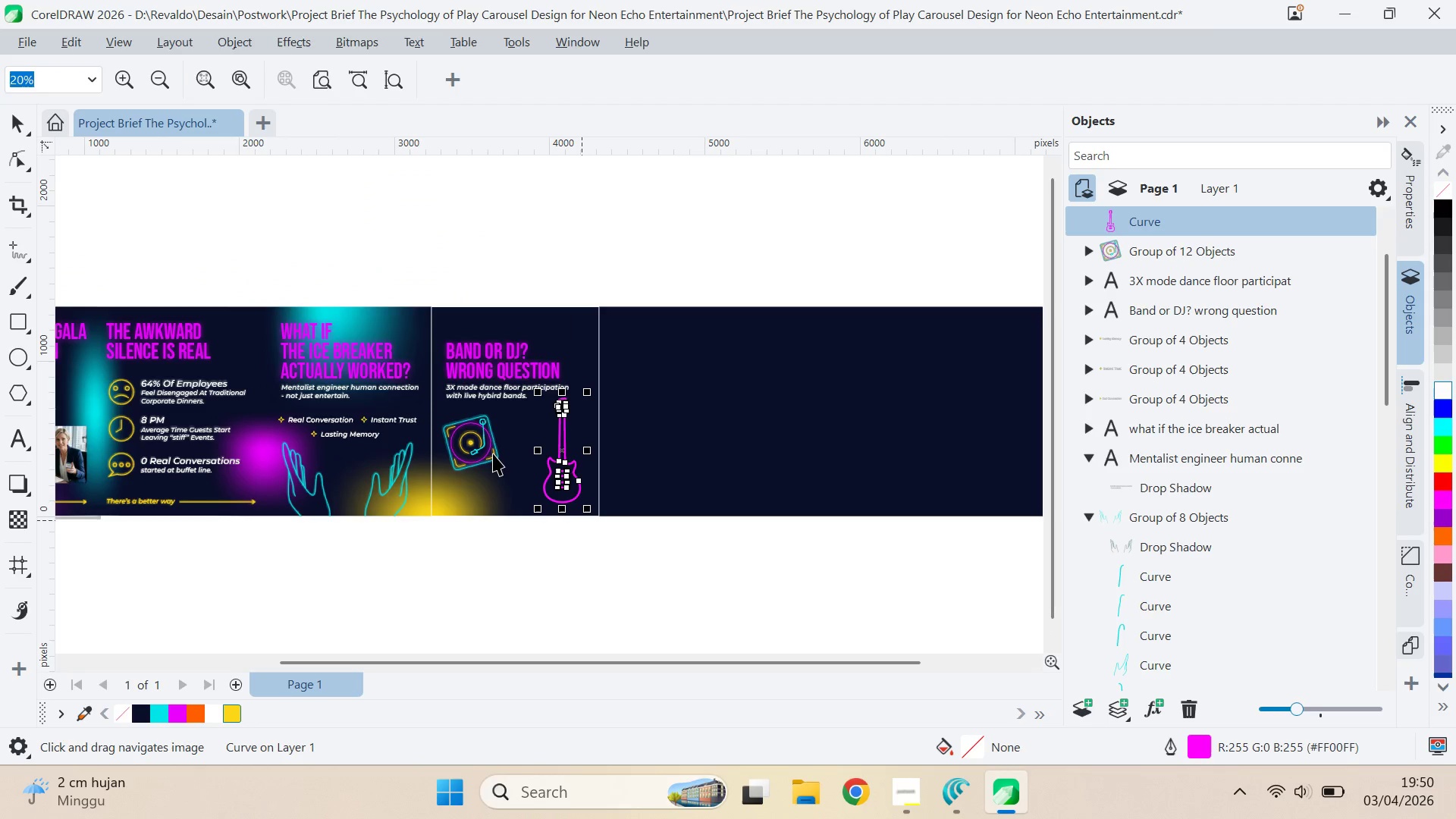 
scroll: coordinate [496, 412], scroll_direction: up, amount: 2.0
 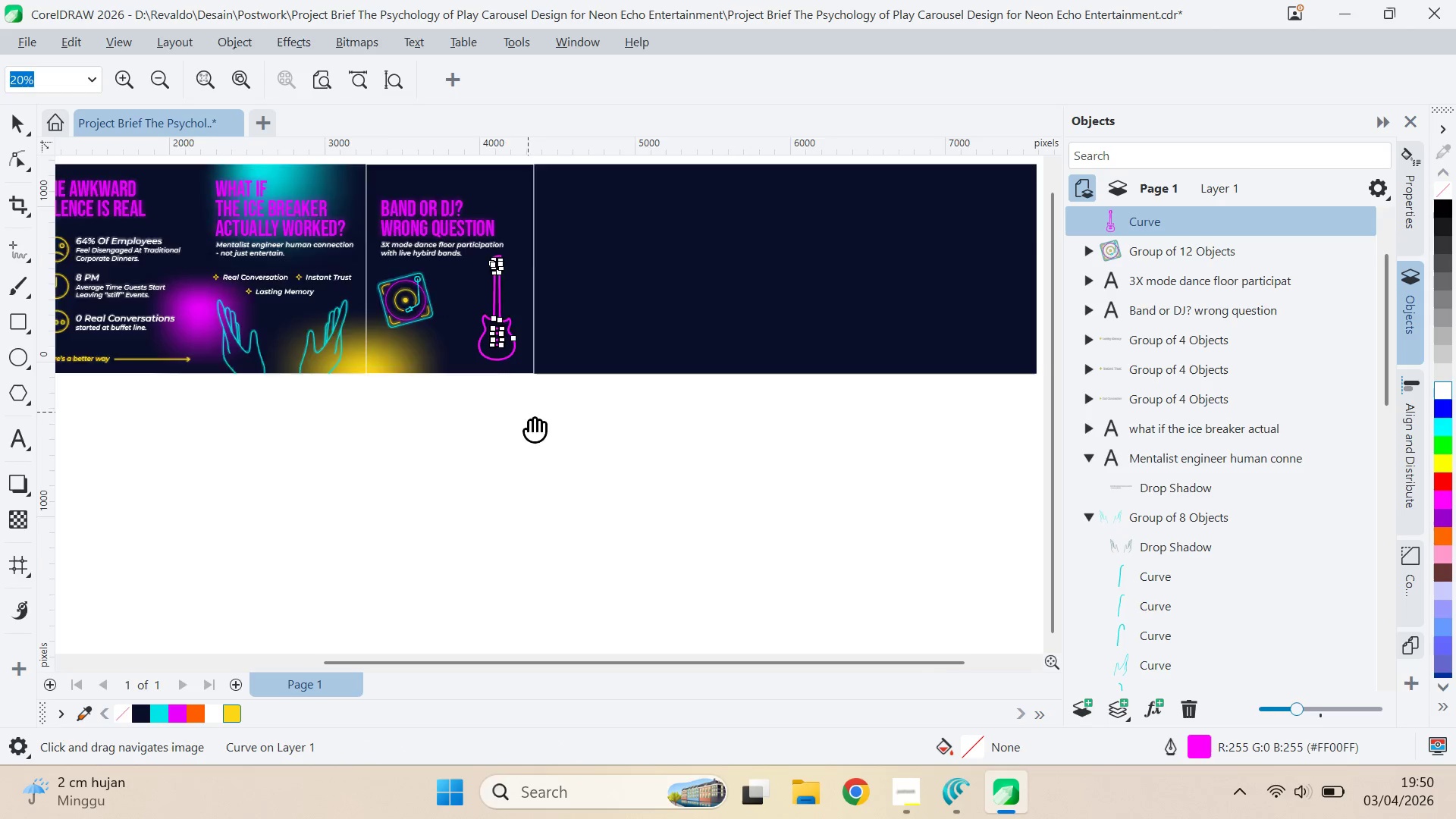 
key(V)
 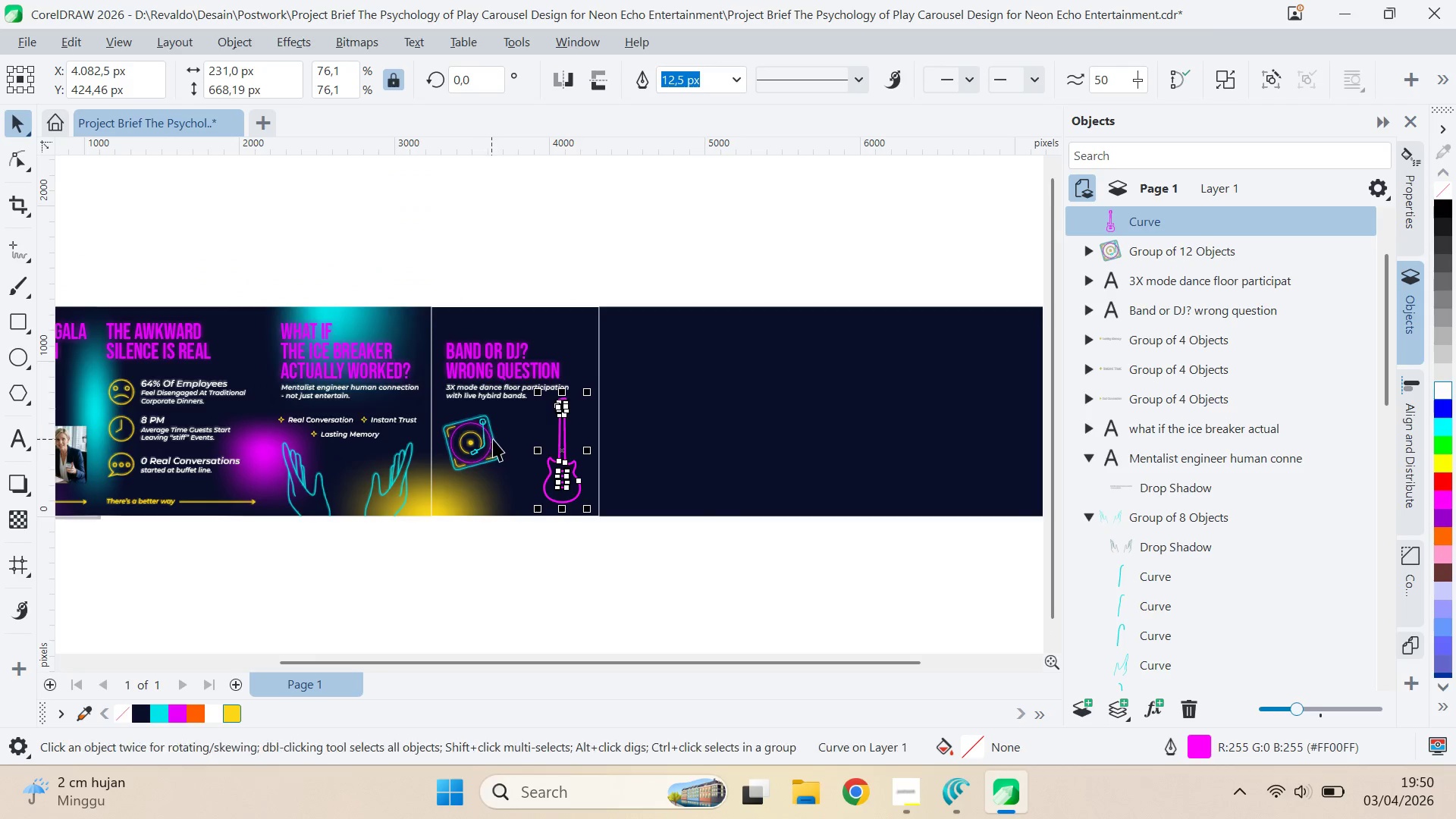 
left_click([610, 485])
 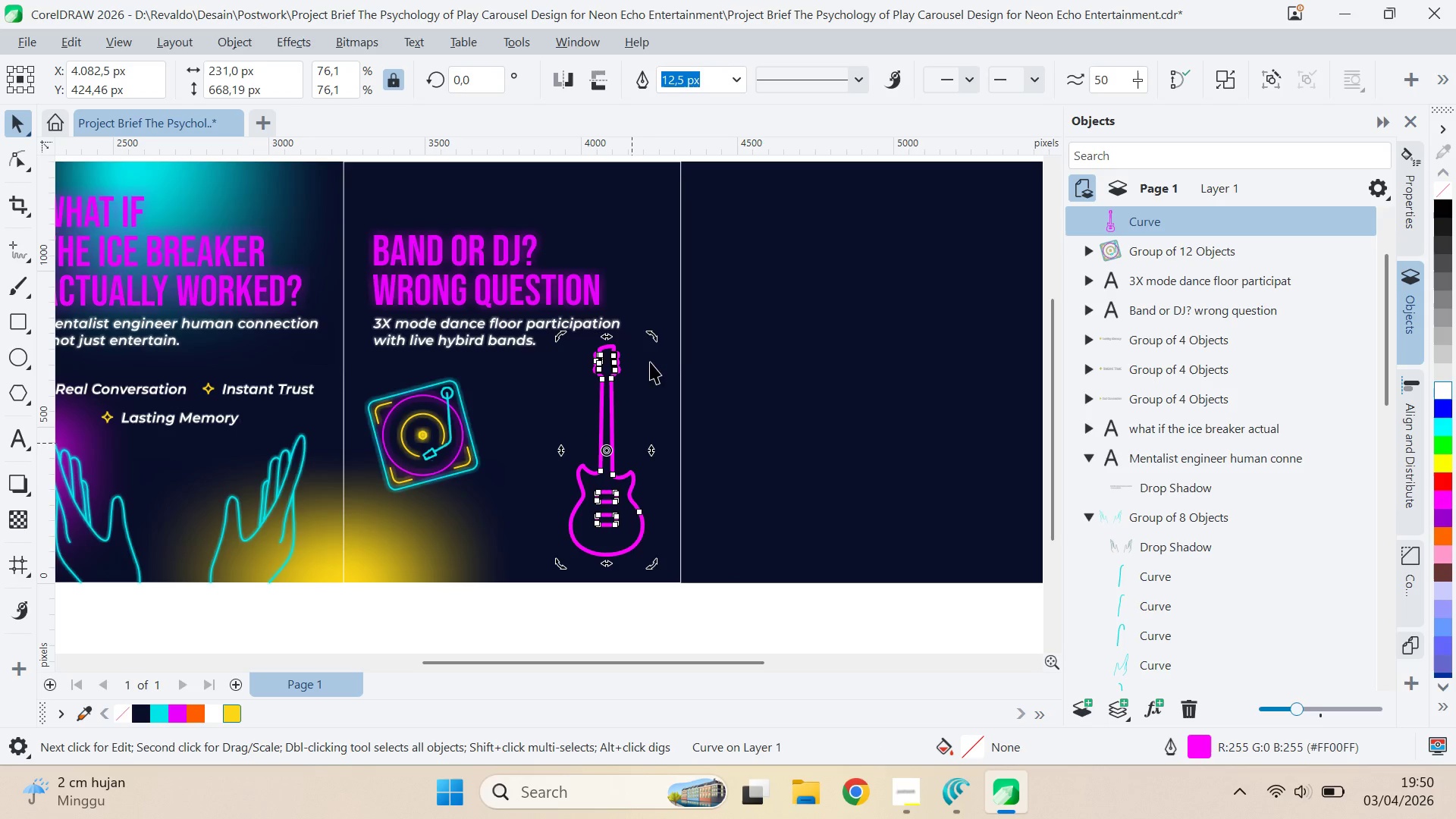 
scroll: coordinate [529, 456], scroll_direction: up, amount: 5.0
 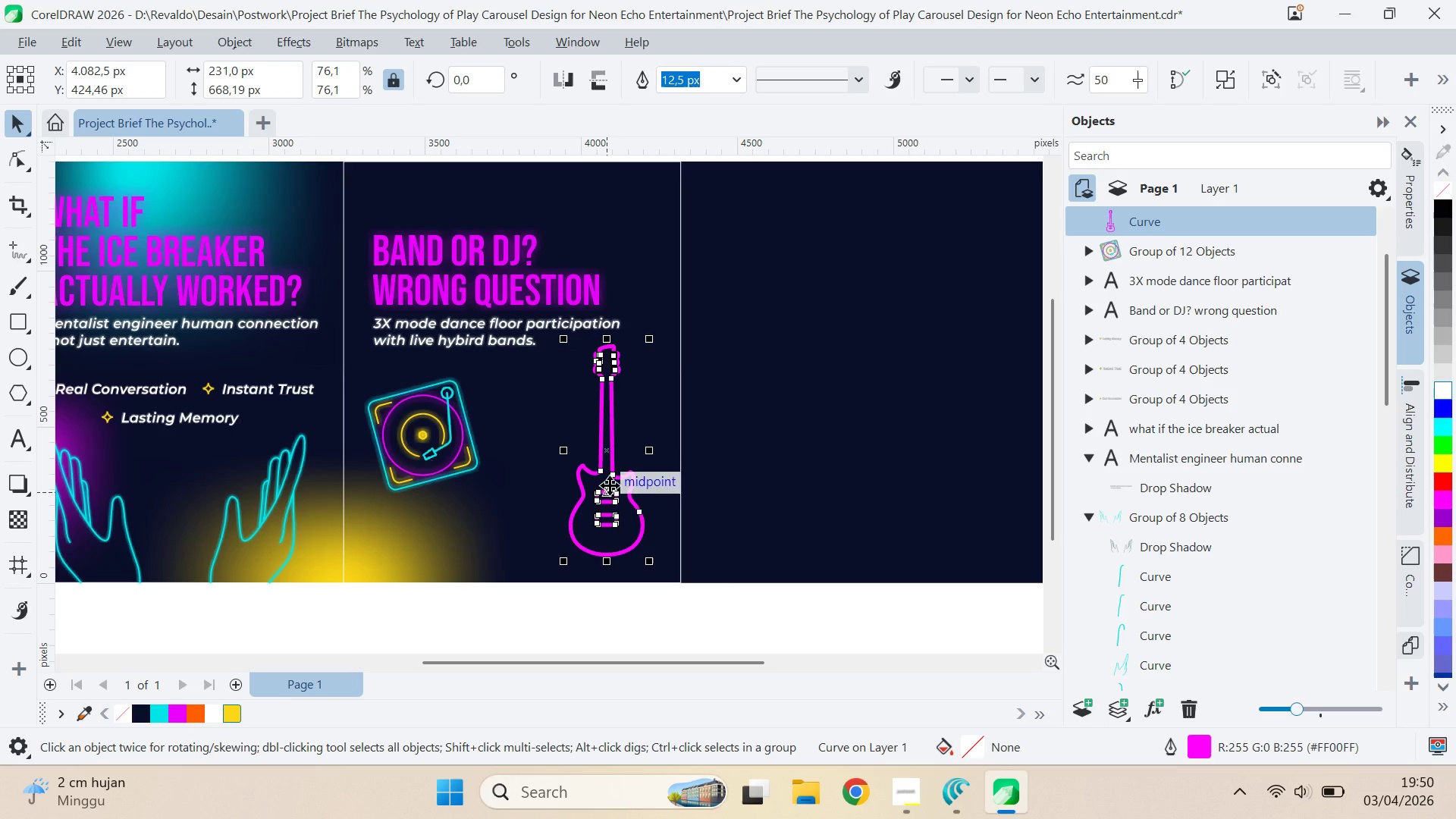 
hold_key(key=ControlLeft, duration=0.84)
left_click_drag(start_coordinate=[657, 331], to_coordinate=[675, 344])
 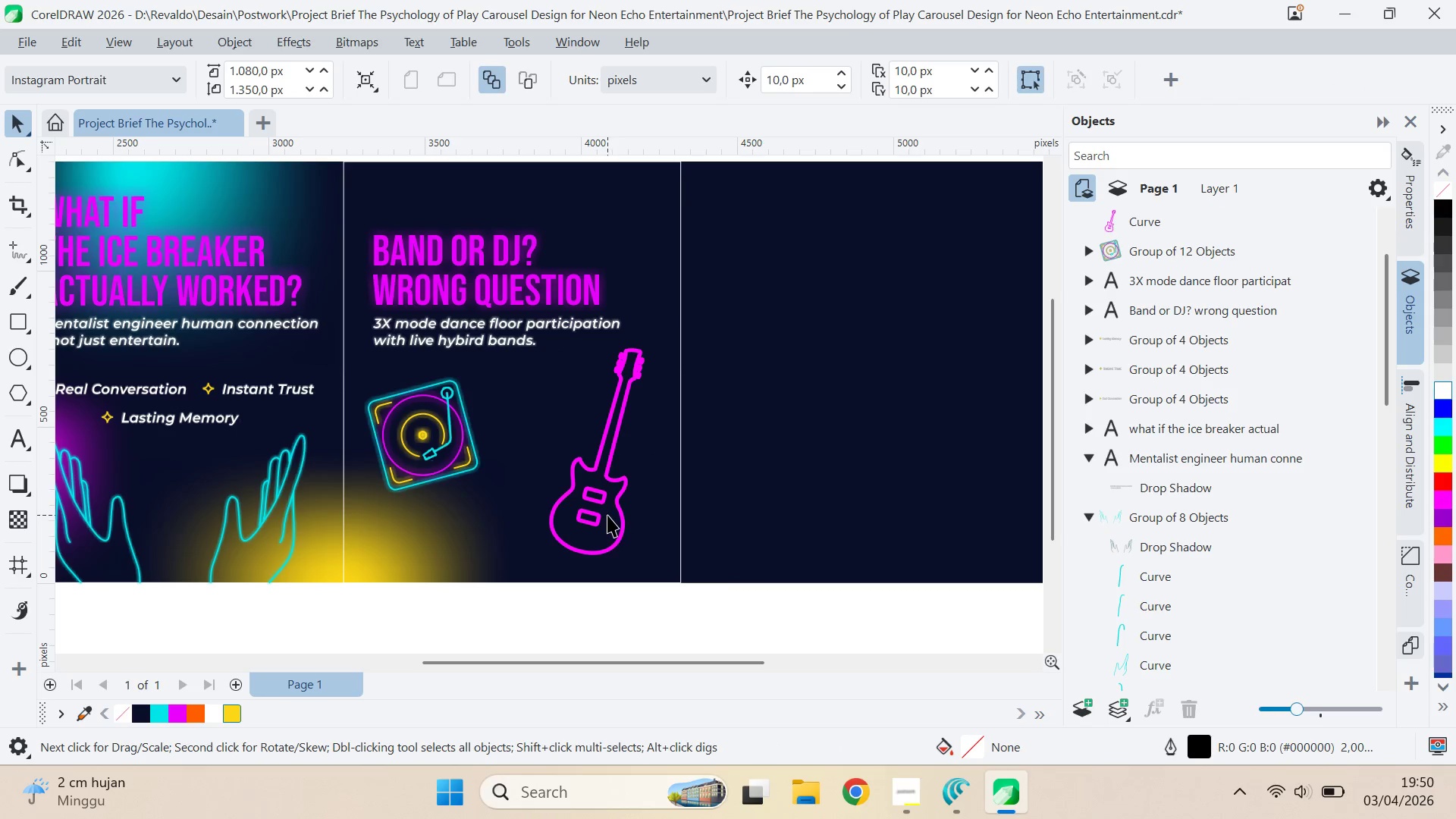 
left_click_drag(start_coordinate=[601, 519], to_coordinate=[554, 513])
 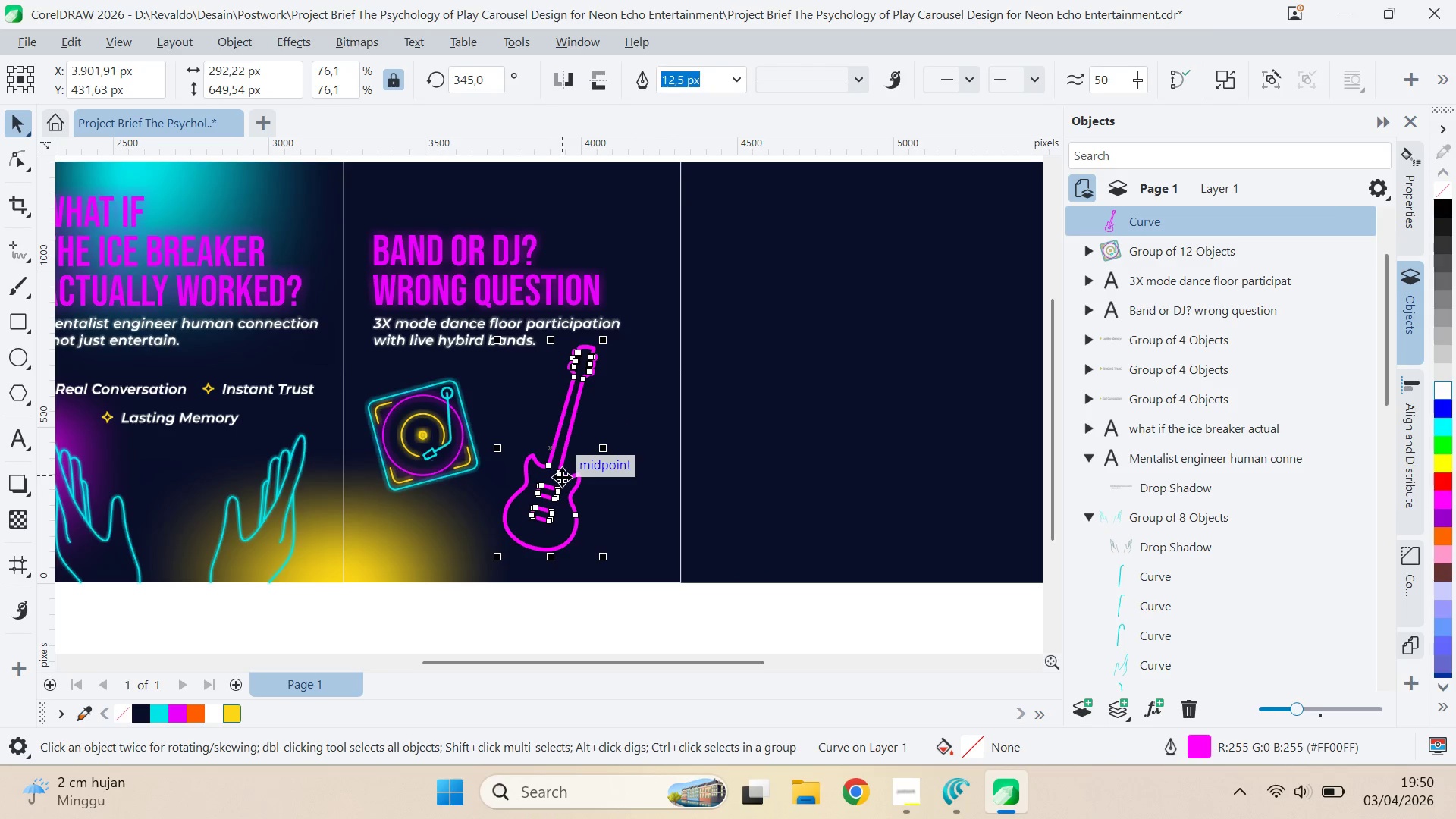 
left_click_drag(start_coordinate=[562, 477], to_coordinate=[568, 477])
 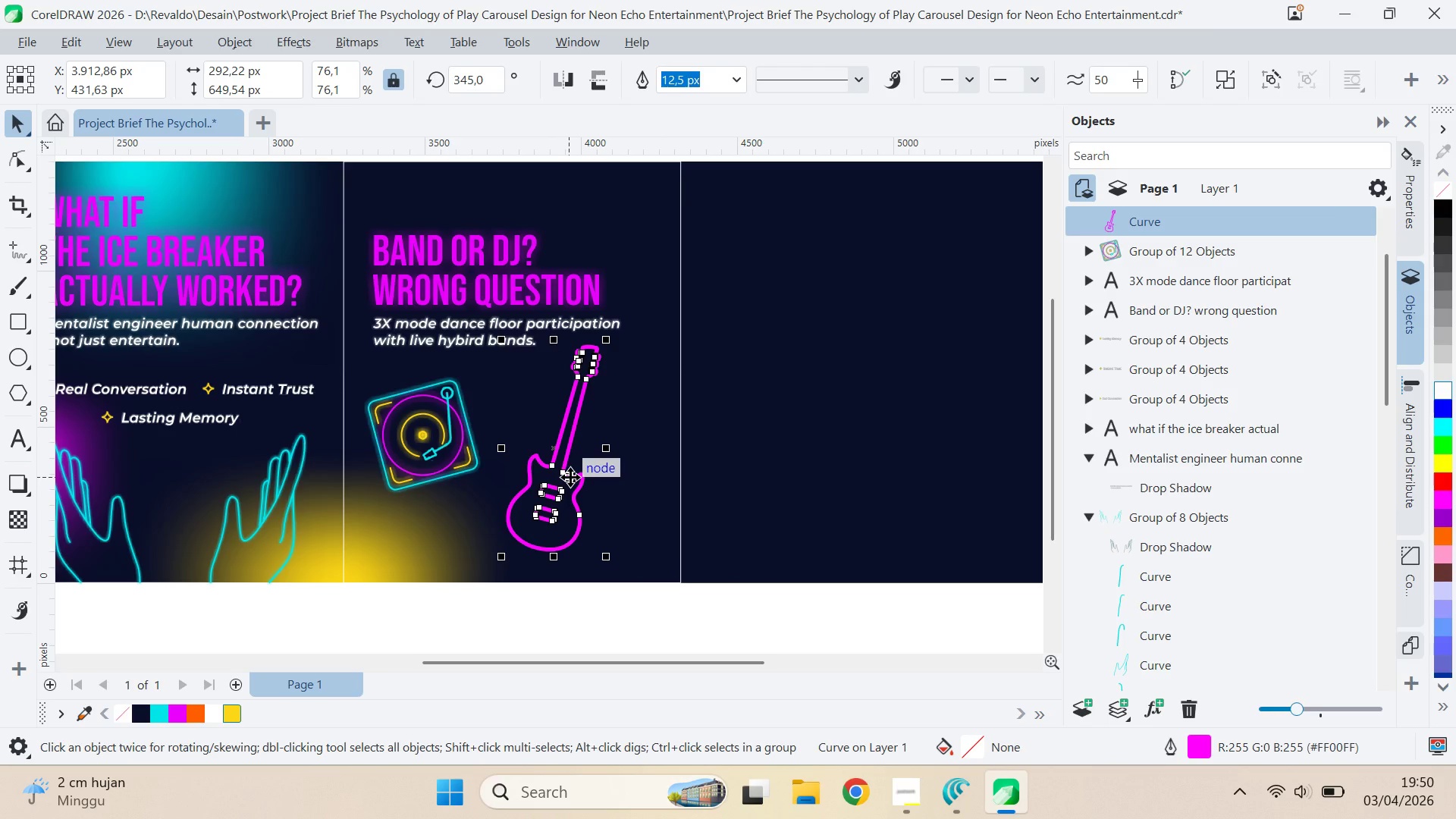 
hold_key(key=ShiftLeft, duration=0.53)
 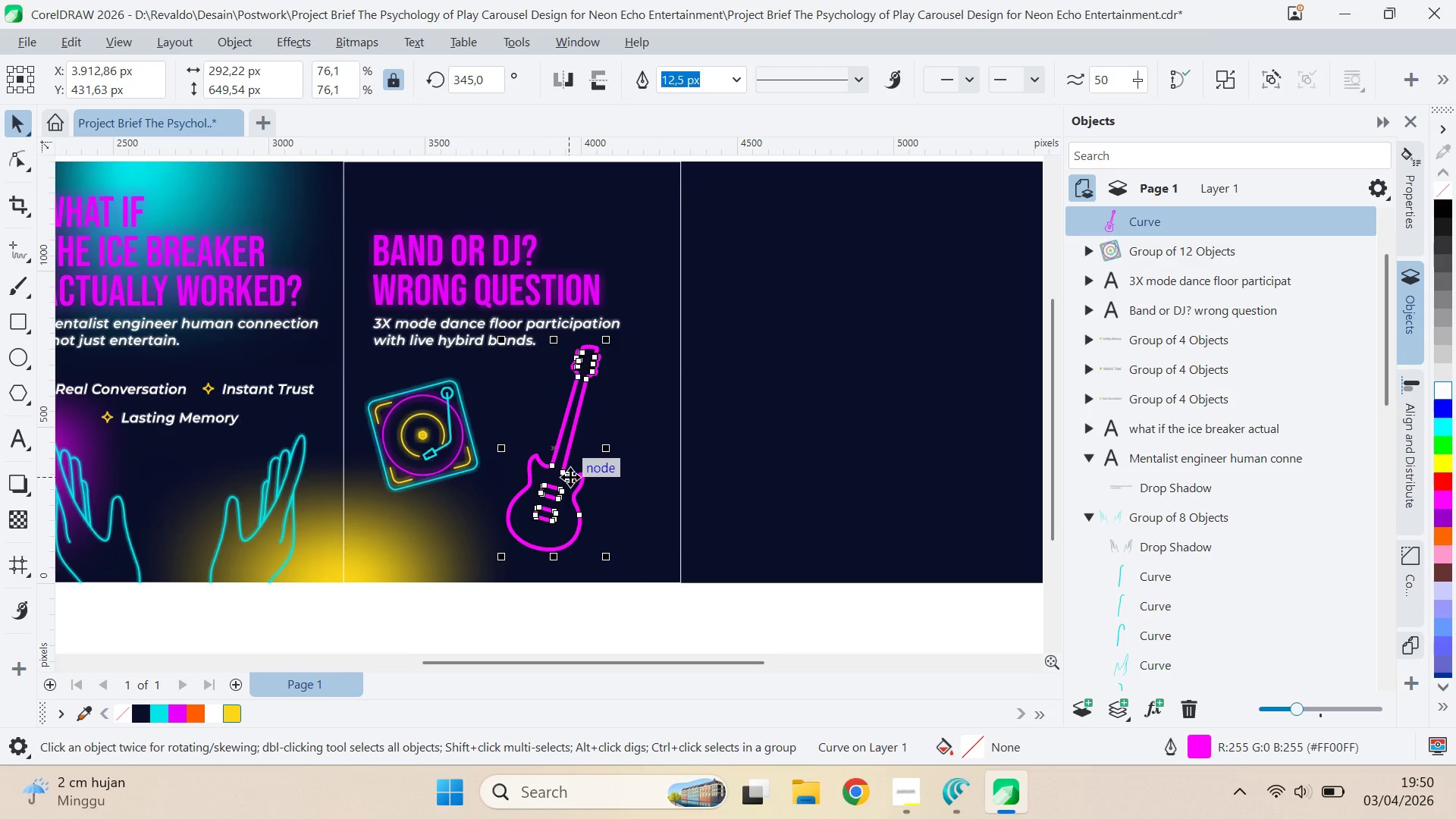 
key(Control+K)
 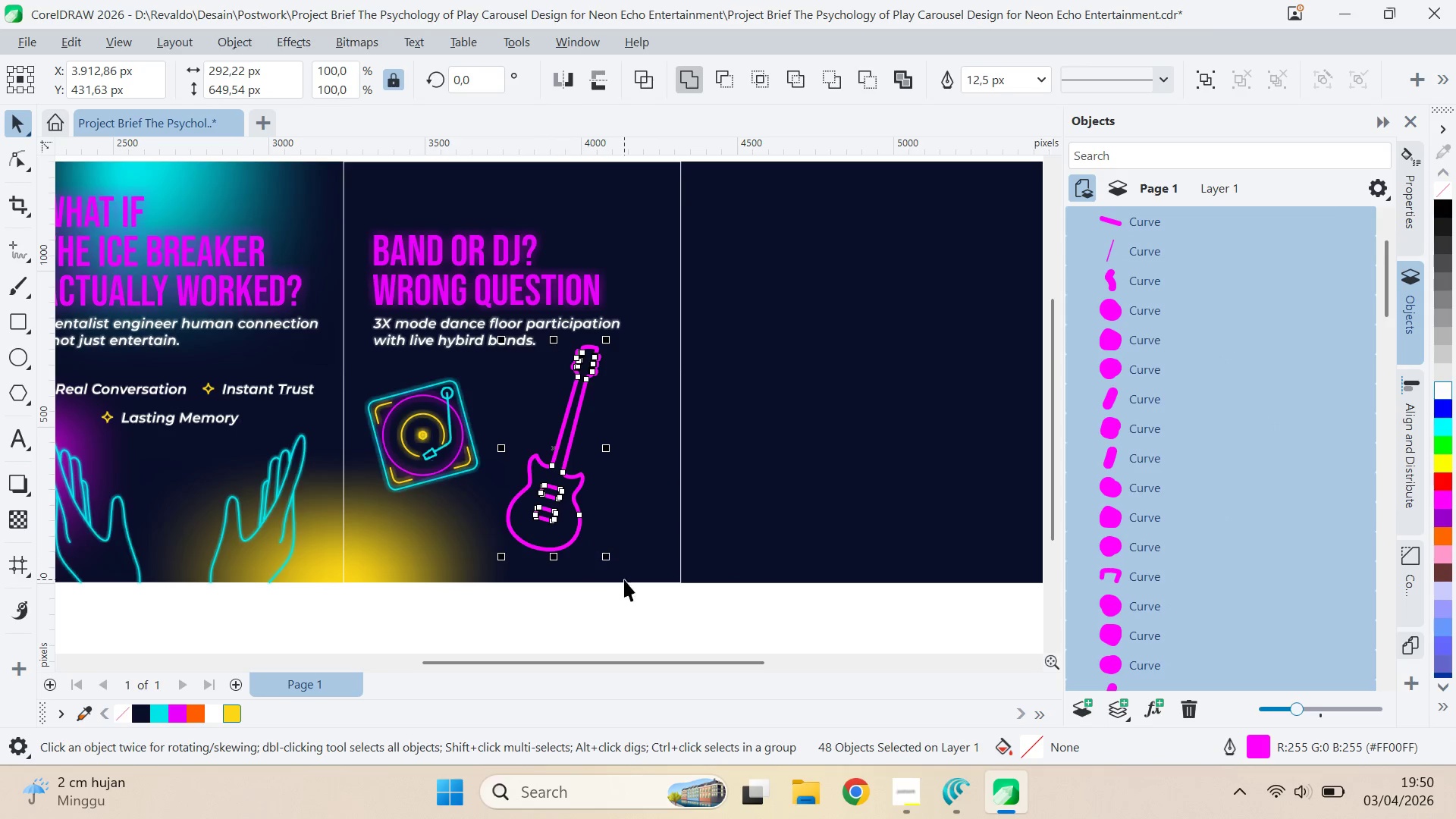 
left_click([643, 605])
 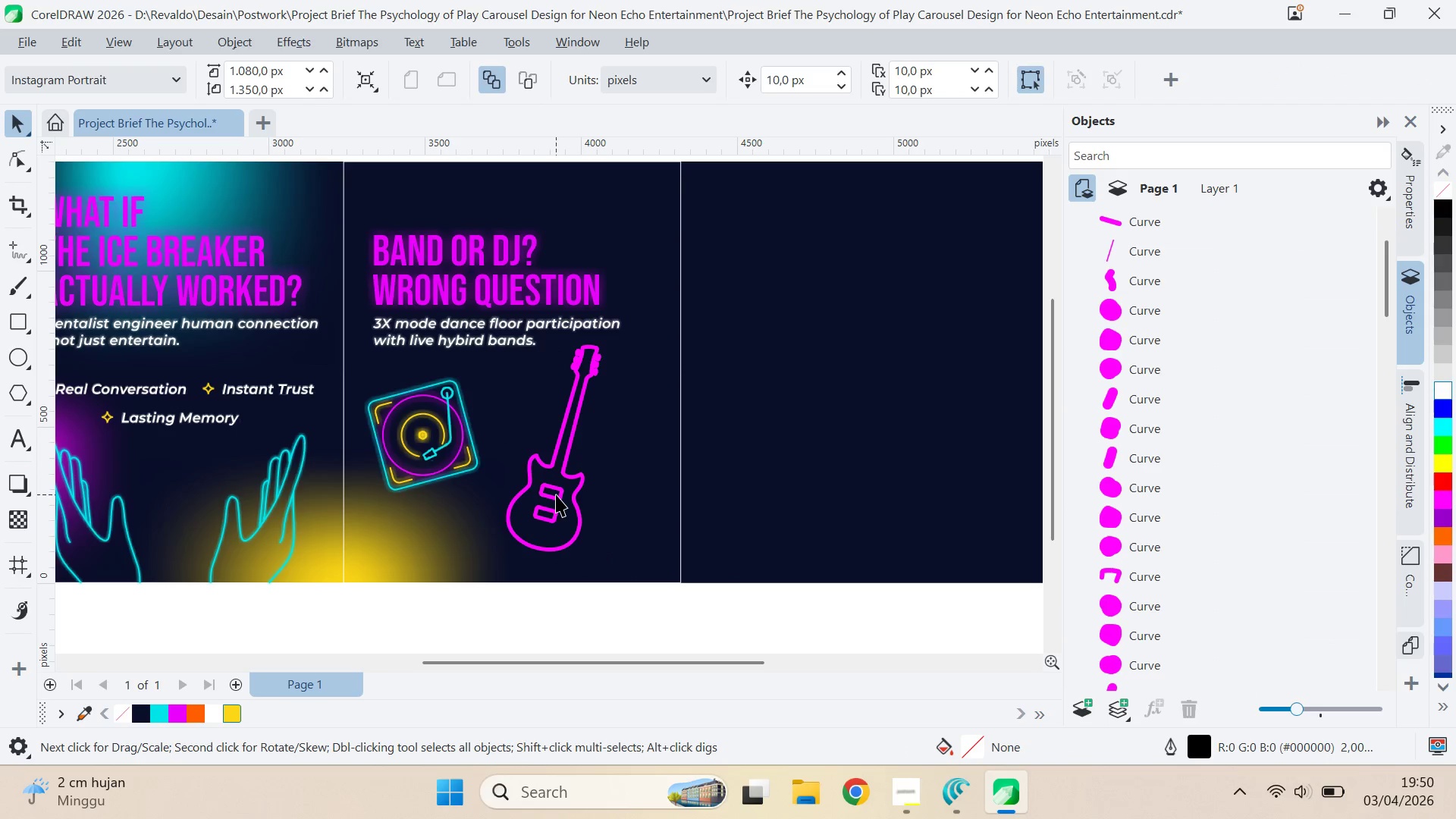 
left_click([556, 494])
 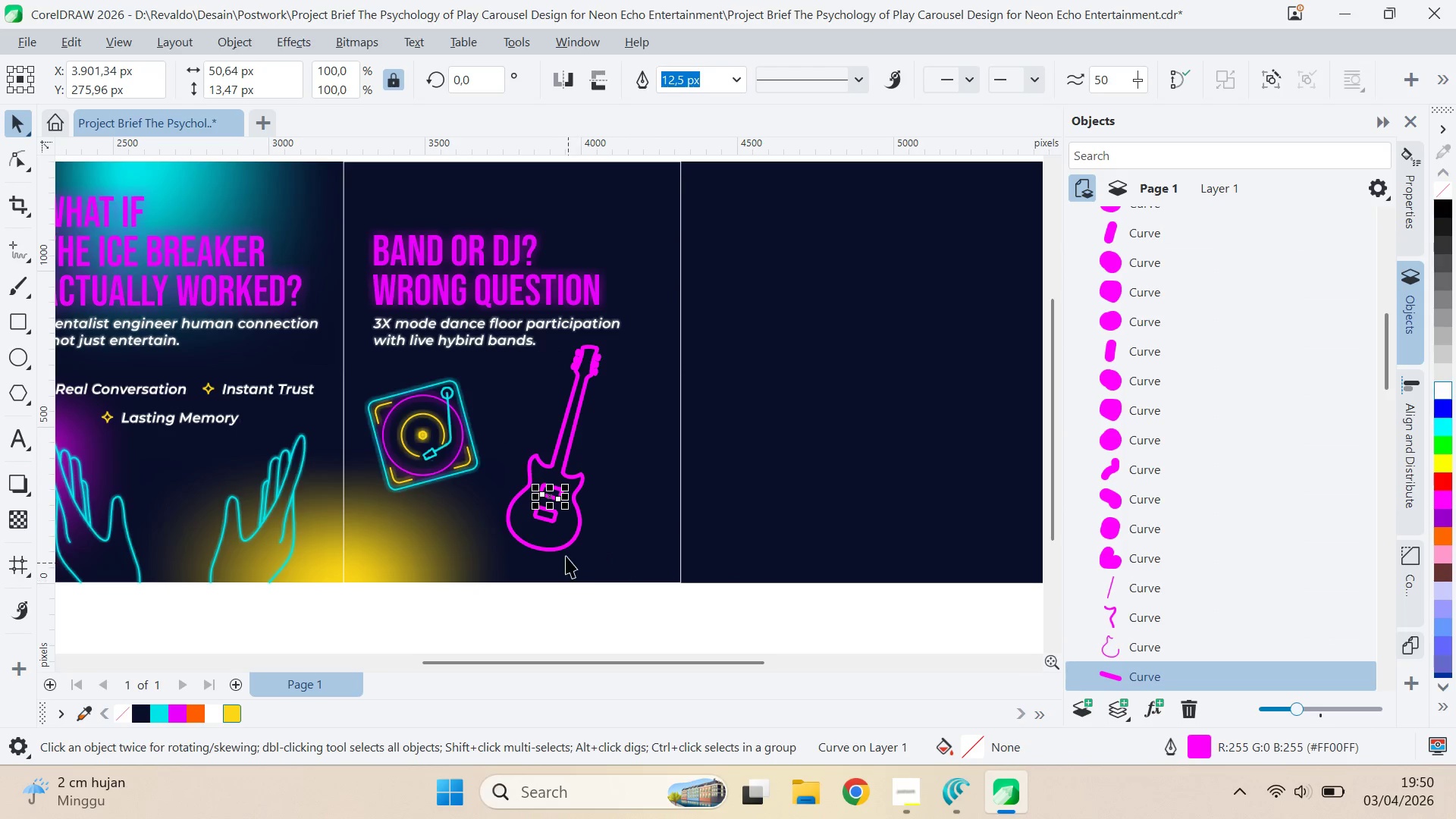 
key(Shift+ShiftLeft)
 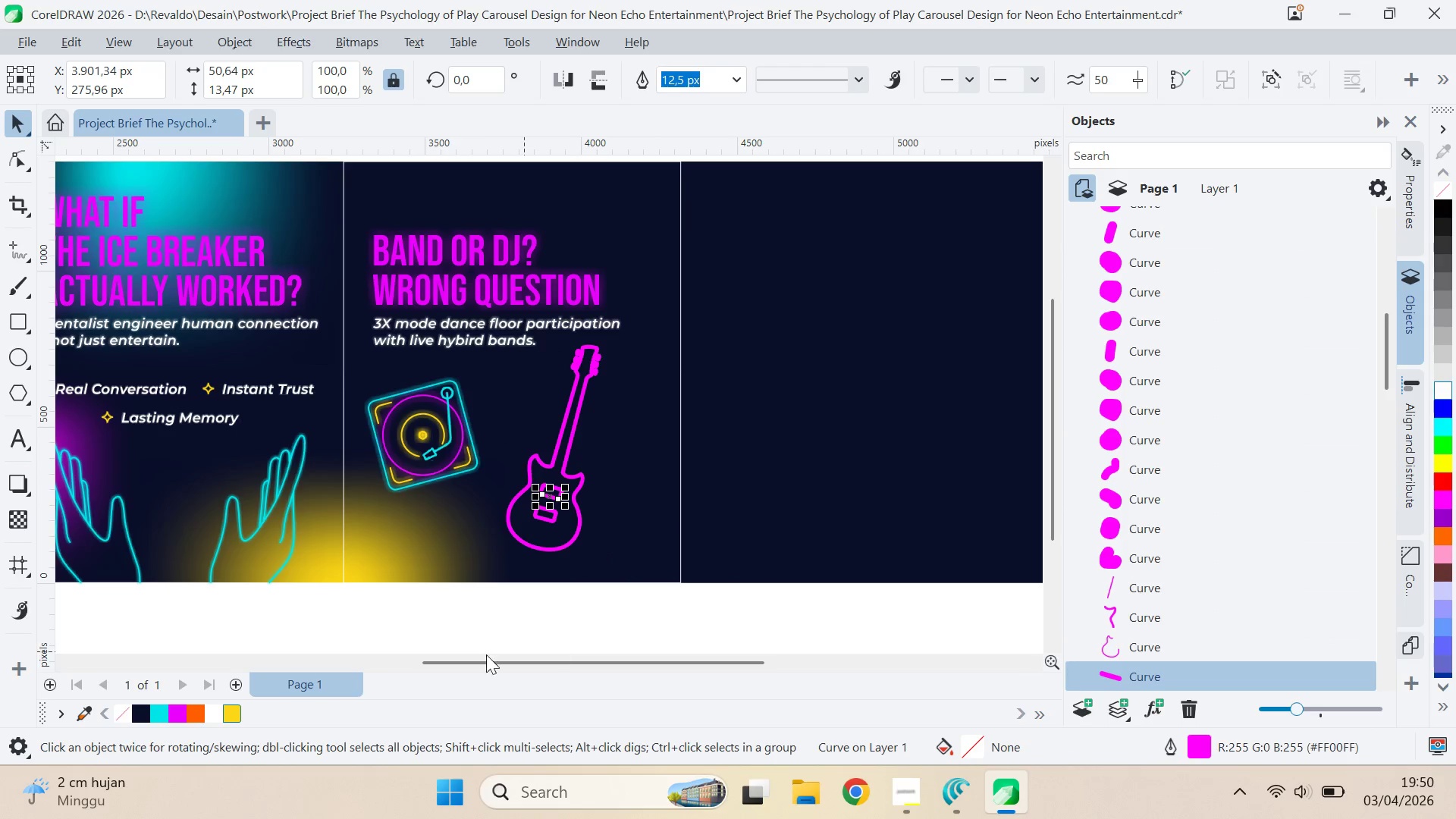 
left_click_drag(start_coordinate=[493, 623], to_coordinate=[653, 329])
 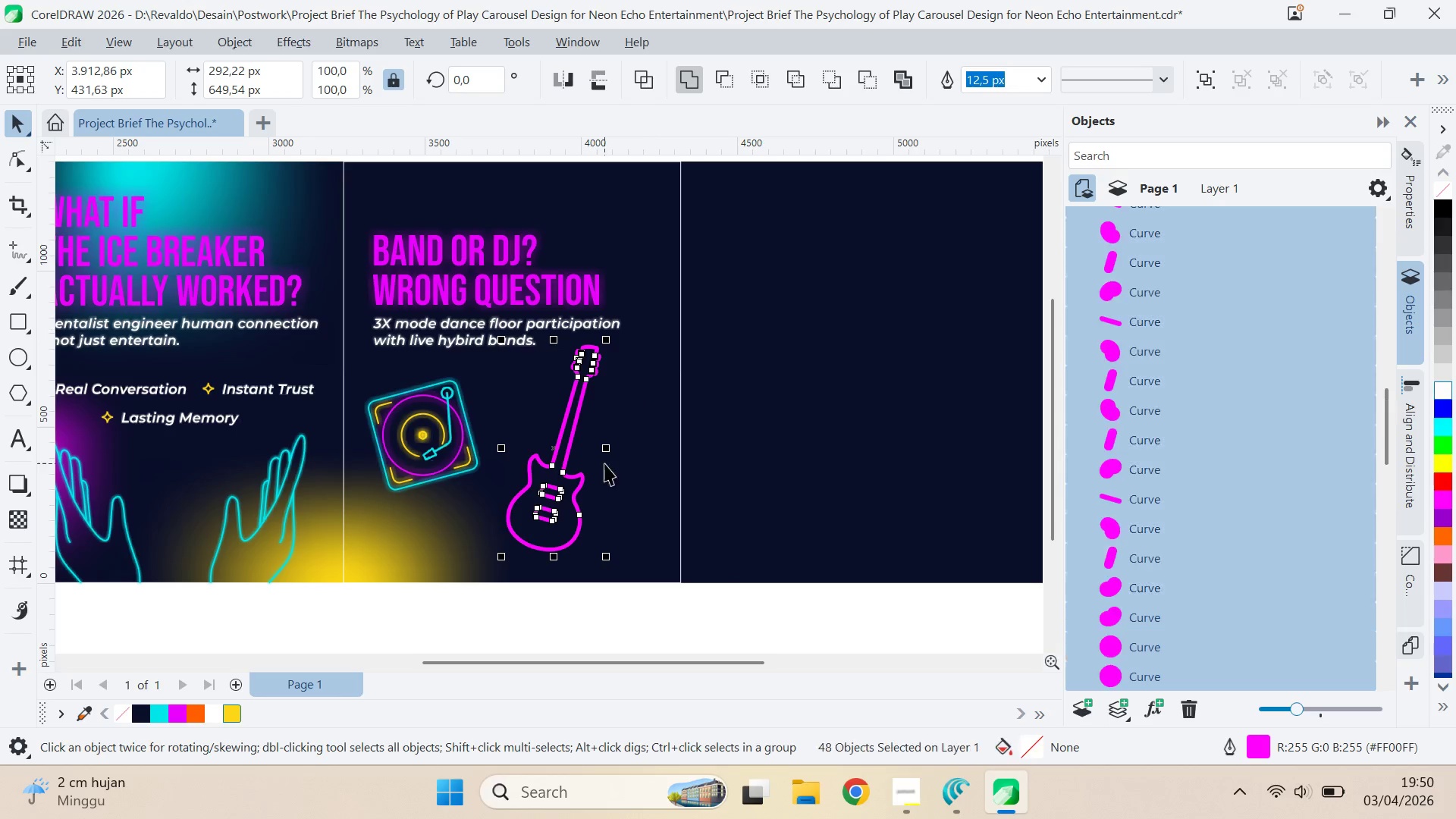 
hold_key(key=ShiftLeft, duration=1.49)
left_click([550, 516])
 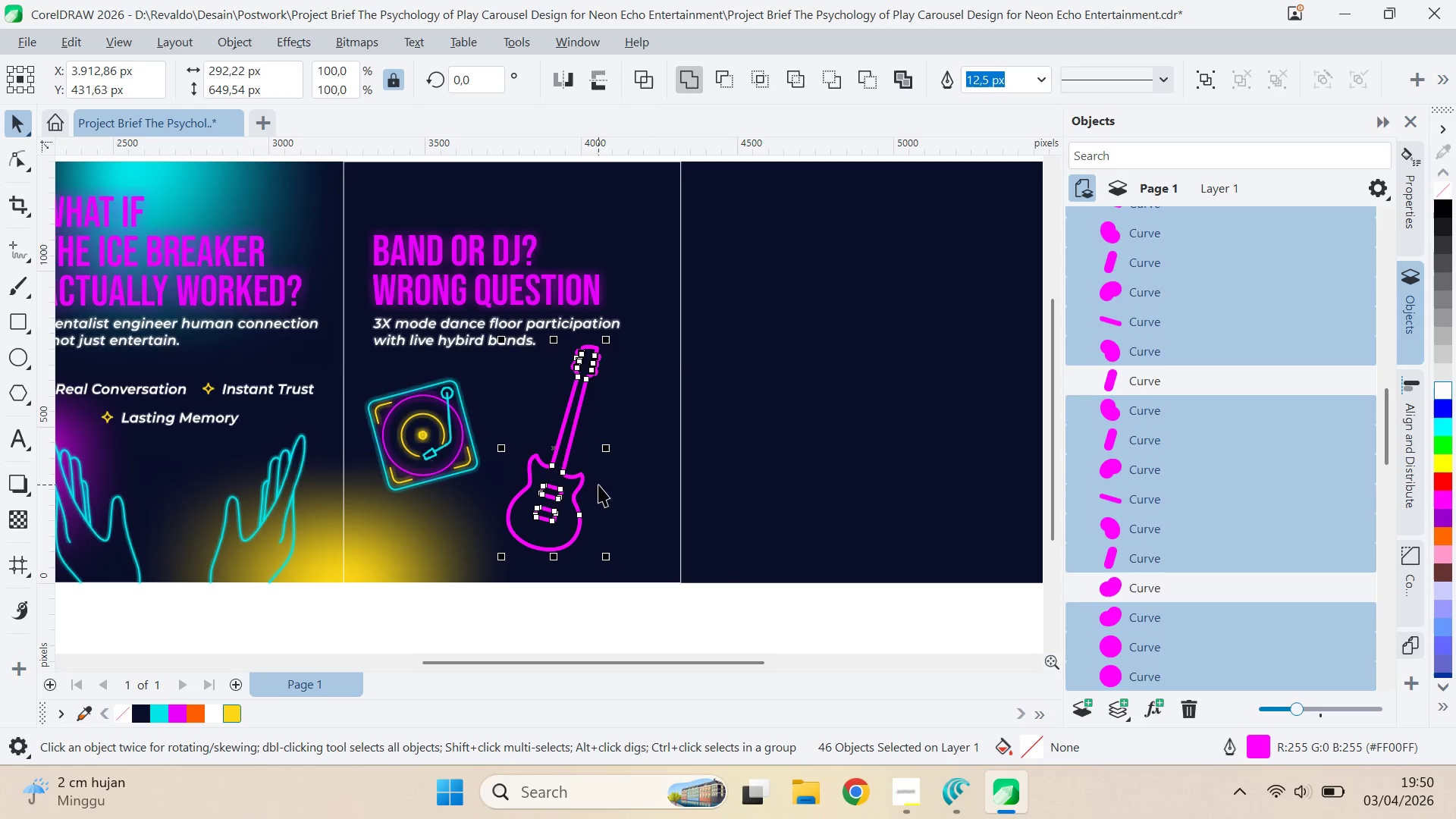 
left_click_drag(start_coordinate=[557, 482], to_coordinate=[636, 492])
 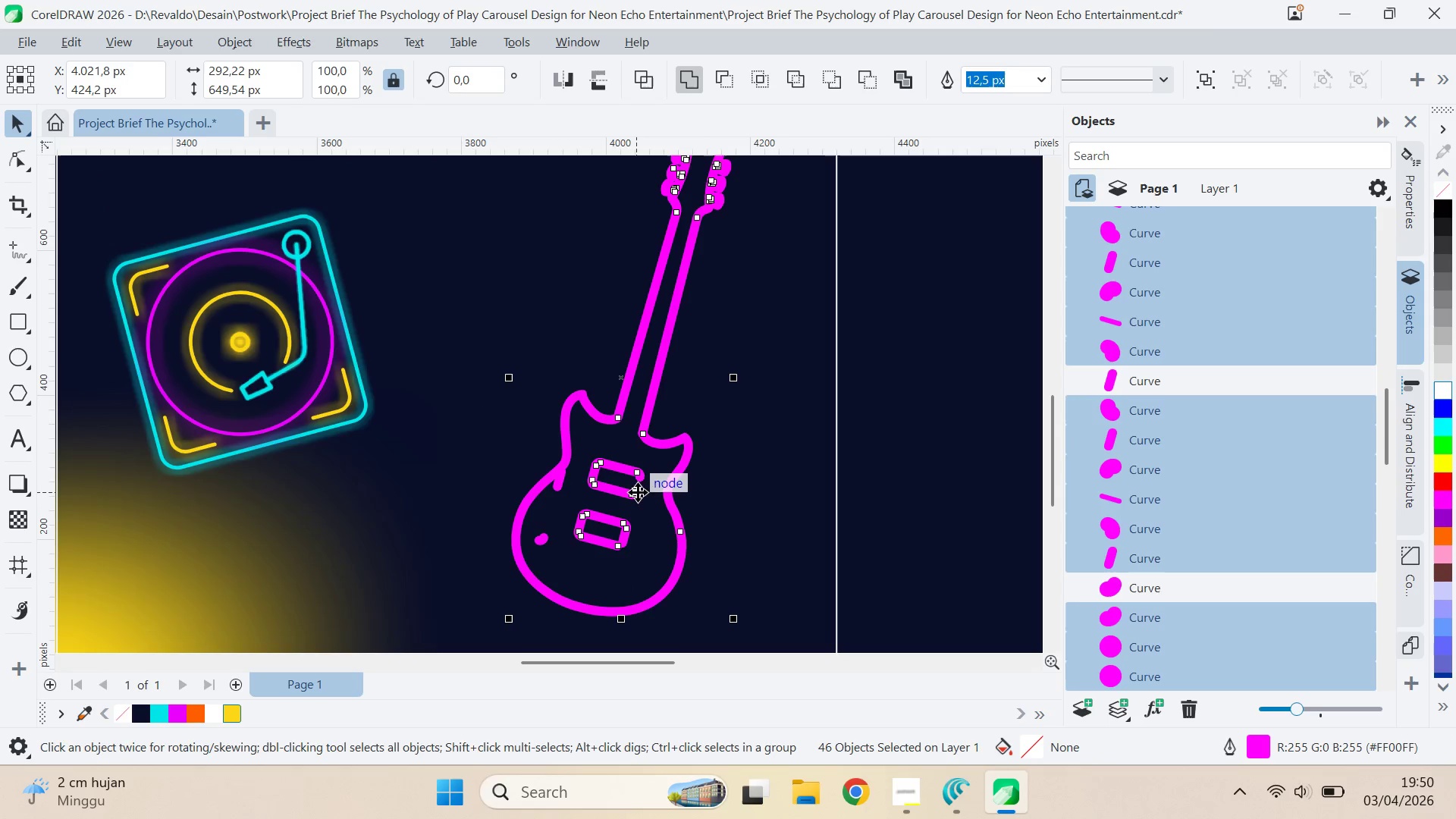 
scroll: coordinate [561, 504], scroll_direction: up, amount: 6.0
 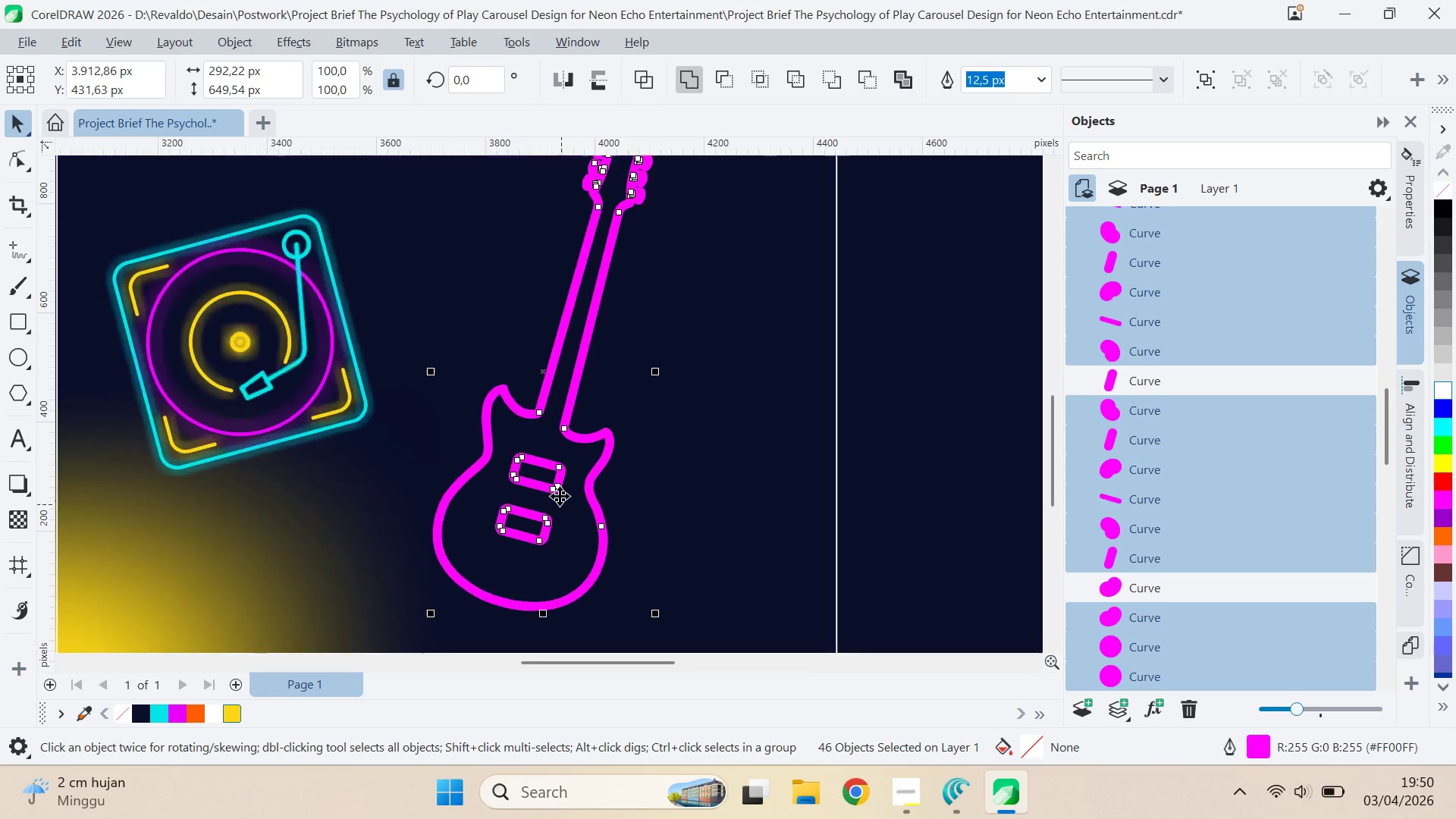 
key(Control+Z)
 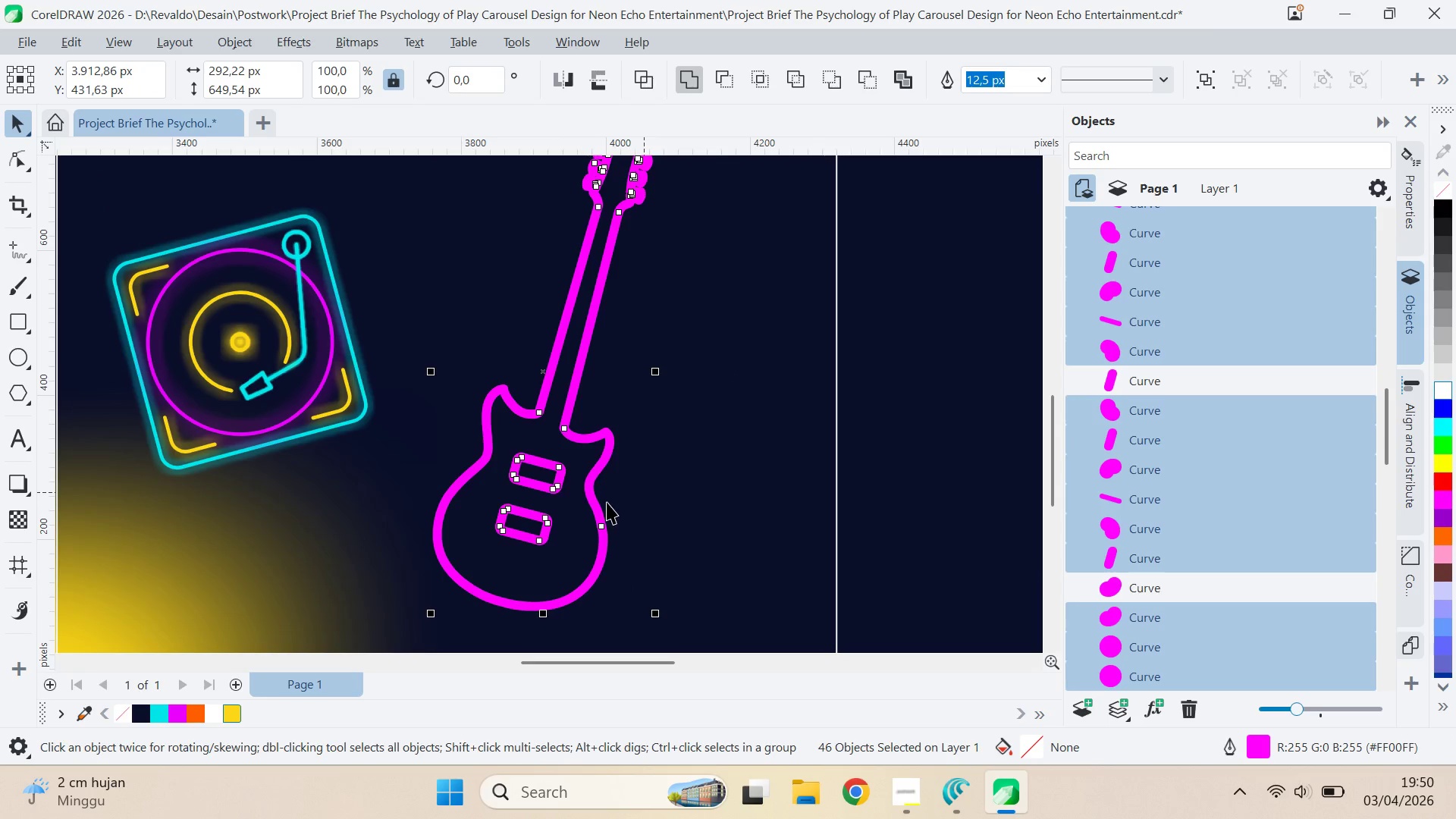 
hold_key(key=ShiftLeft, duration=0.83)
left_click([541, 465])
 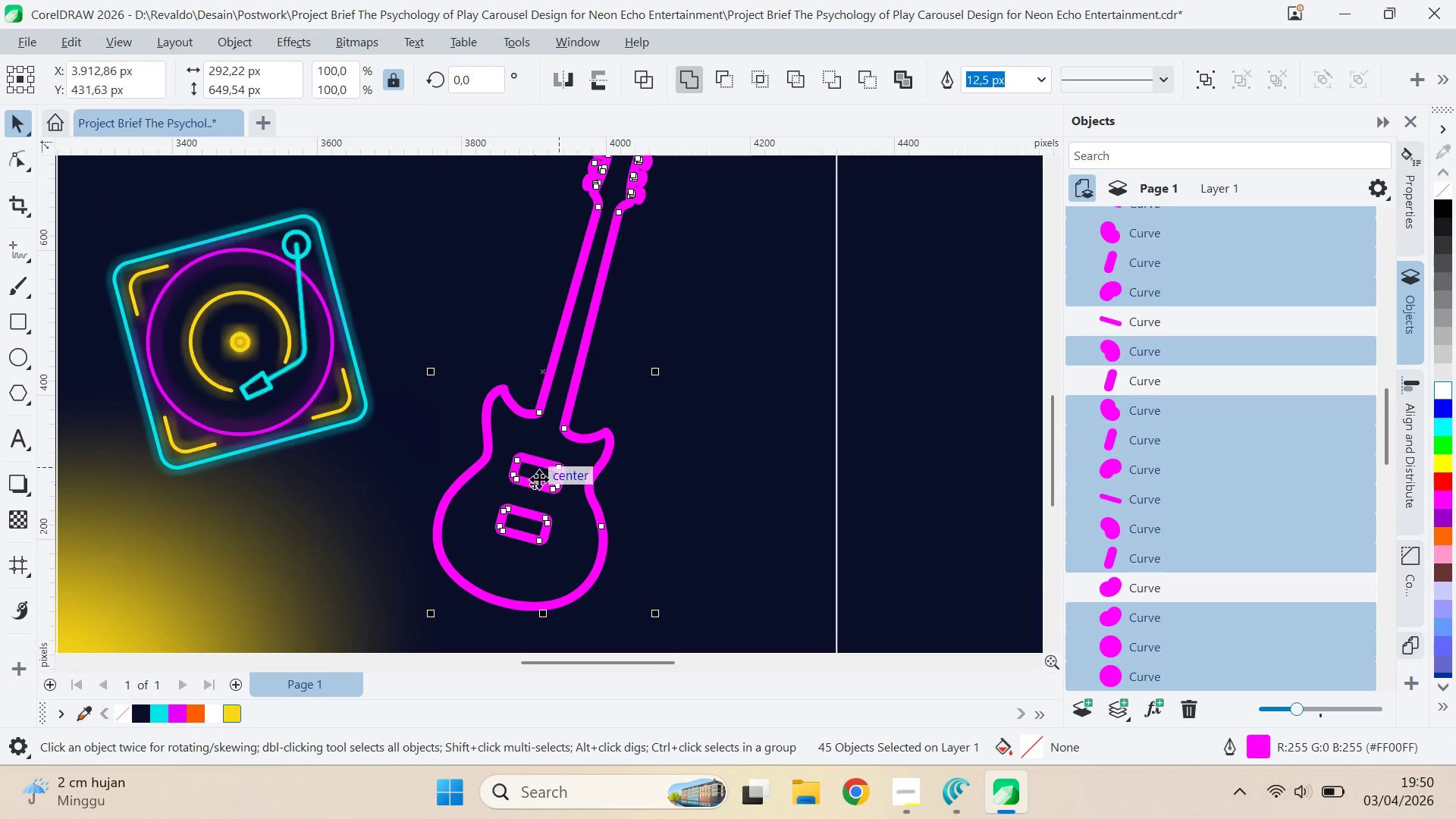 
hold_key(key=ShiftLeft, duration=1.5)
left_click([516, 469])
 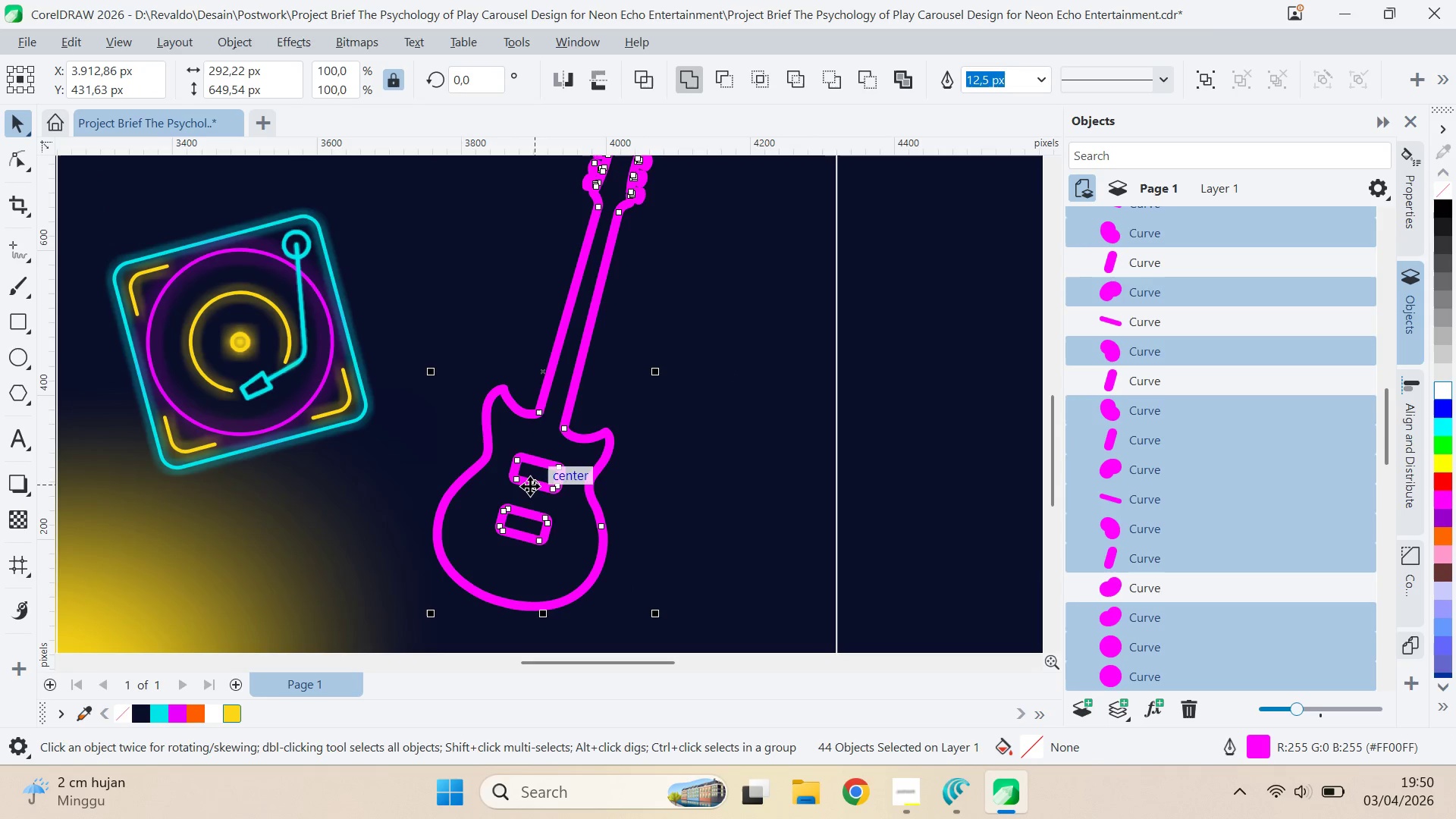 
left_click([530, 486])
 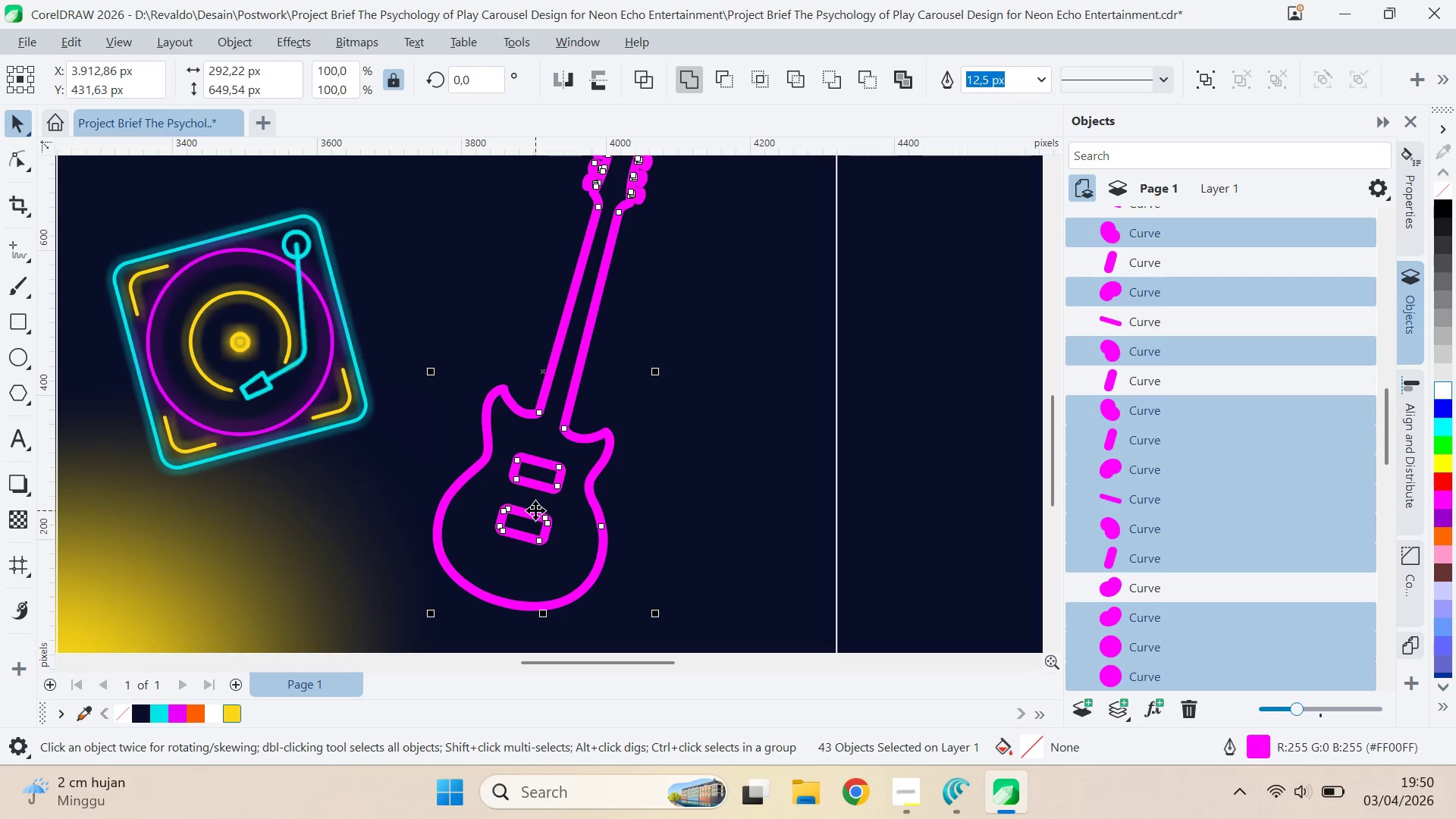 
hold_key(key=ShiftLeft, duration=0.67)
left_click([532, 515])
 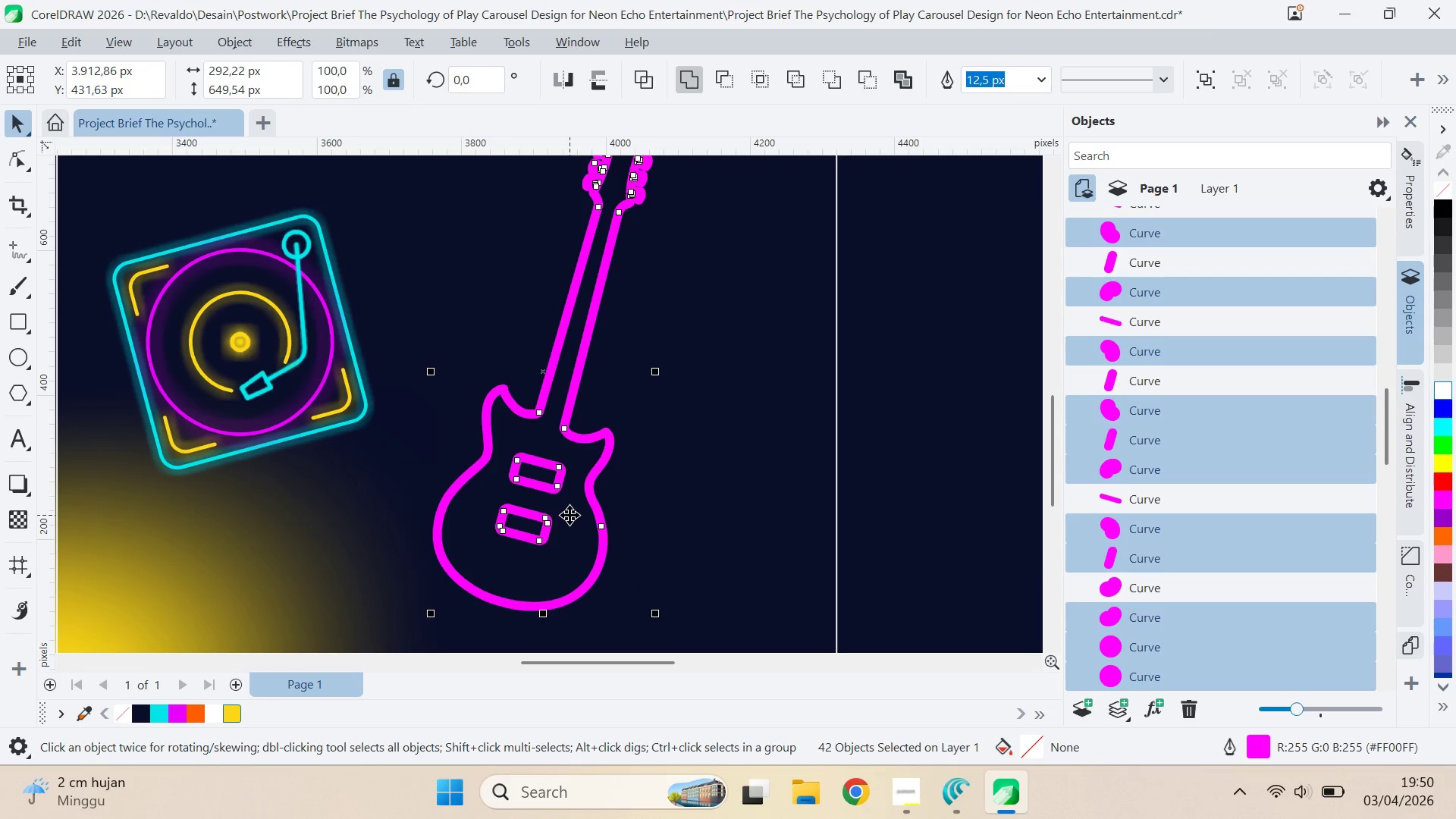 
key(Control+Z)
 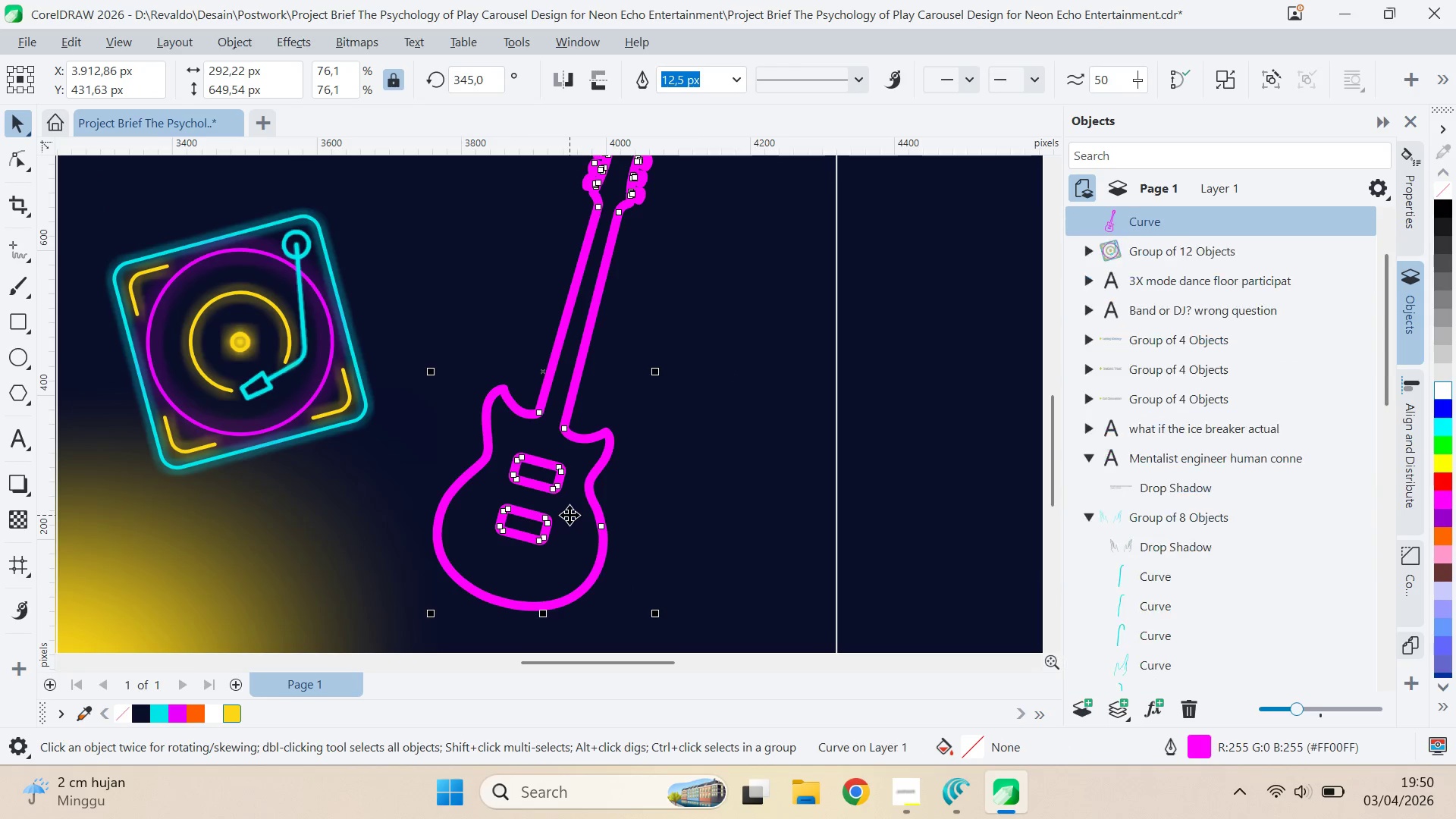 
key(Control+Z)
 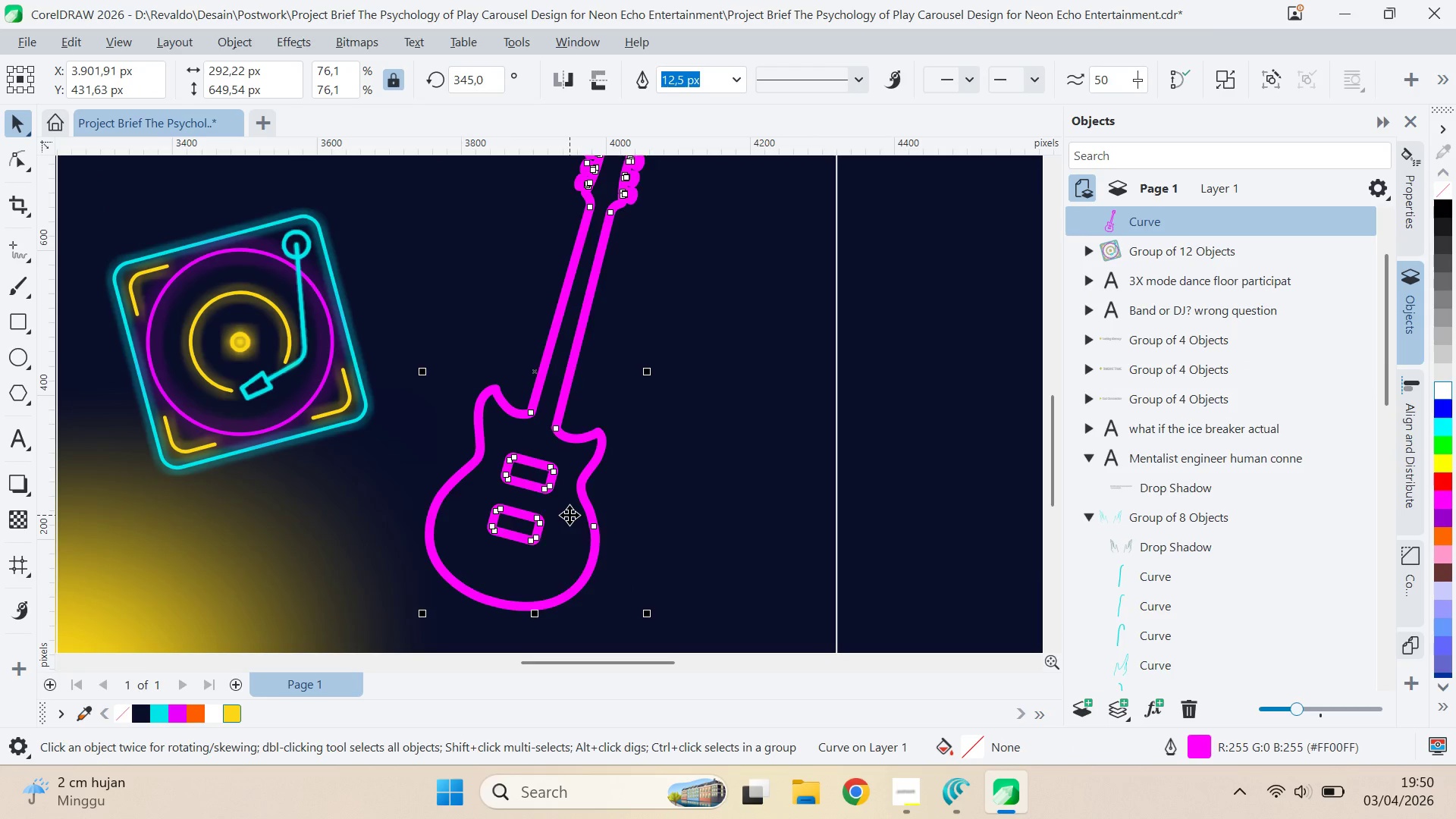 
key(Control+Z)
 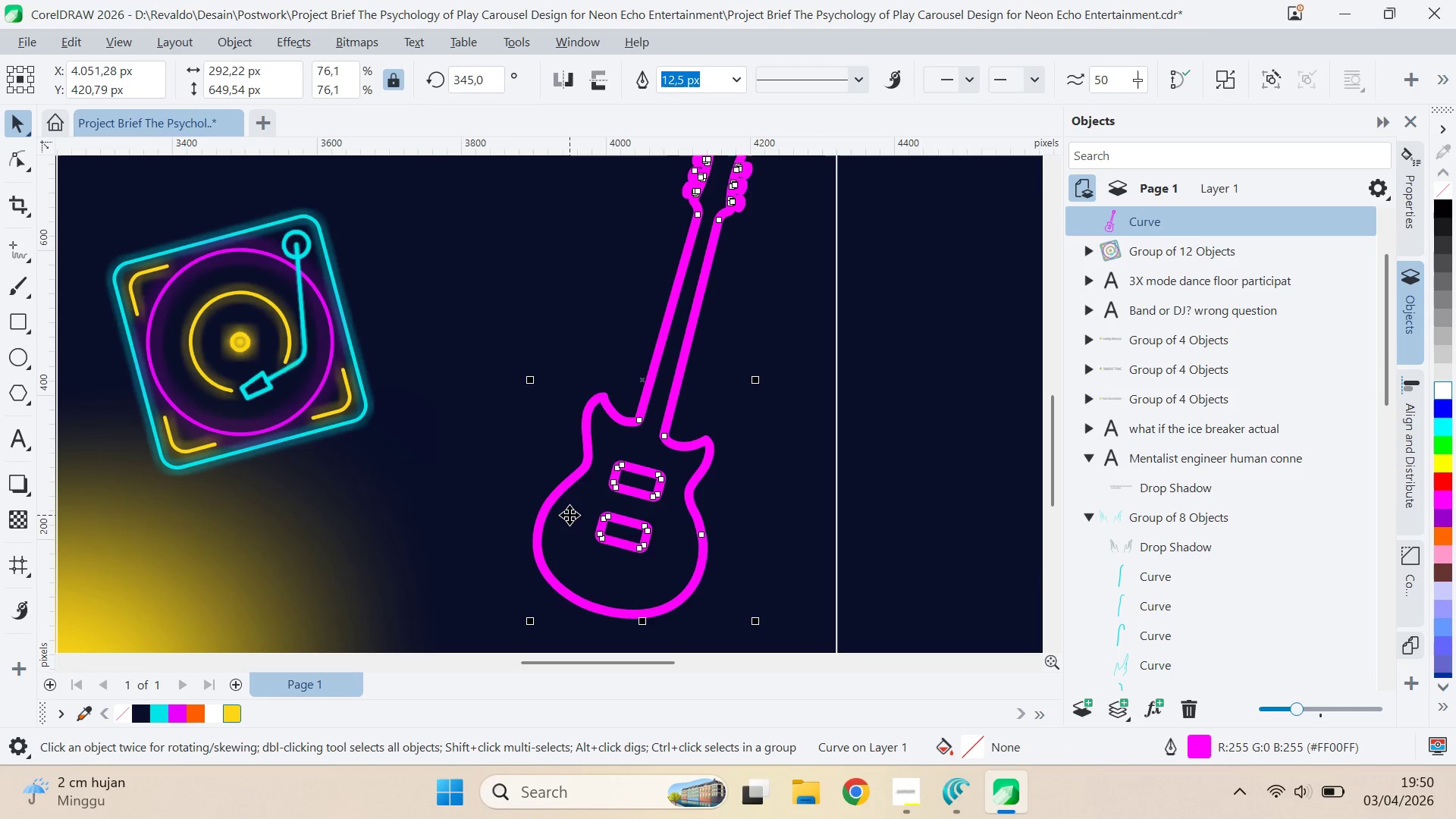 
key(Control+Z)
 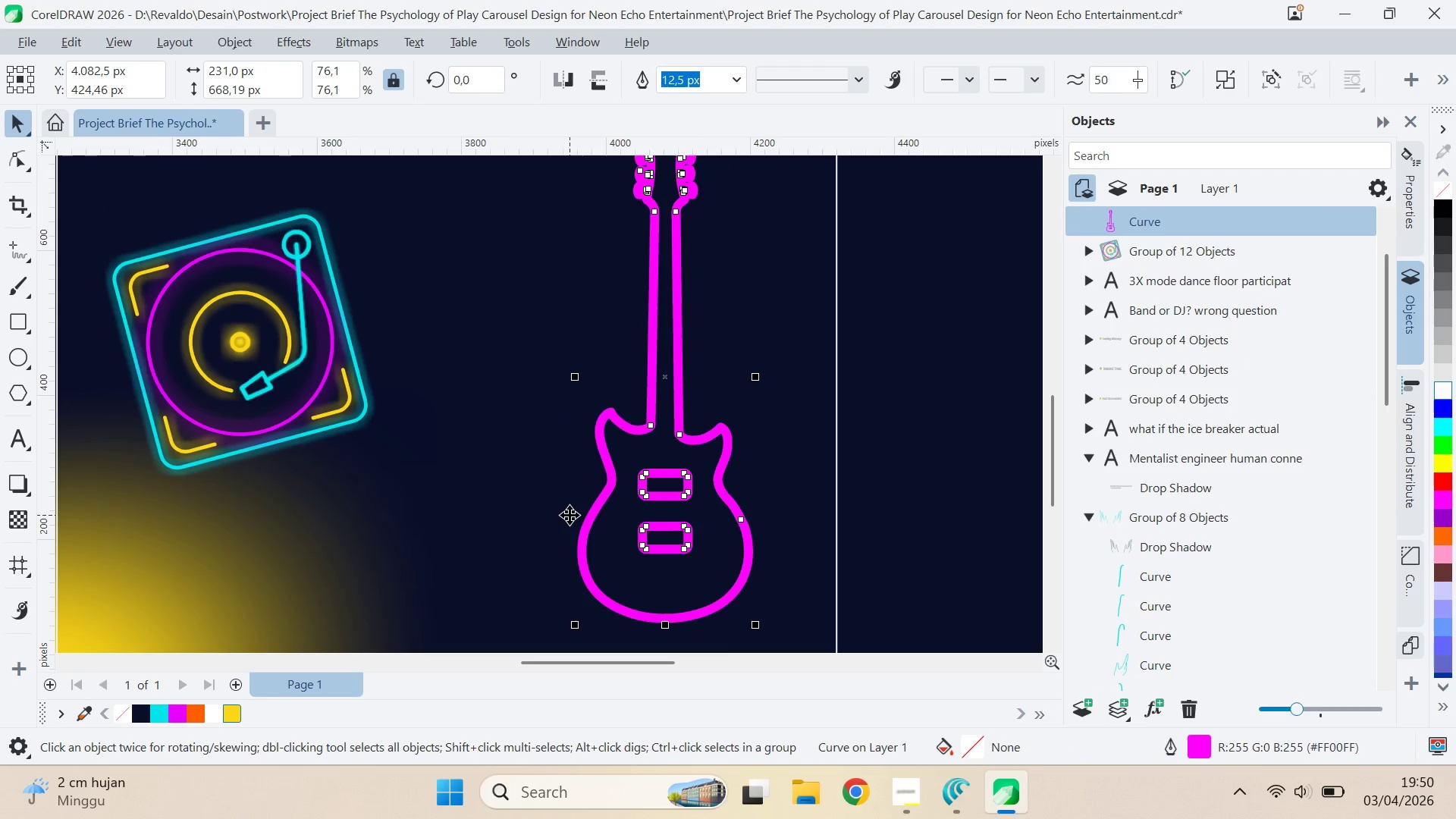 
key(Control+Shift+Z)
 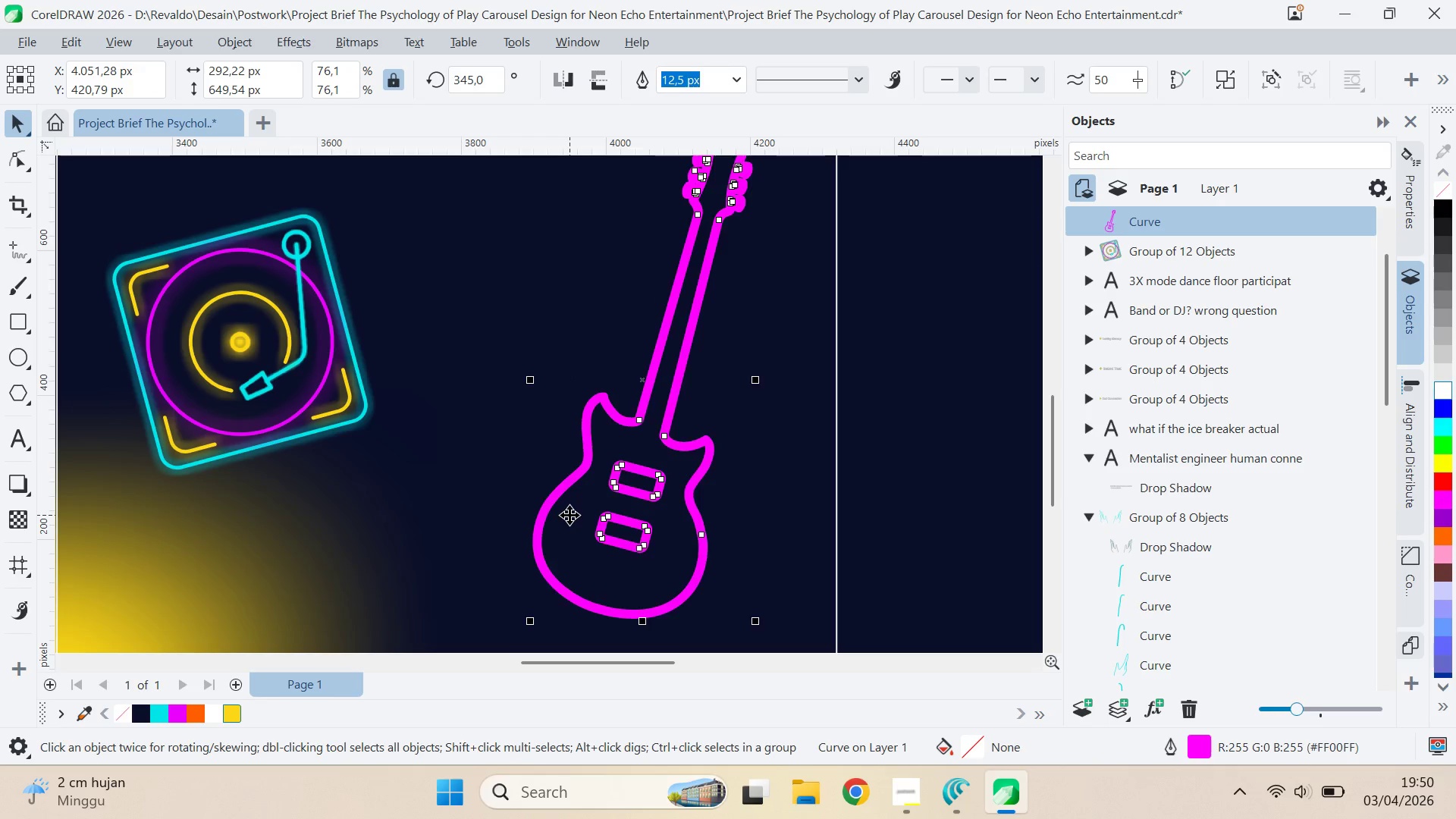 
key(Control+Shift+Z)
 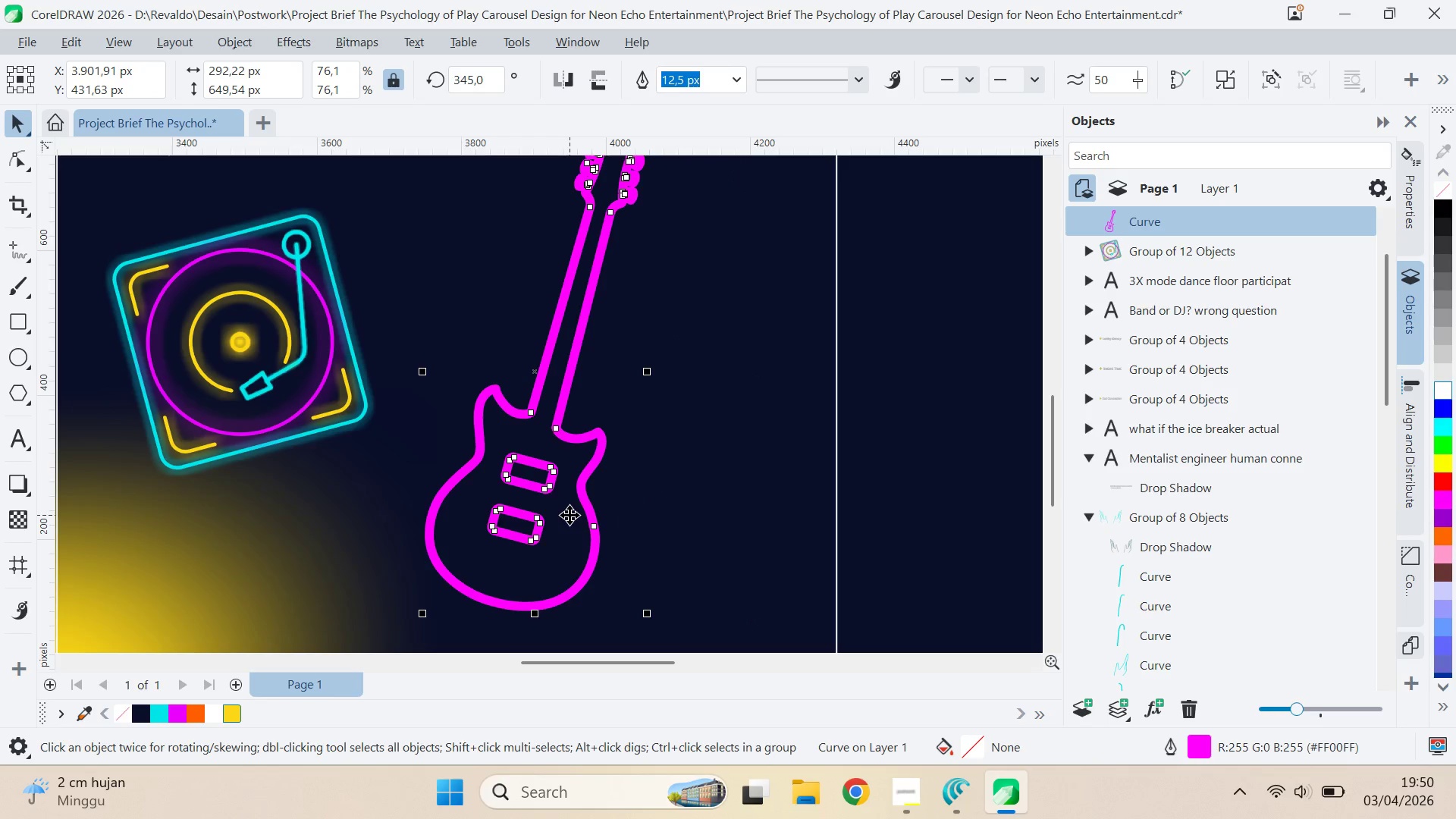 
key(Q)
 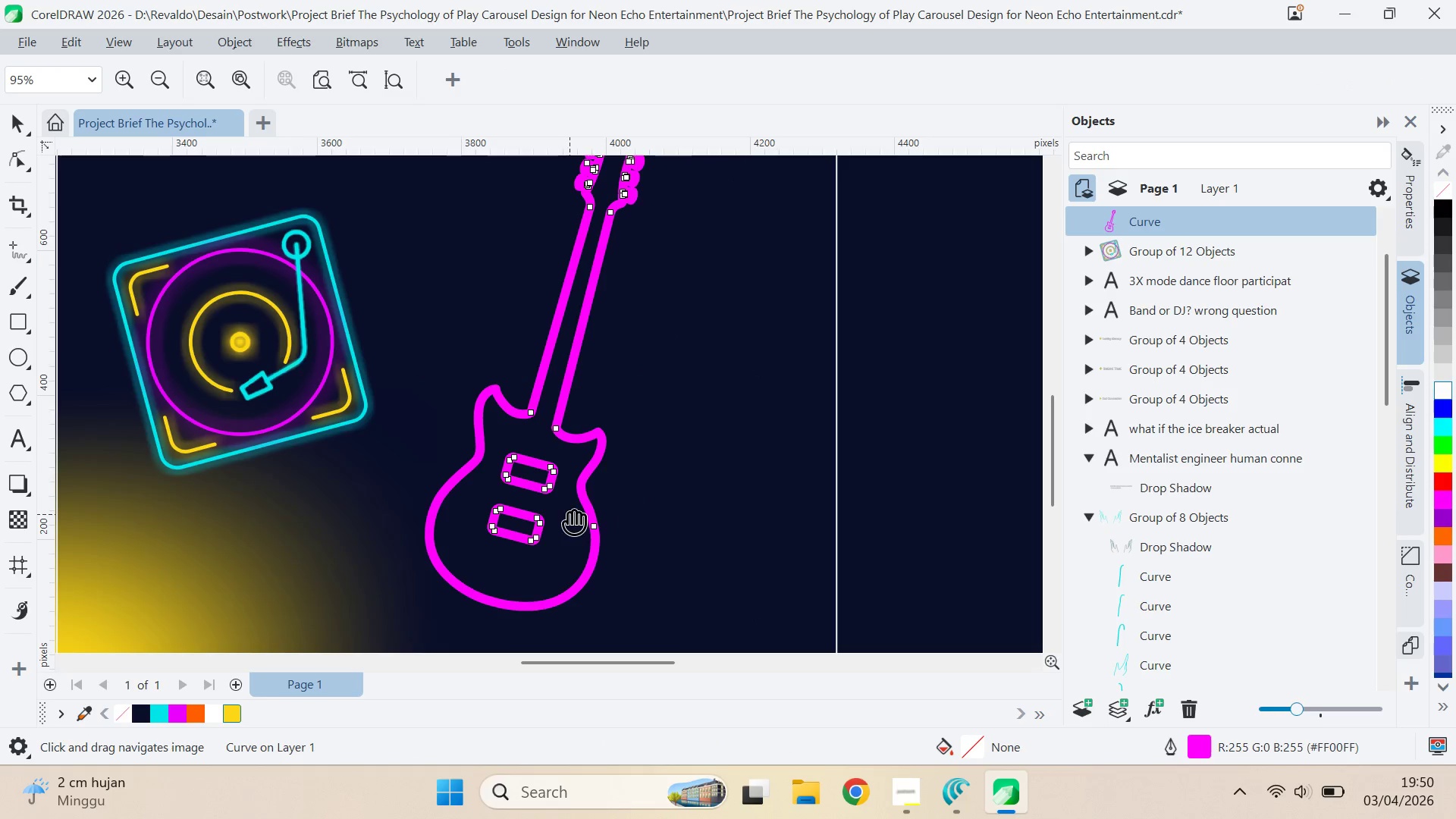 
left_click_drag(start_coordinate=[570, 514], to_coordinate=[563, 474])
 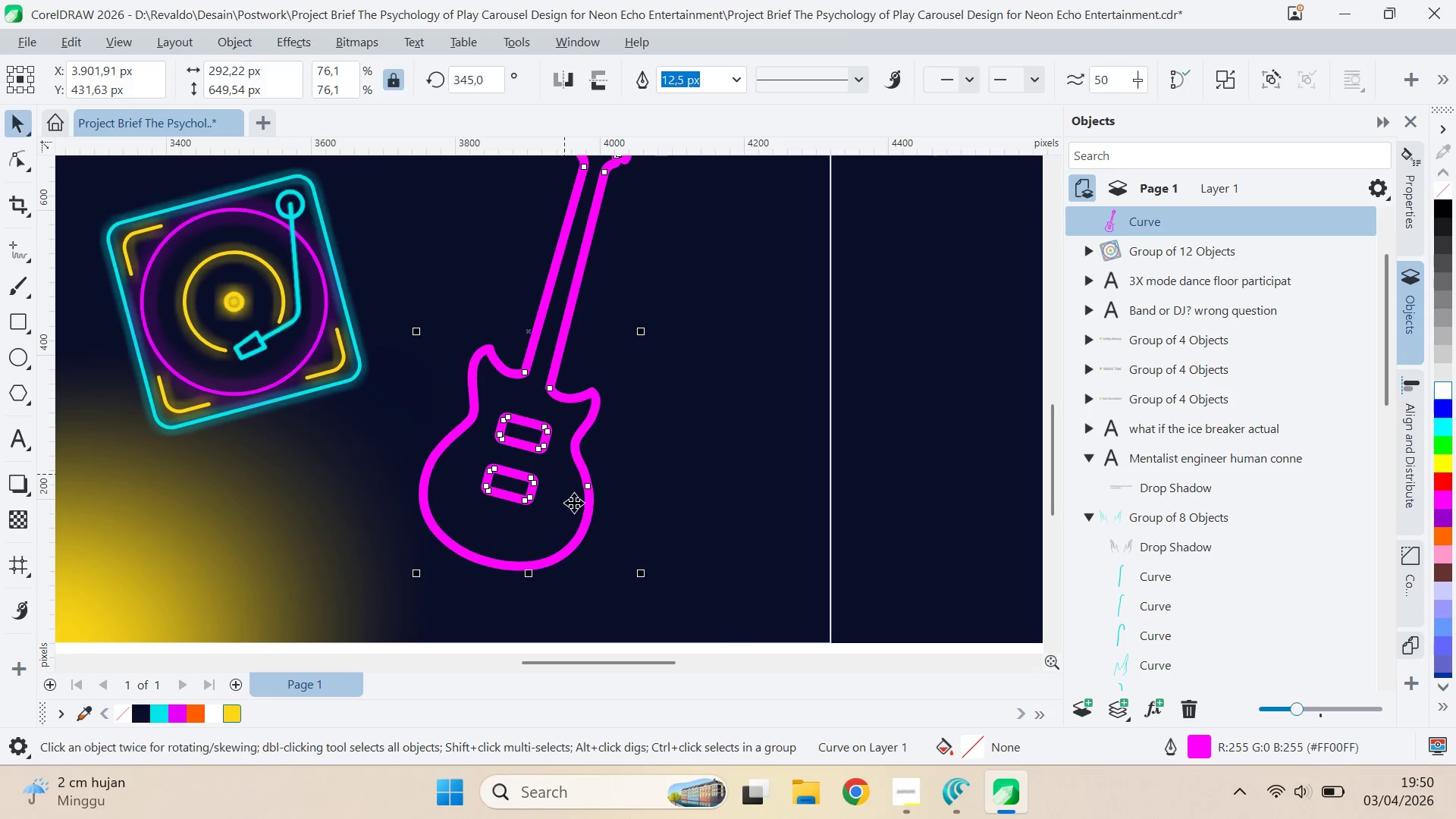 
type(va)
 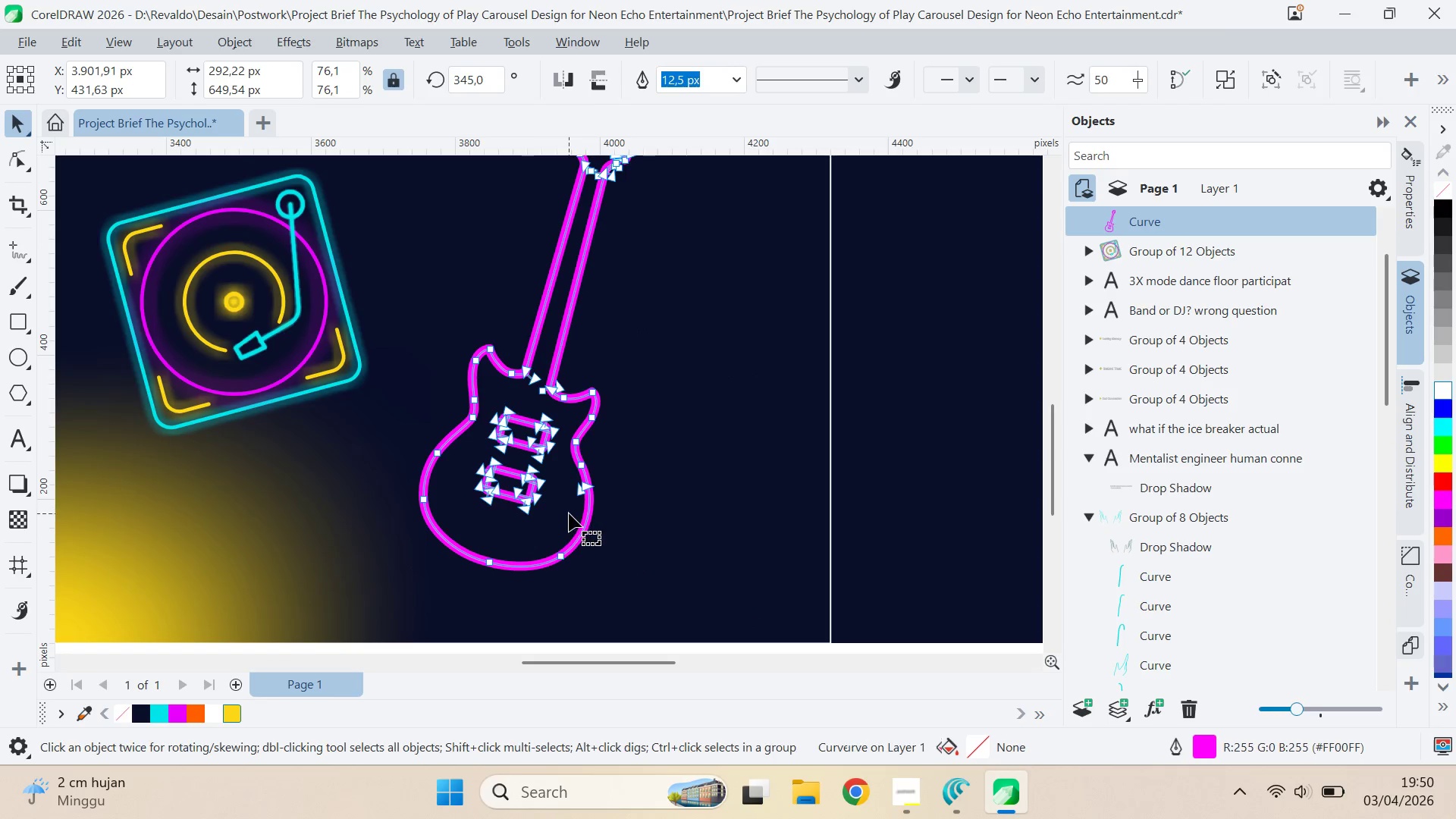 
key(Control+A)
 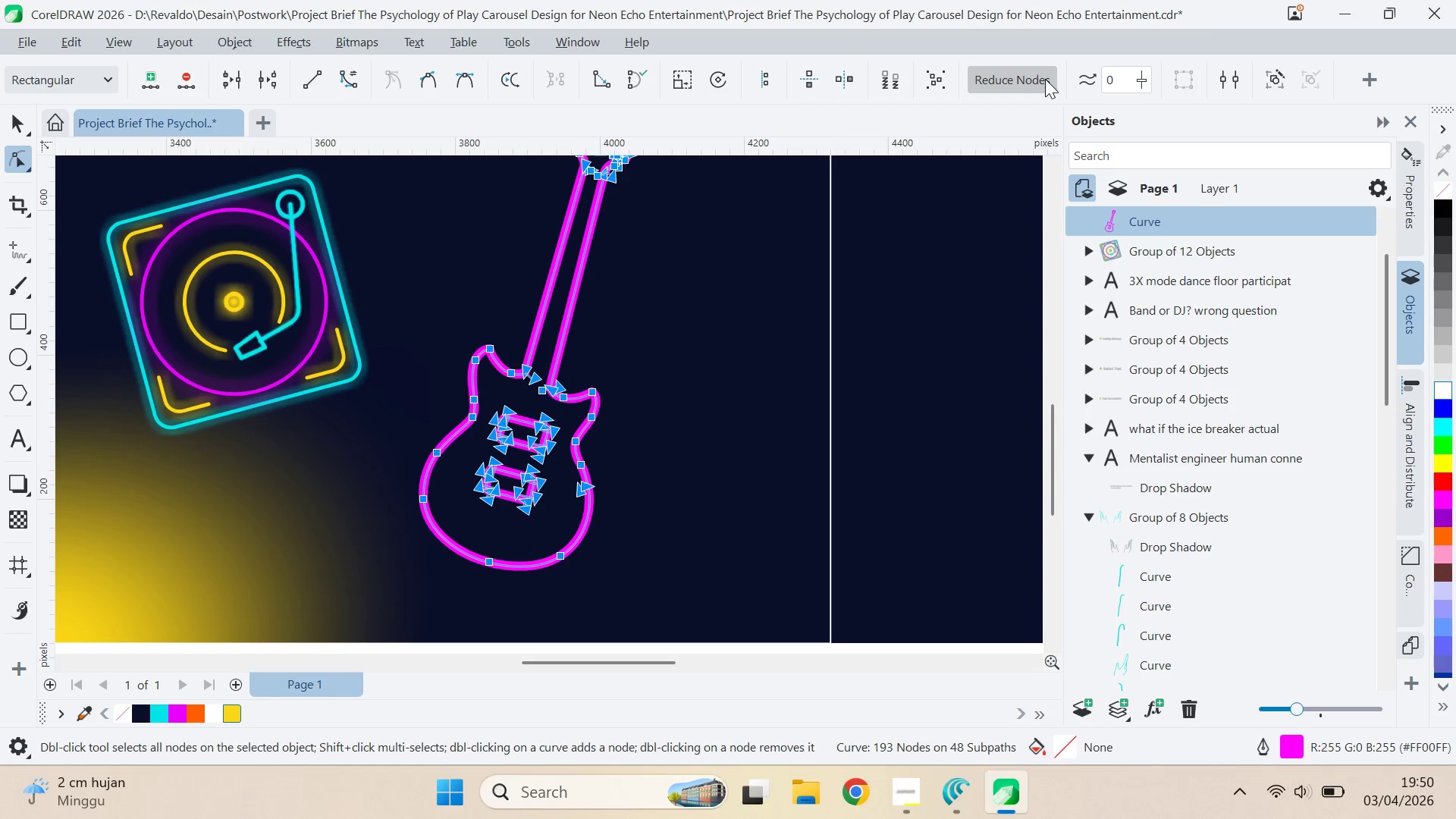 
double_click([1045, 79])
 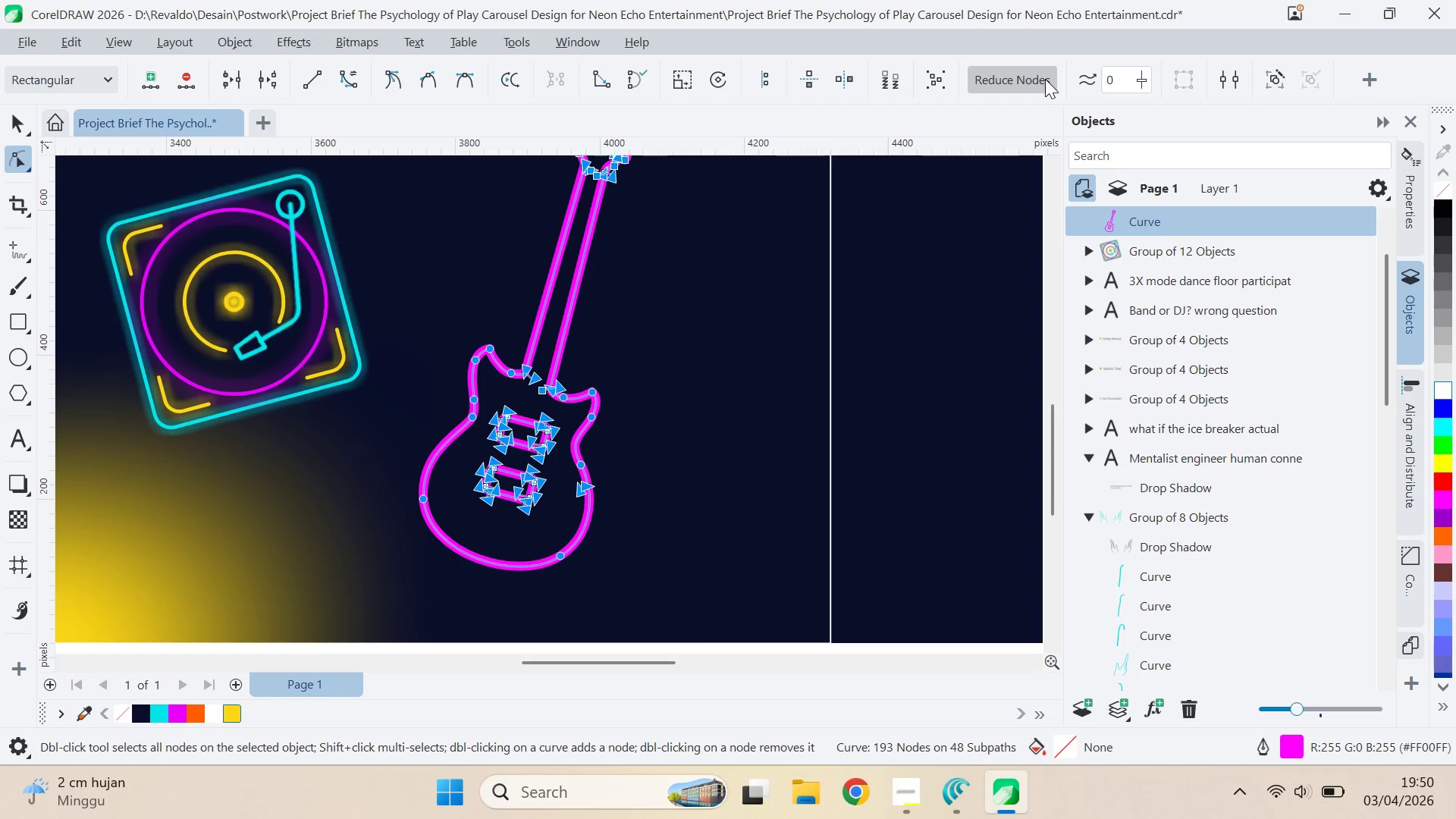 
triple_click([1045, 79])
 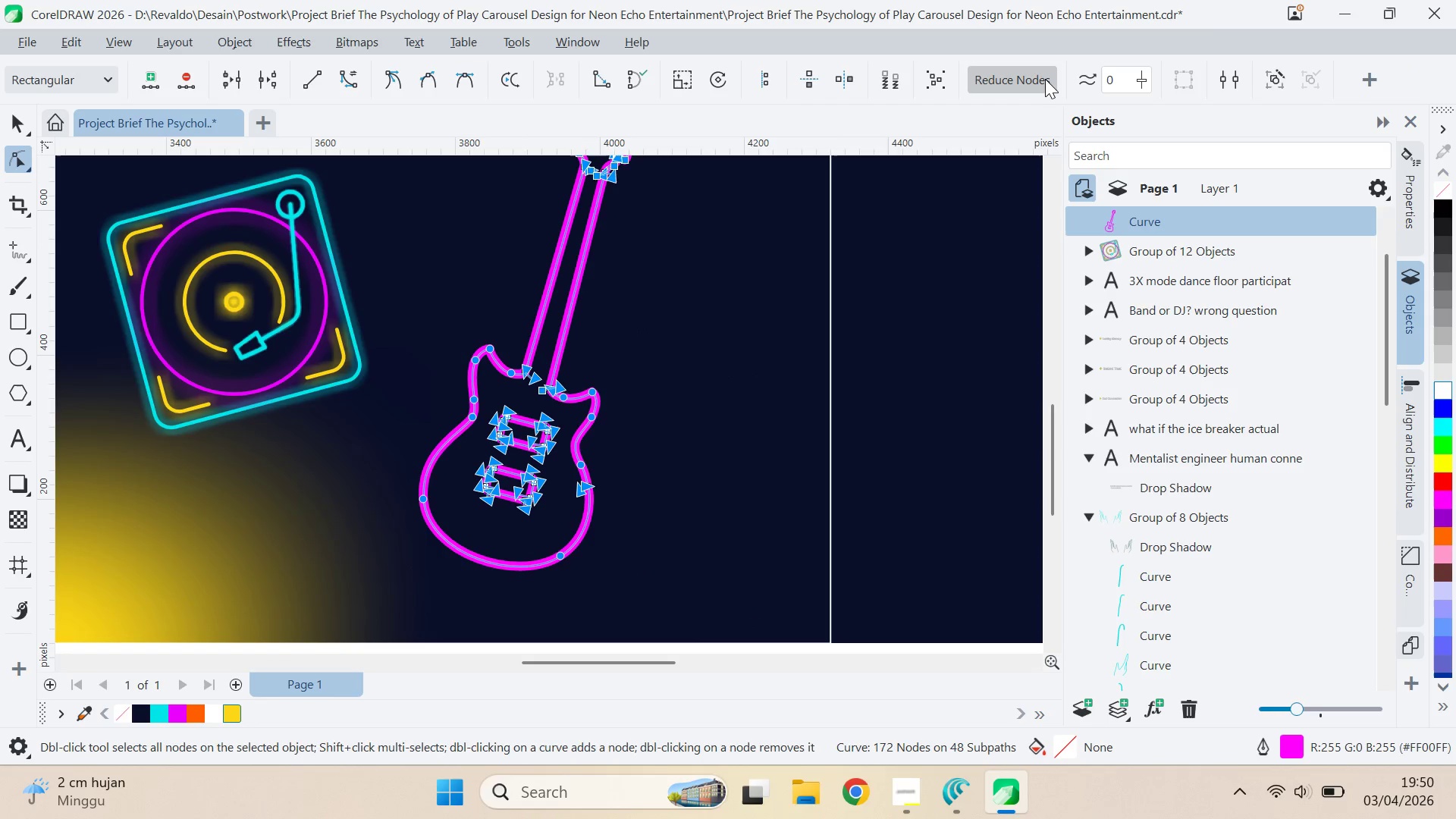 
triple_click([1045, 79])
 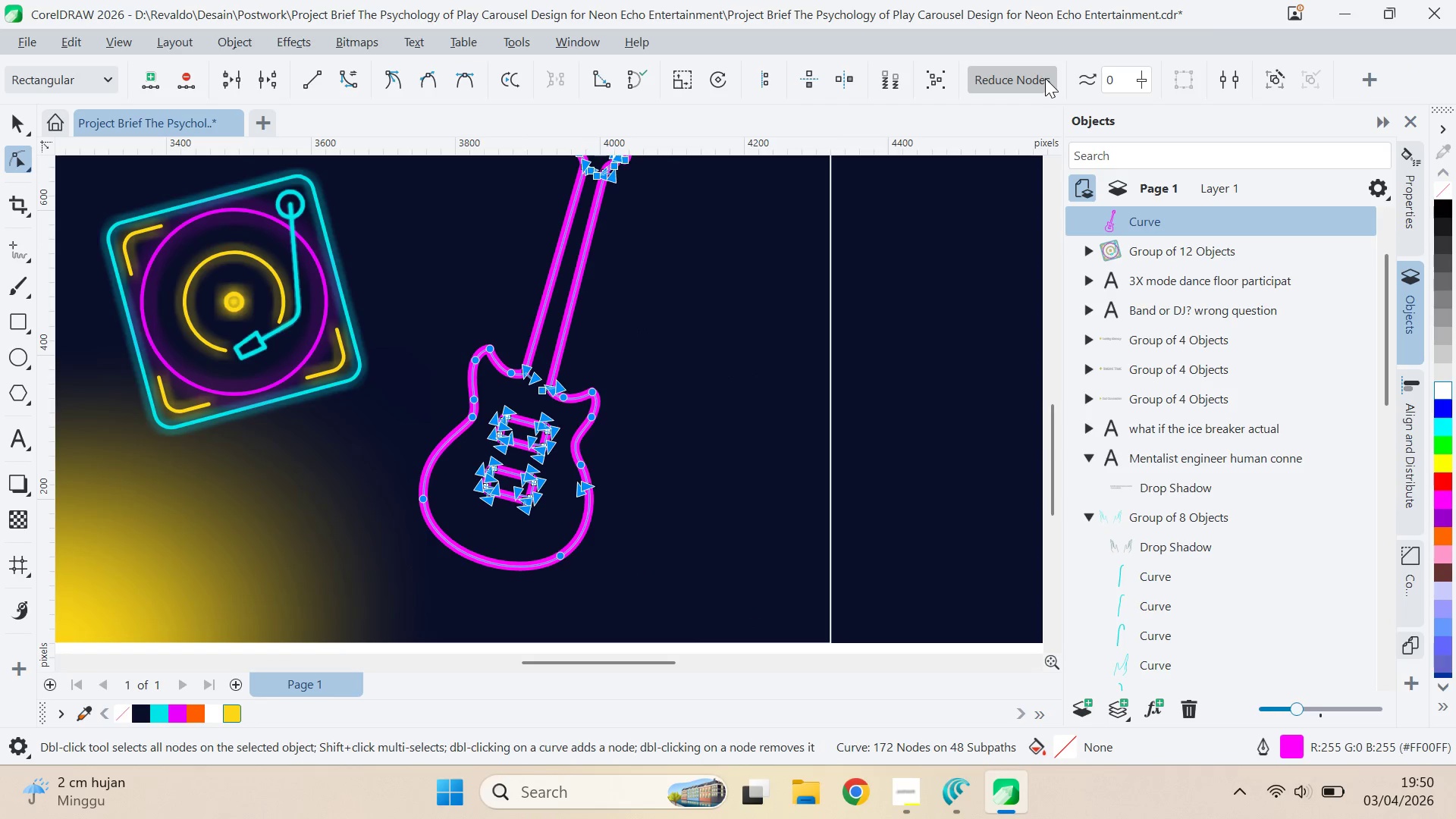 
type(vq)
 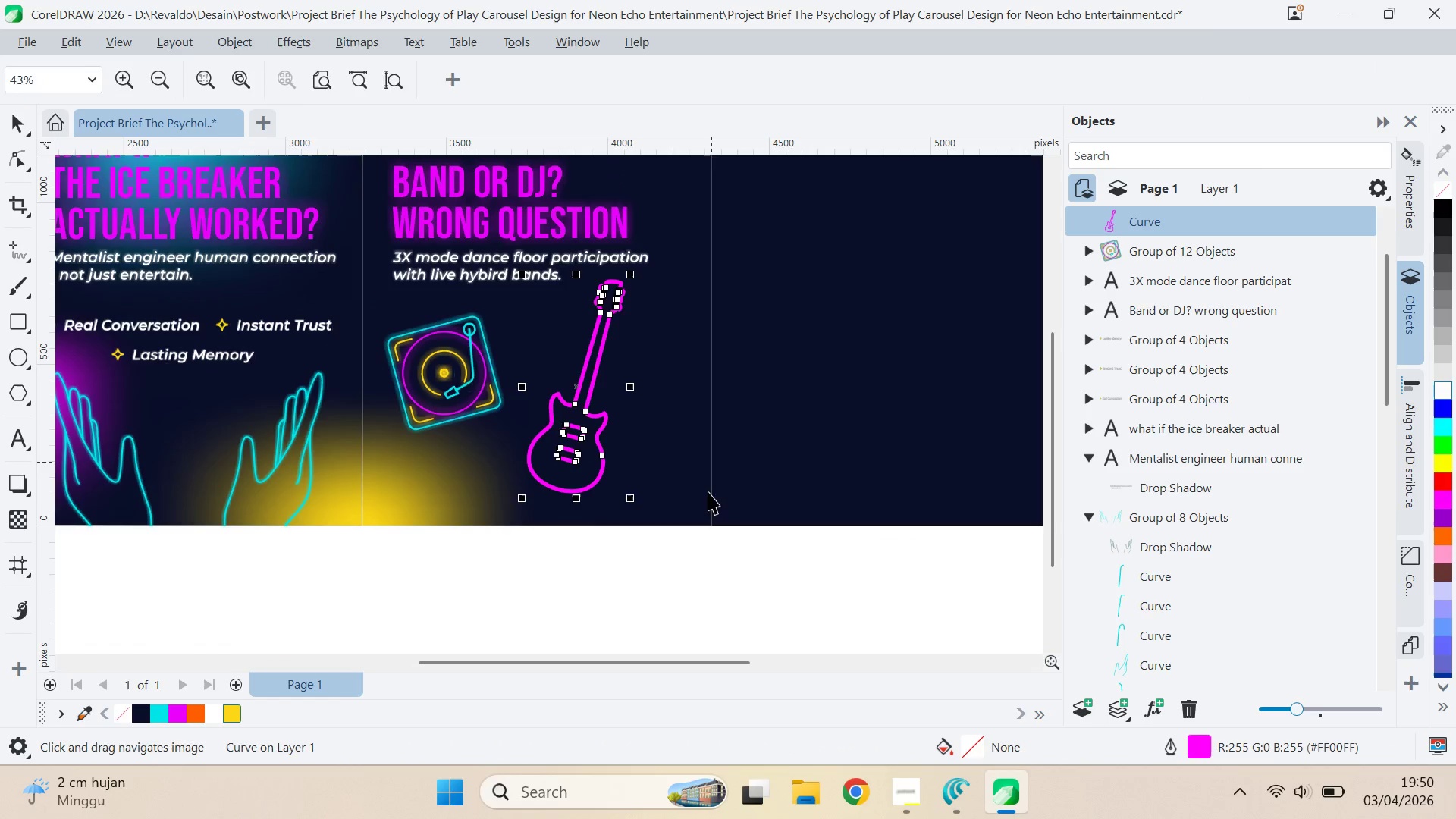 
left_click_drag(start_coordinate=[707, 376], to_coordinate=[694, 397])
 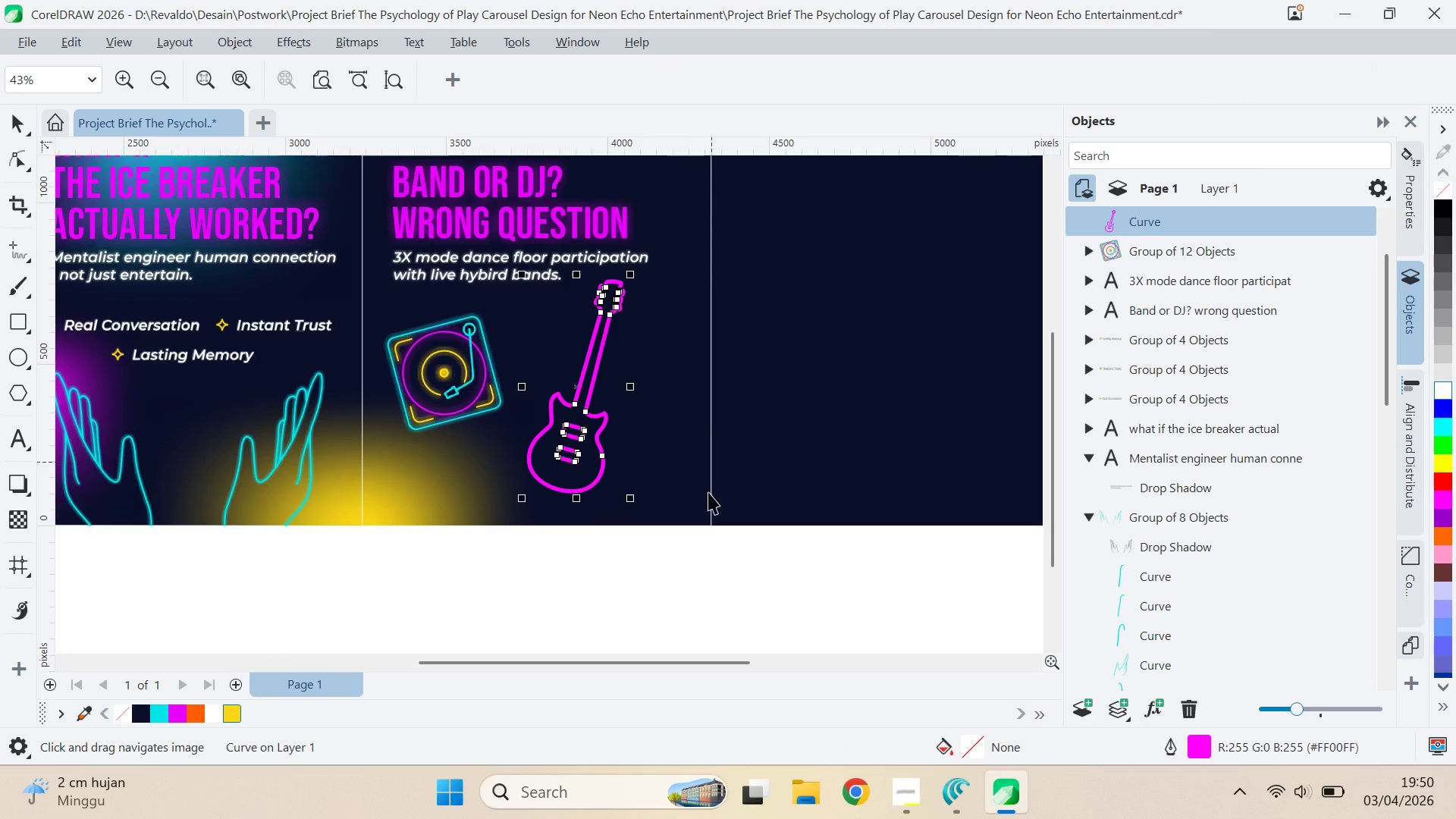 
scroll: coordinate [638, 394], scroll_direction: down, amount: 6.0
 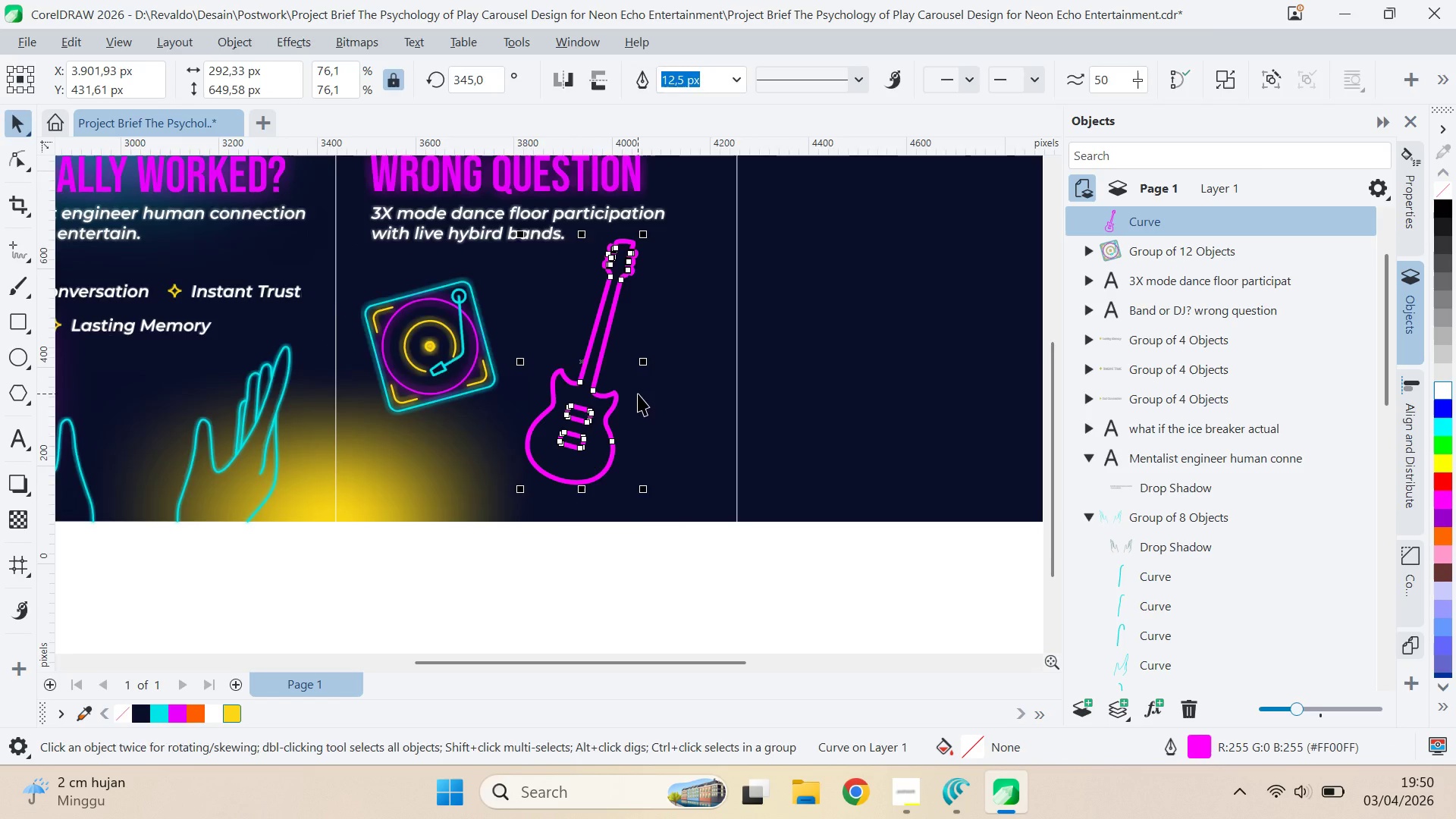 
key(V)
 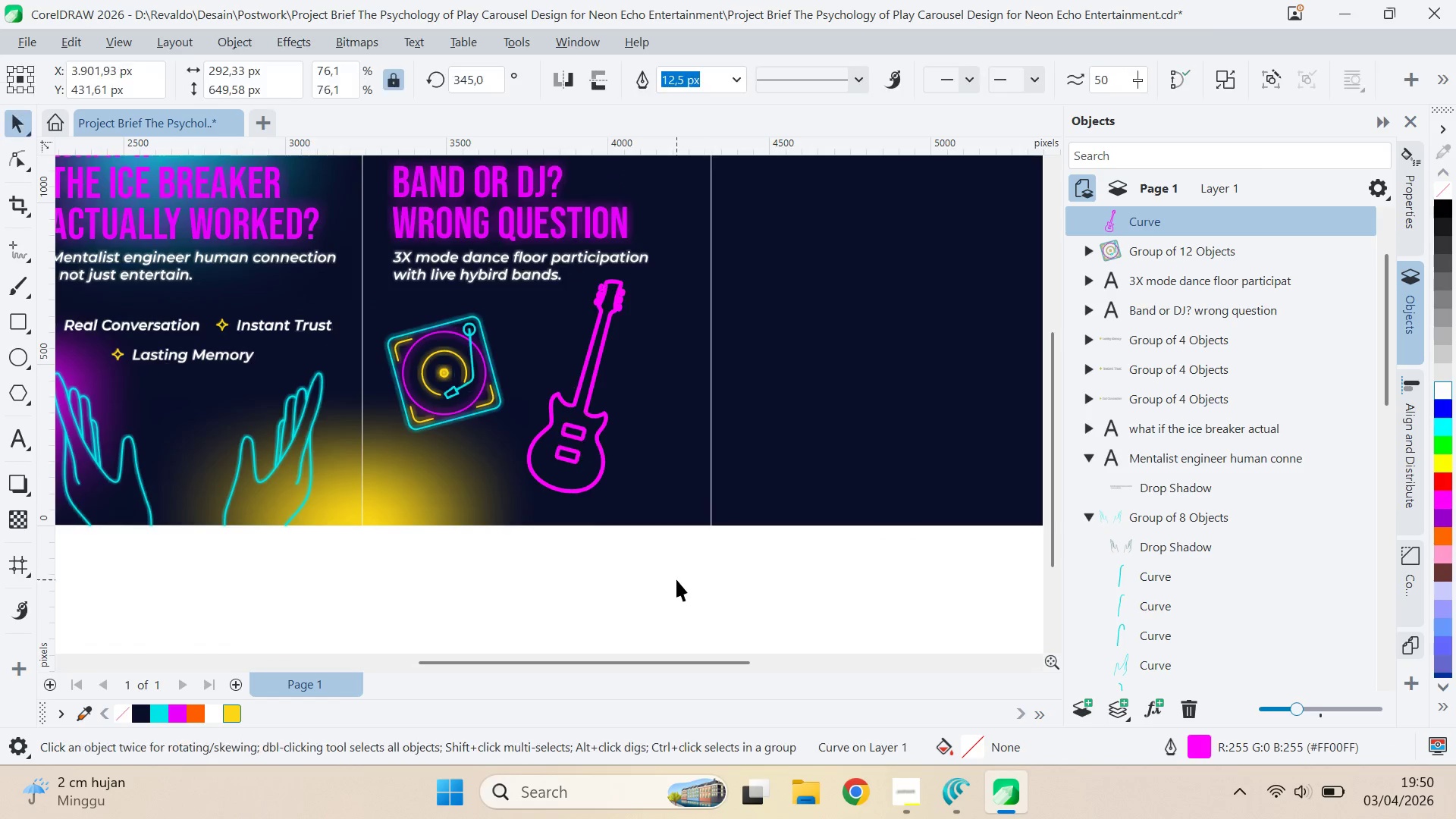 
left_click([676, 579])
 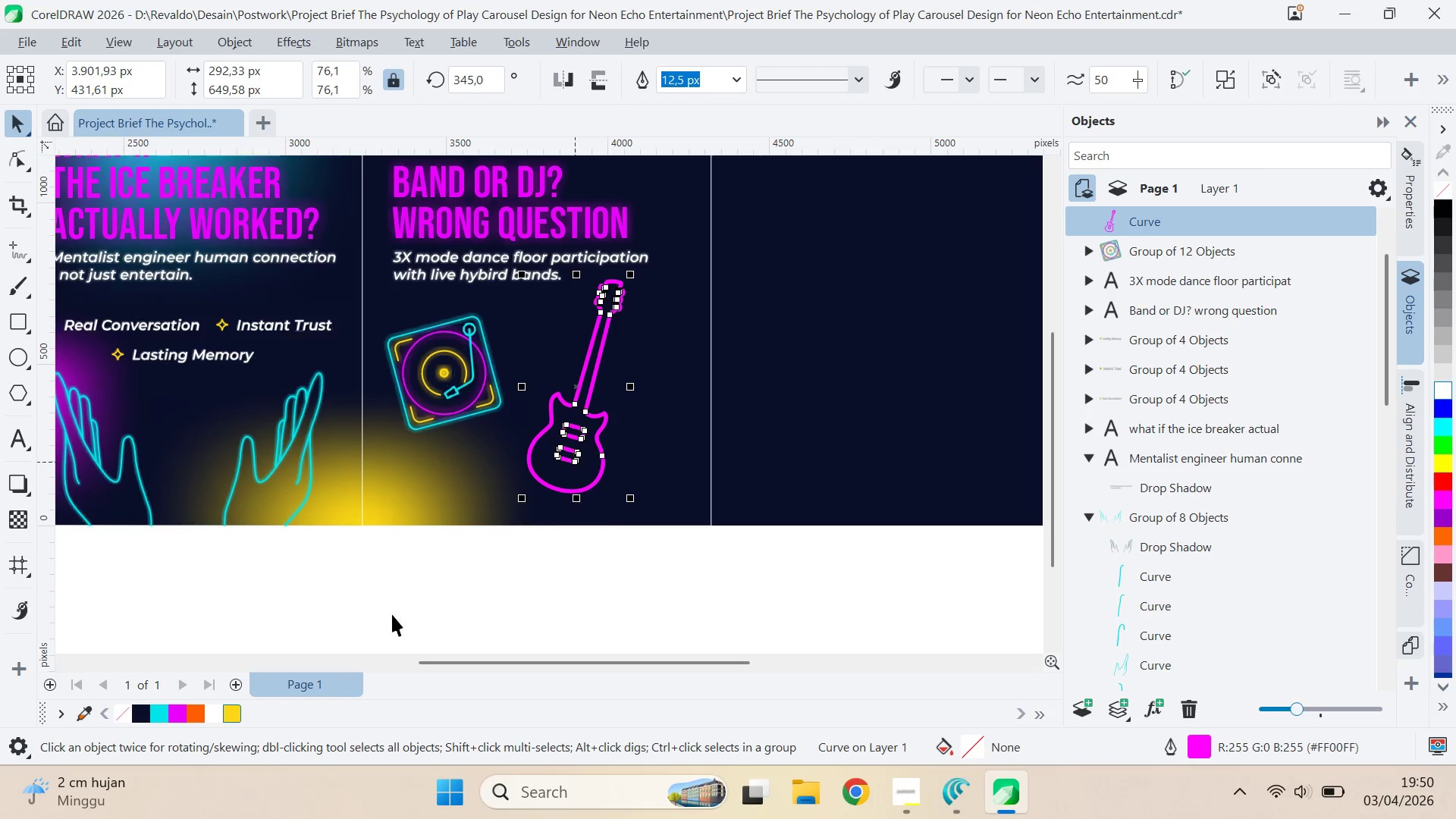 
mouse_move([191, 713])
 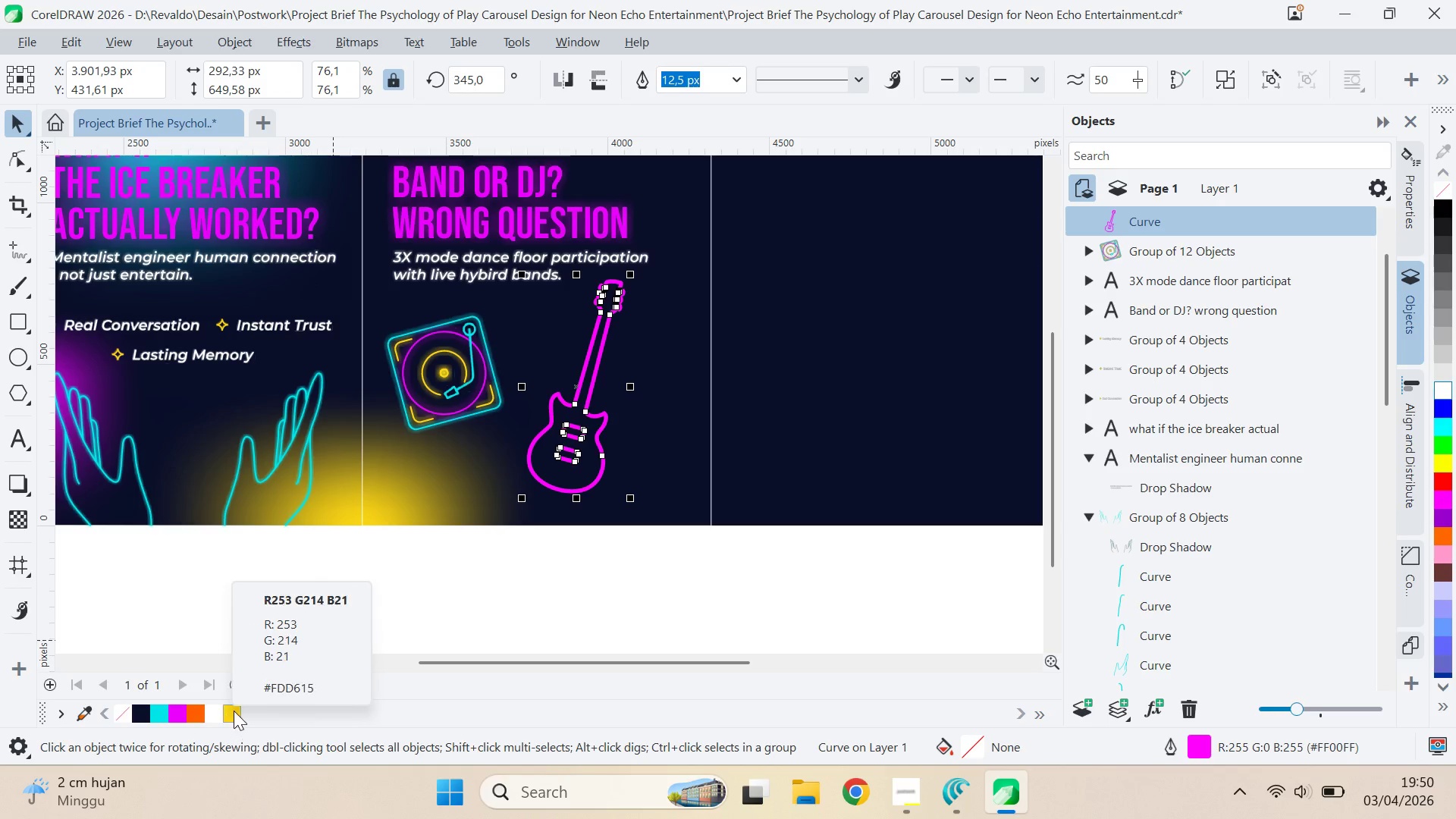 
left_click([234, 711])
 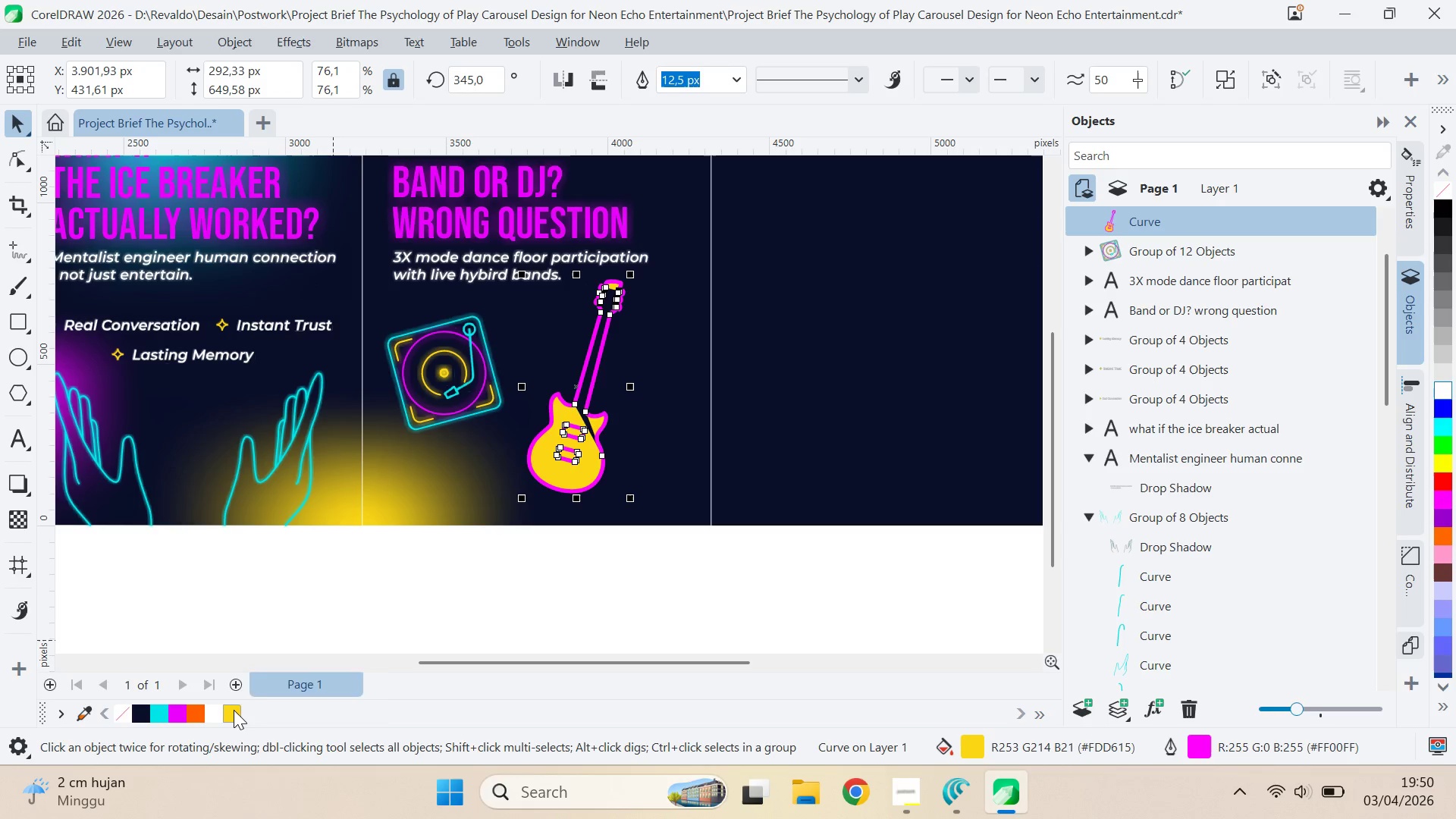 
key(Control+ControlLeft)
 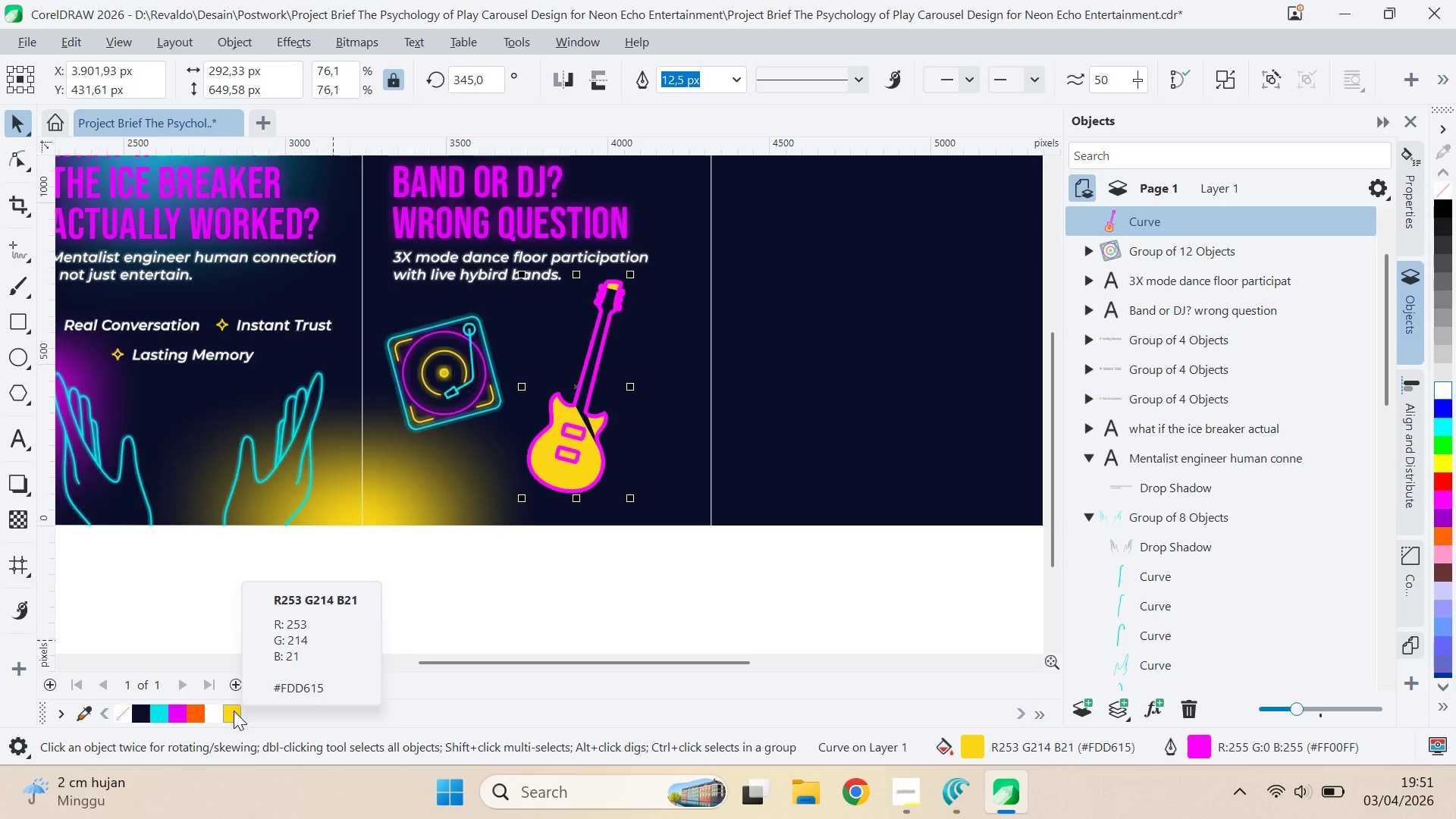 
key(Control+Z)
 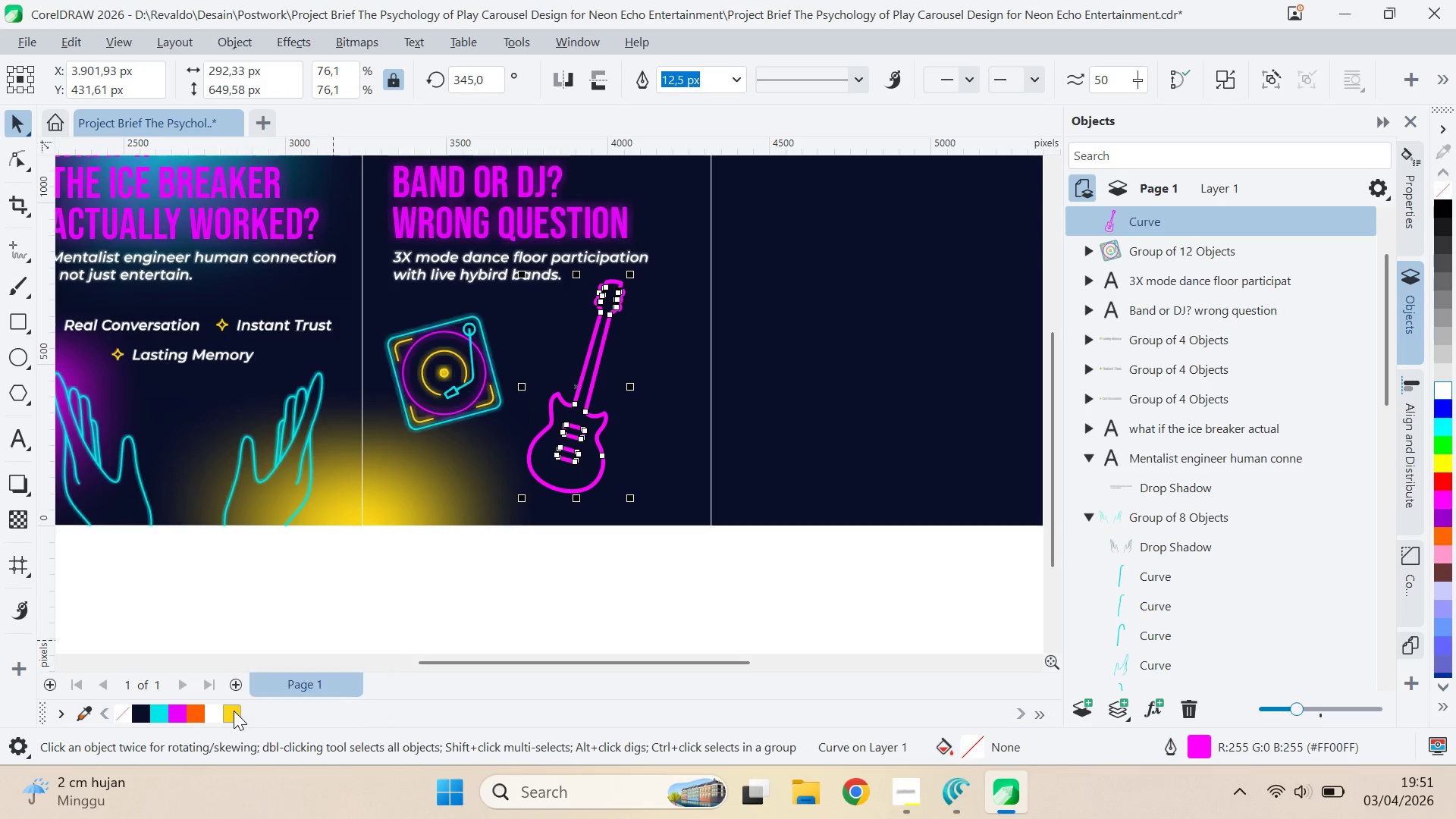 
right_click([234, 711])
 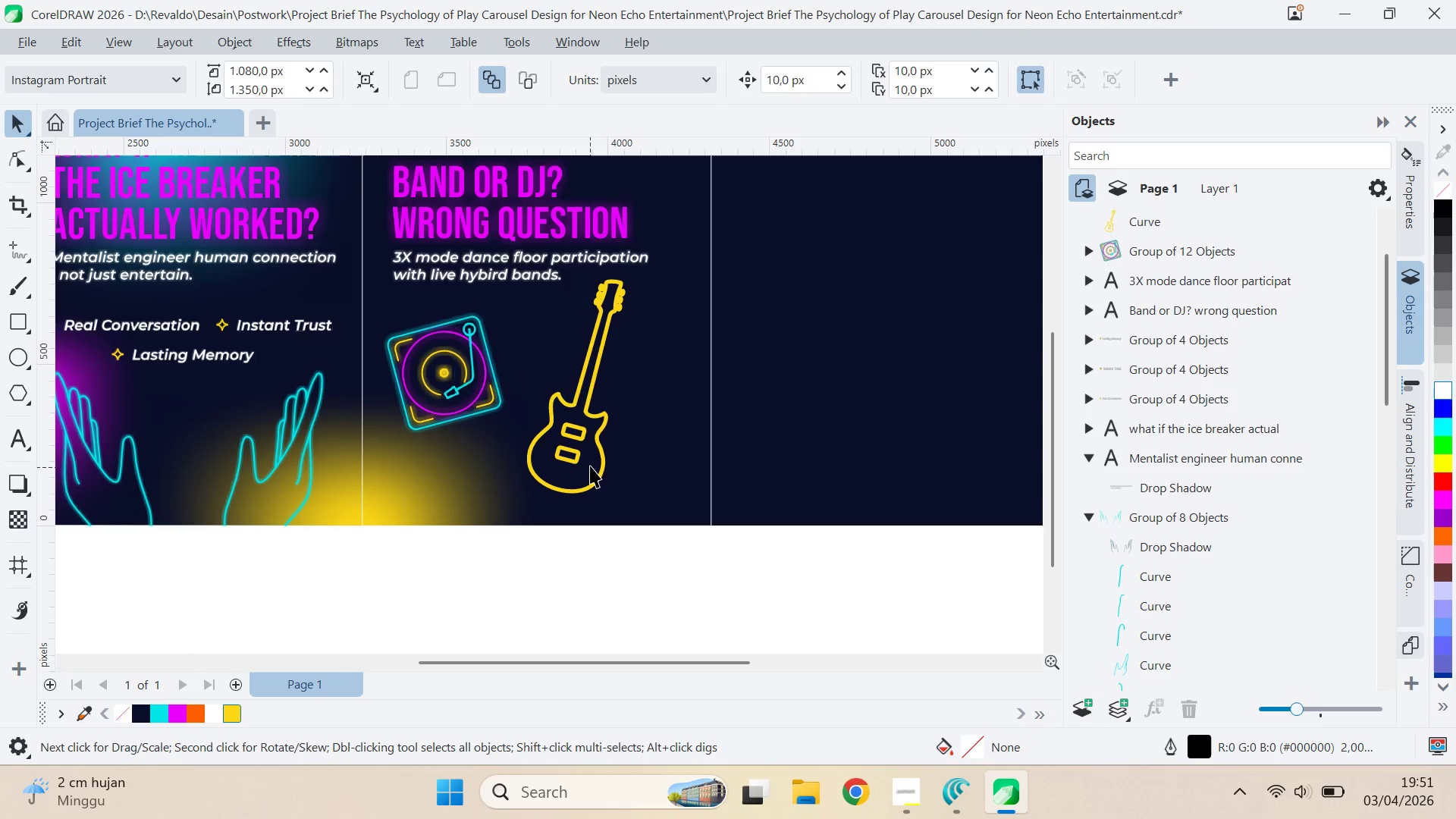 
left_click([601, 477])
 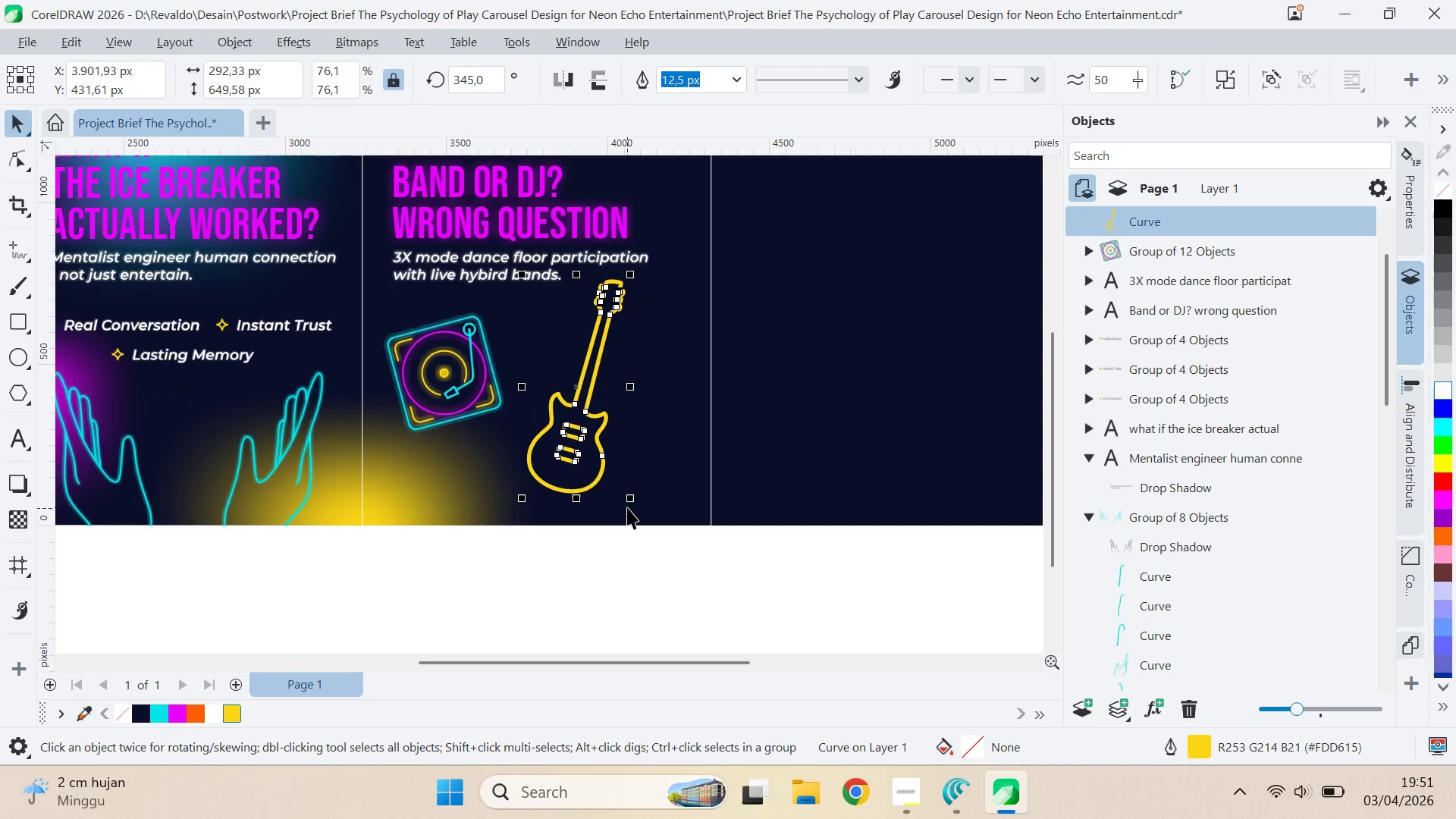 
left_click_drag(start_coordinate=[627, 504], to_coordinate=[613, 500])
 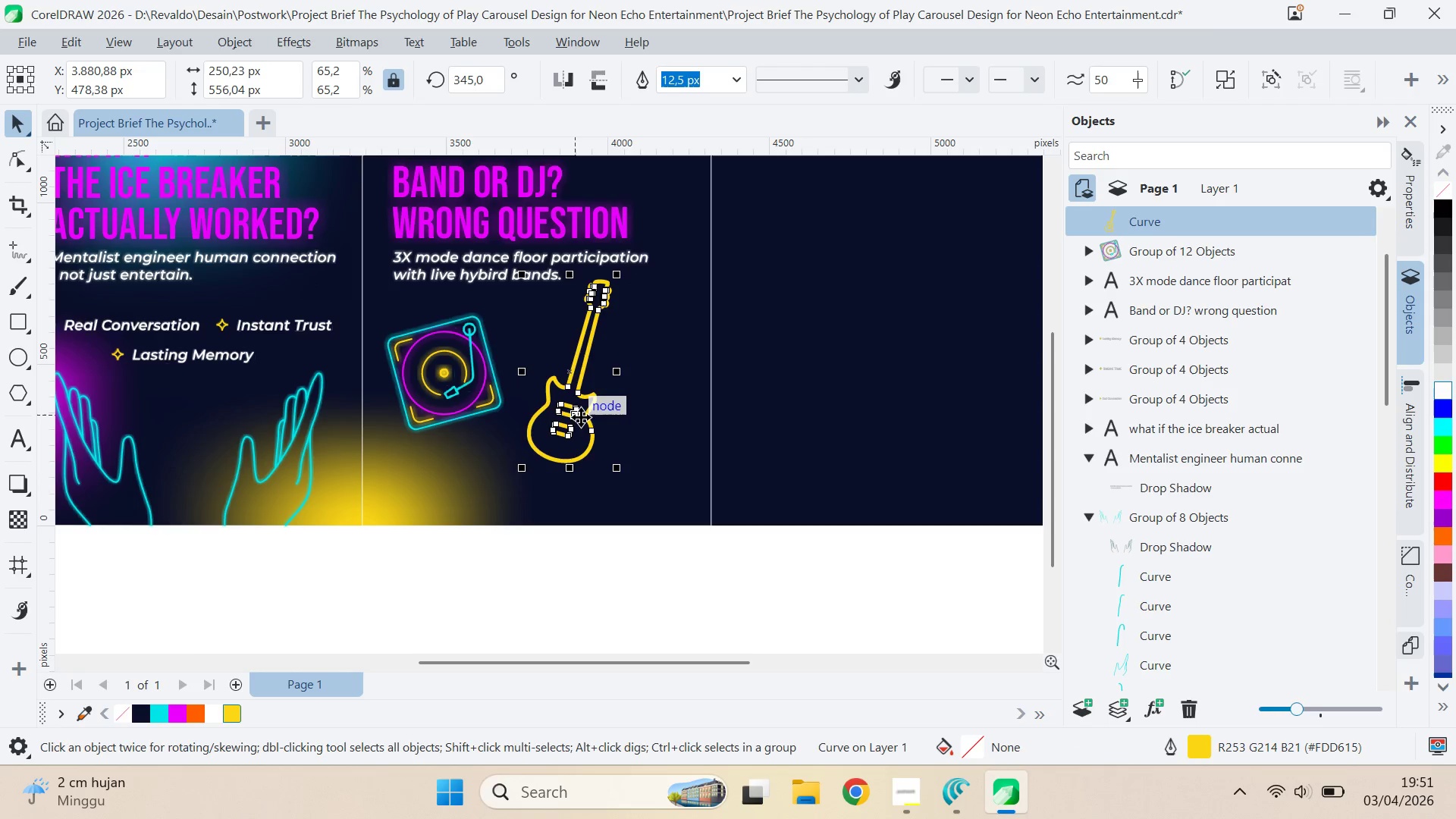 
left_click_drag(start_coordinate=[582, 416], to_coordinate=[595, 413])
 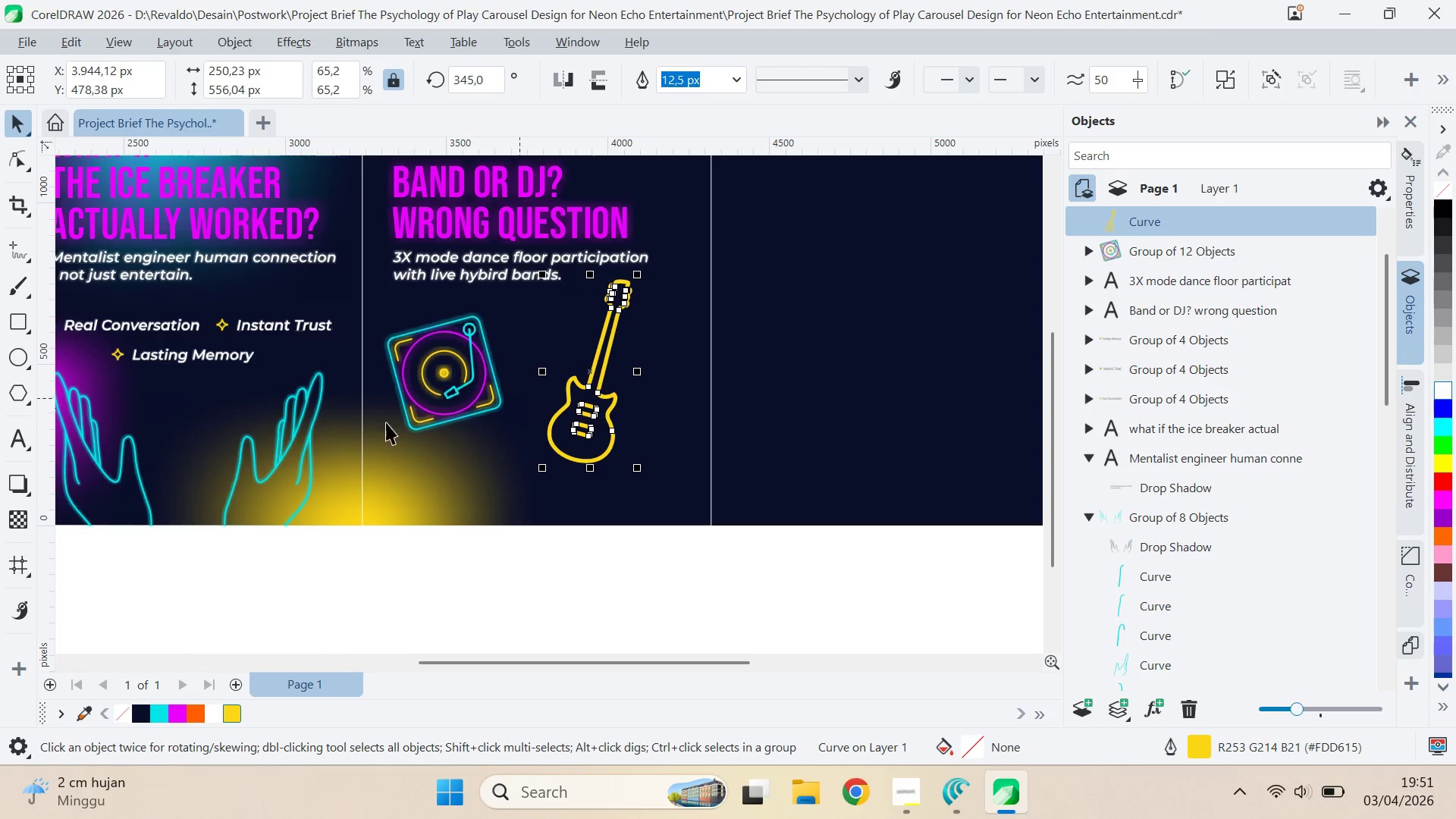 
hold_key(key=ShiftLeft, duration=0.72)
 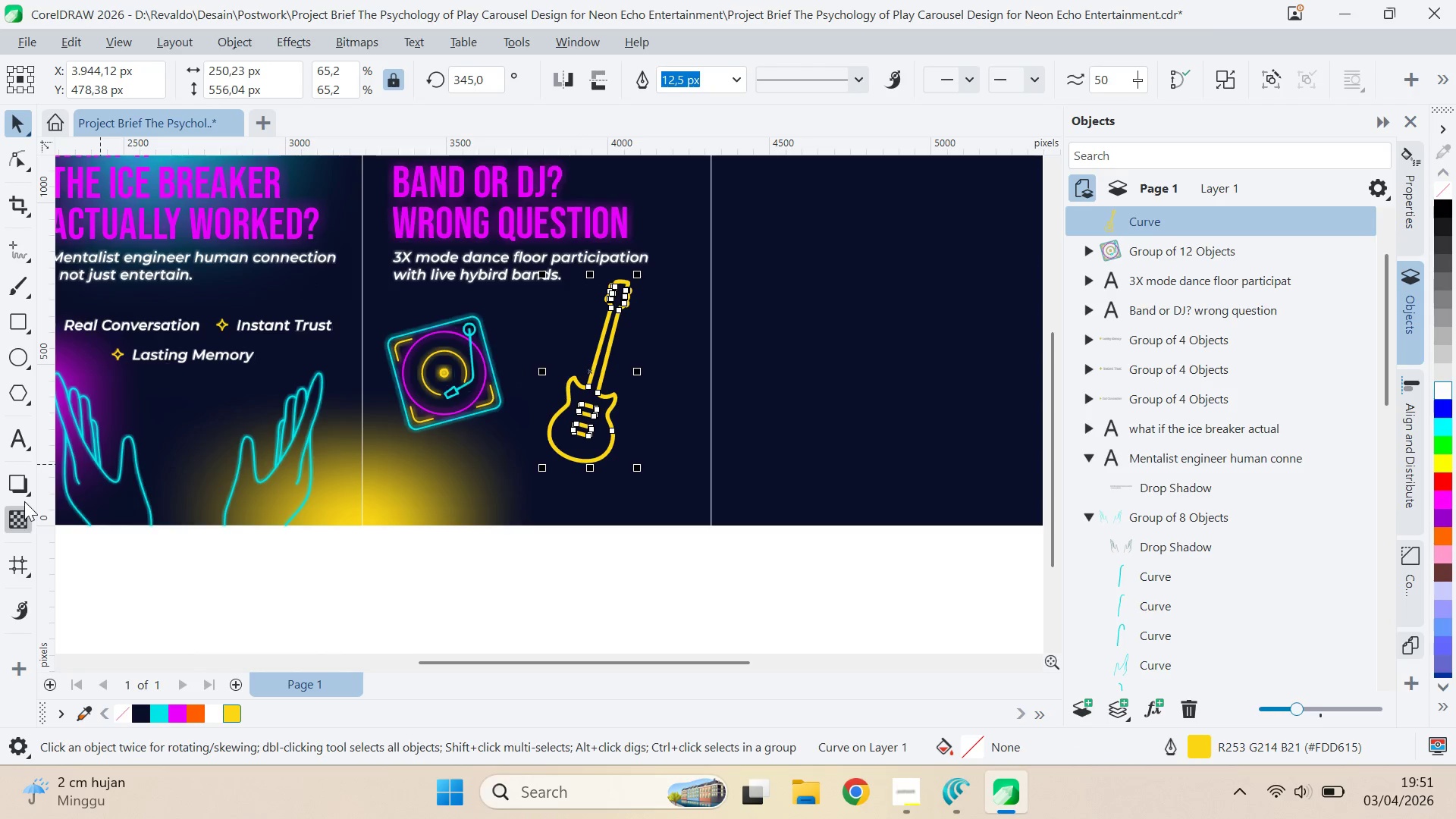 
left_click([20, 488])
 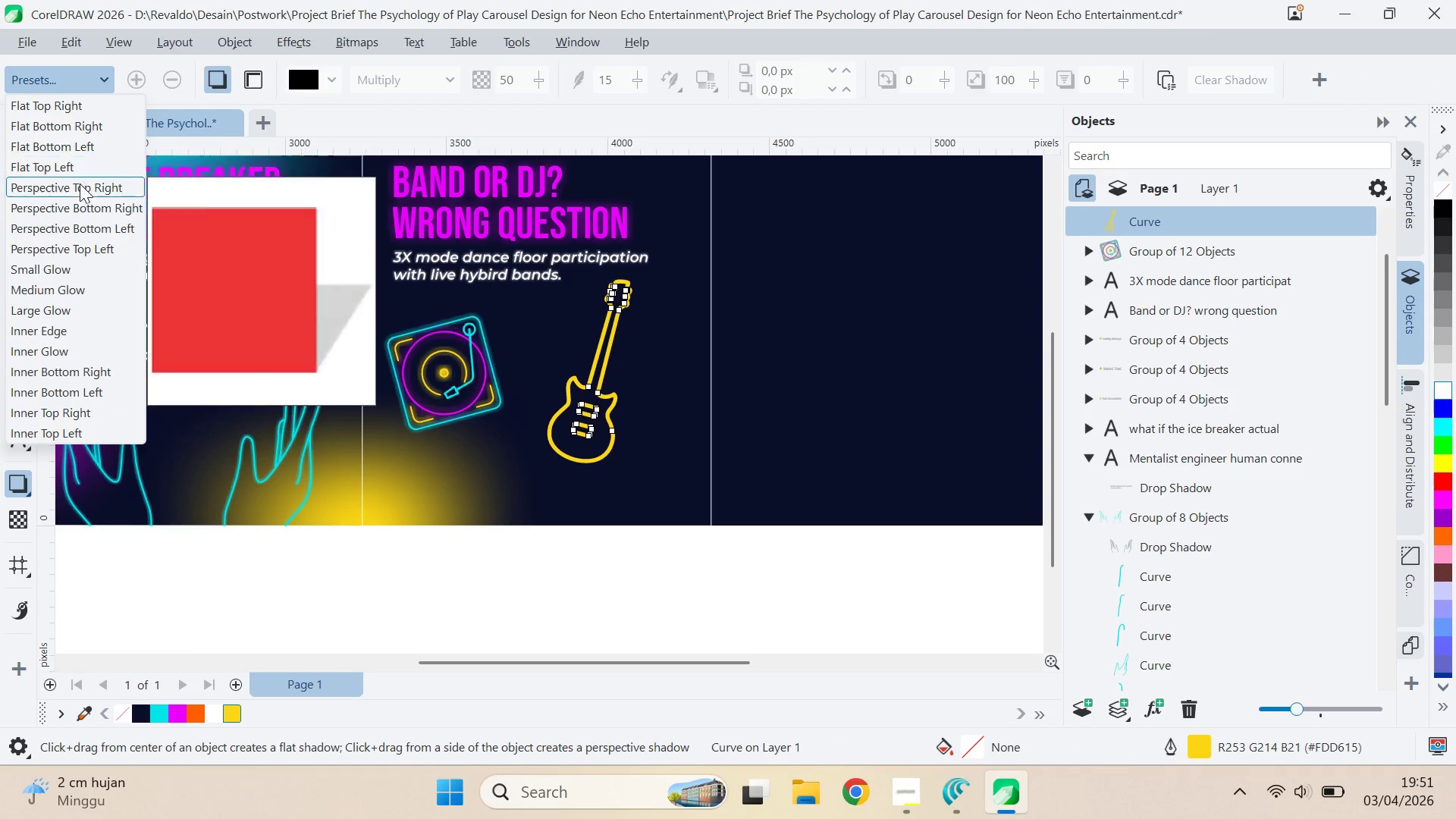 
left_click_drag(start_coordinate=[95, 259], to_coordinate=[98, 262])
 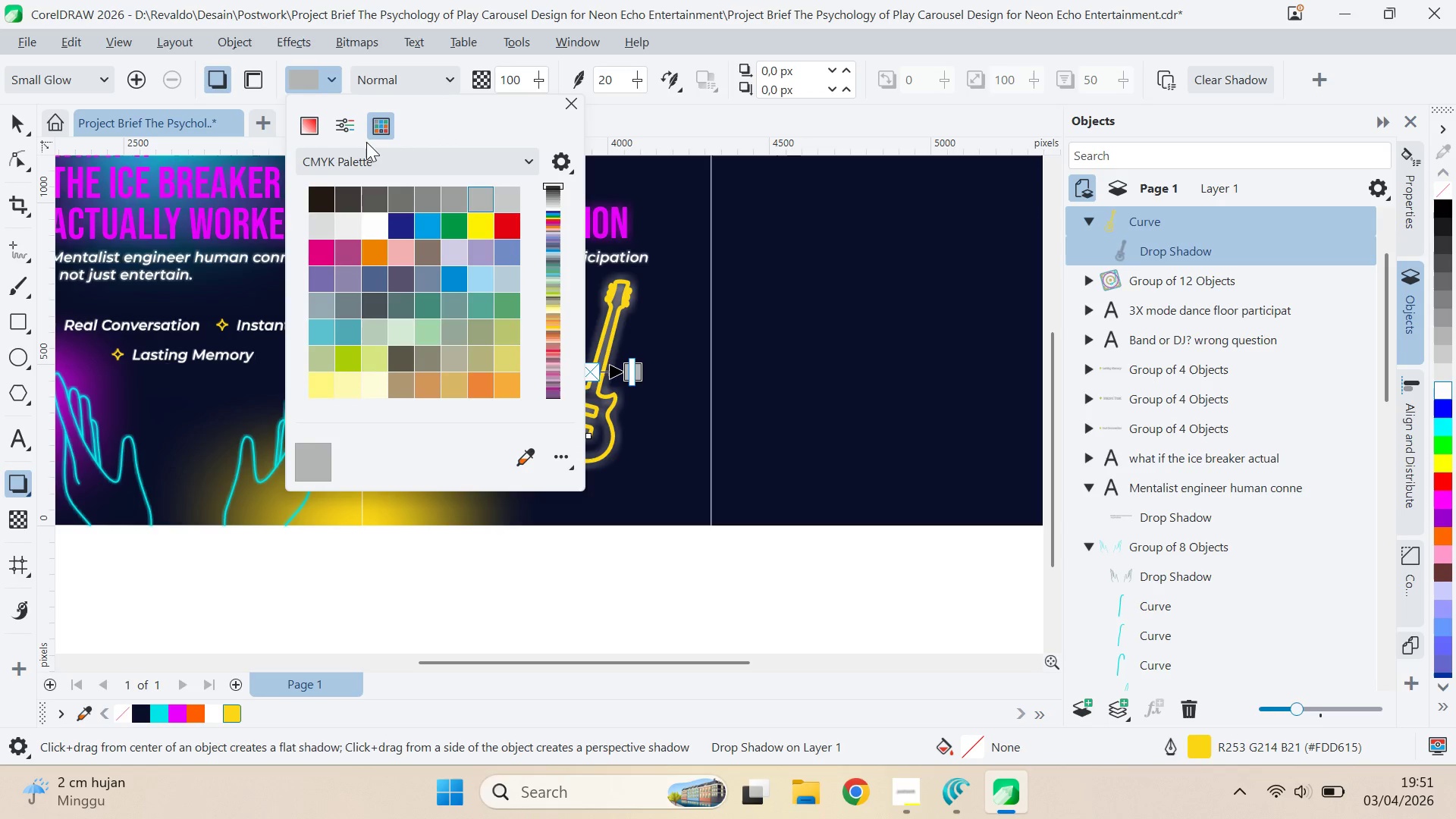 
left_click([380, 157])
 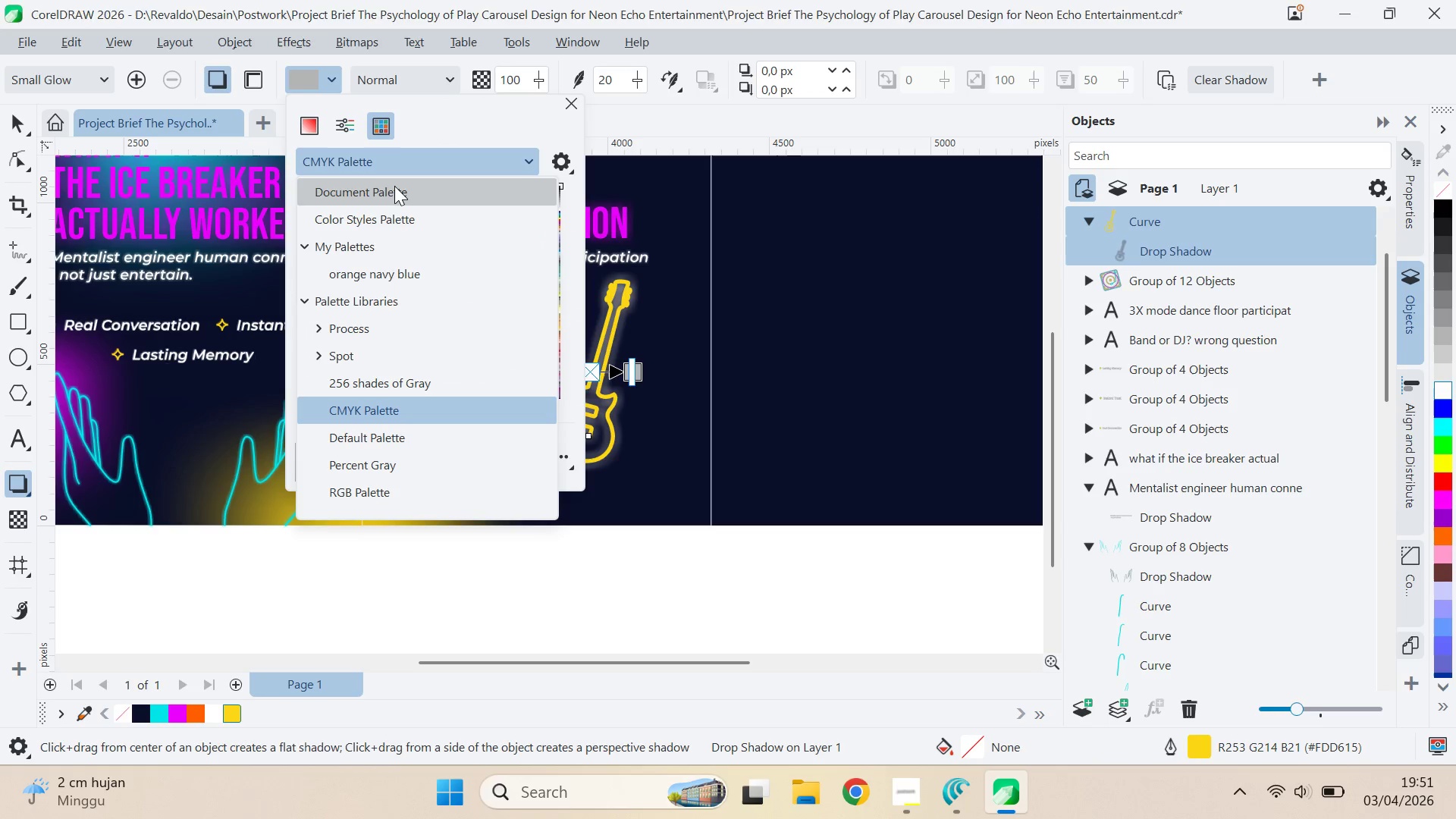 
left_click([394, 186])
 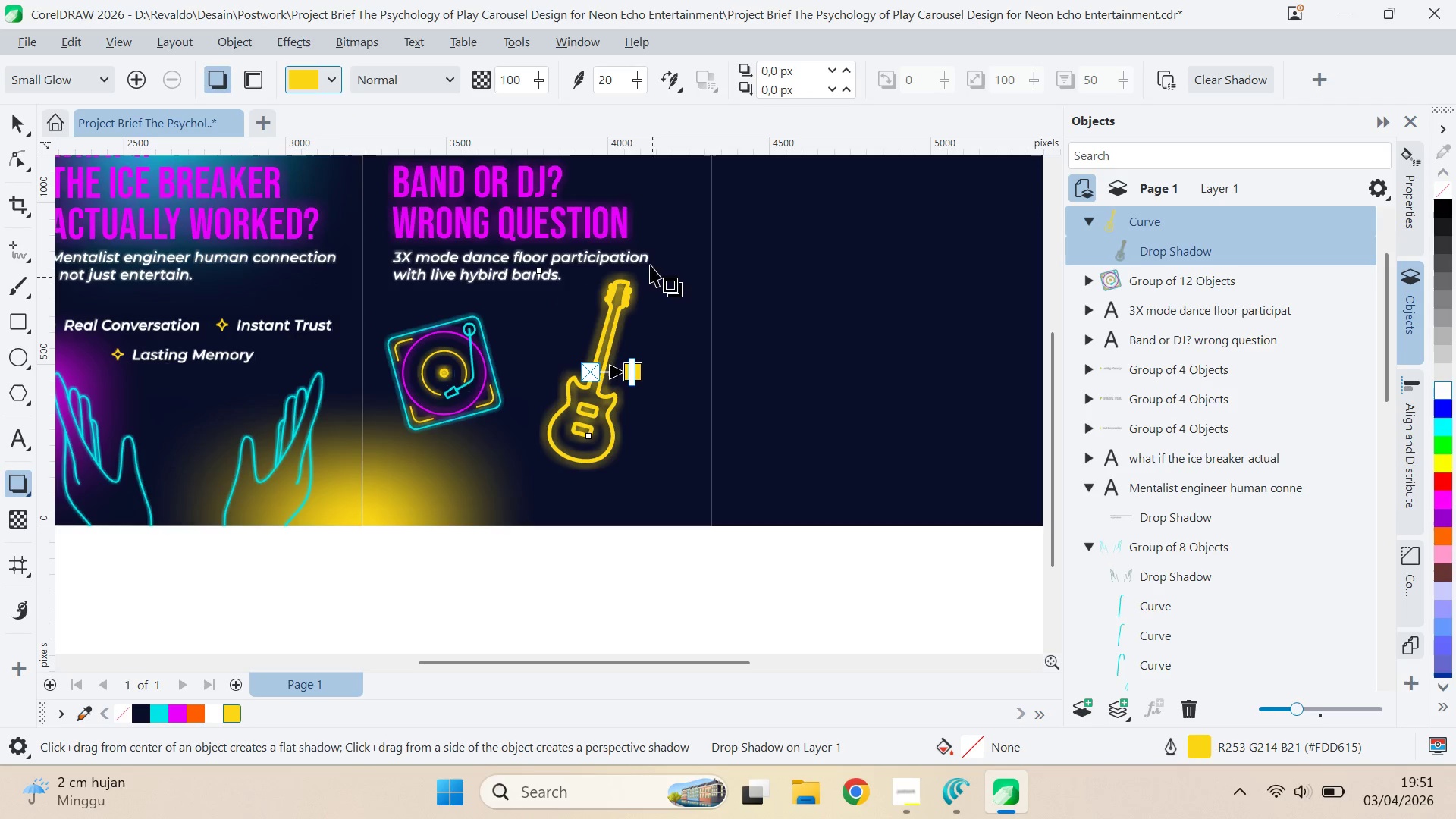 
left_click_drag(start_coordinate=[639, 83], to_coordinate=[634, 83])
 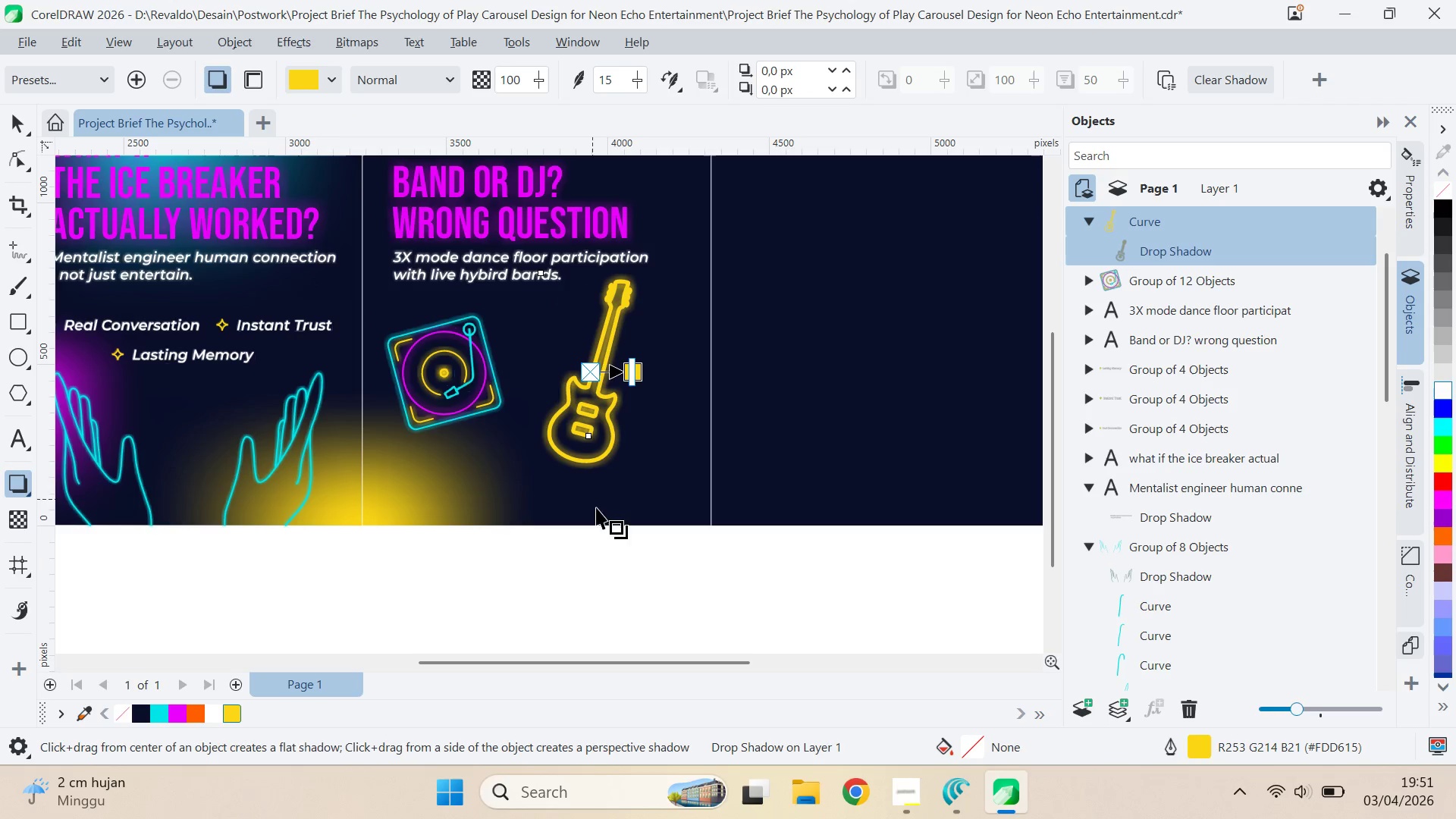 
left_click_drag(start_coordinate=[620, 549], to_coordinate=[622, 553])
 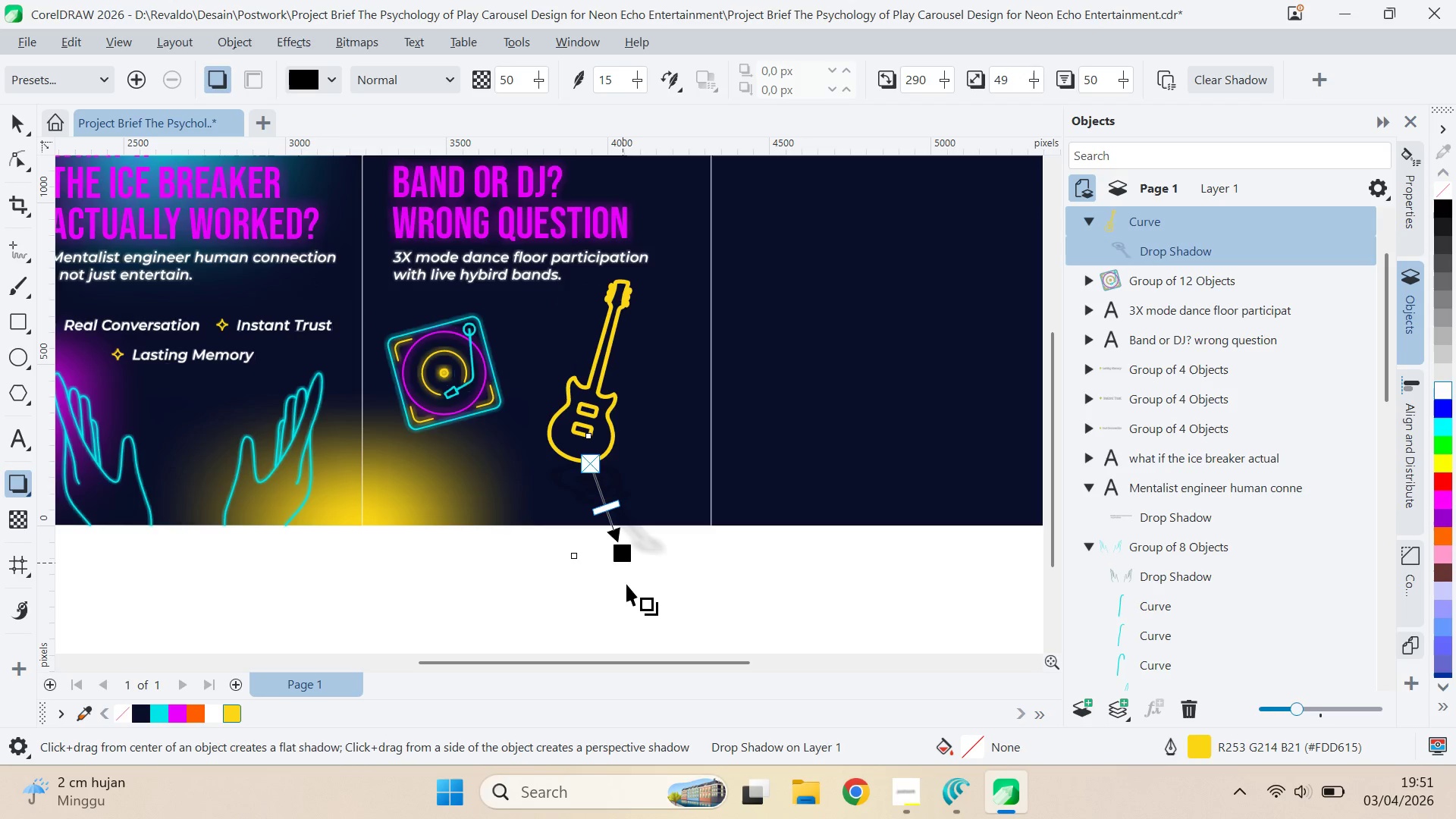 
key(Control+ControlLeft)
 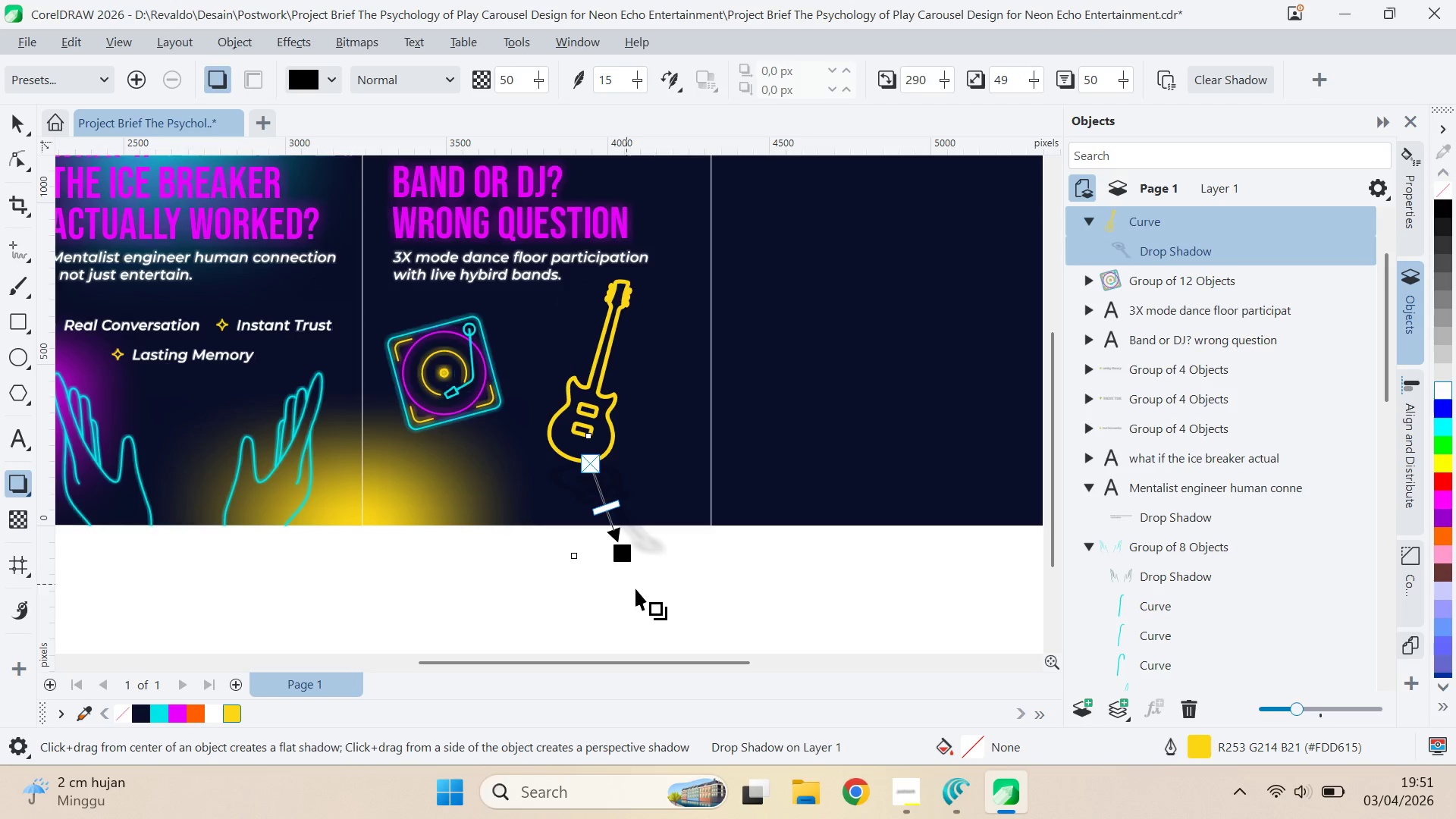 
key(Control+S)
 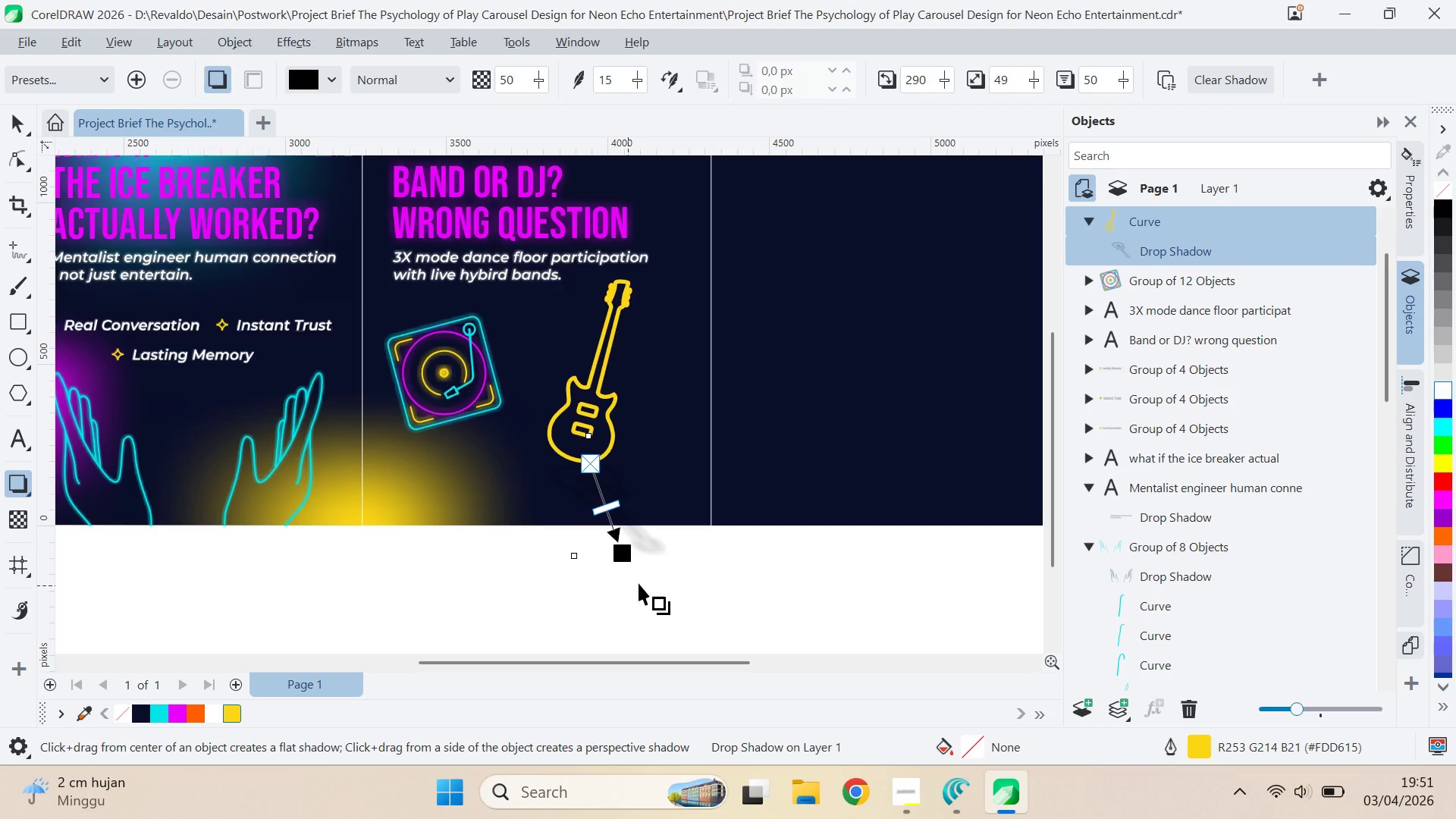 
key(Control+Z)
 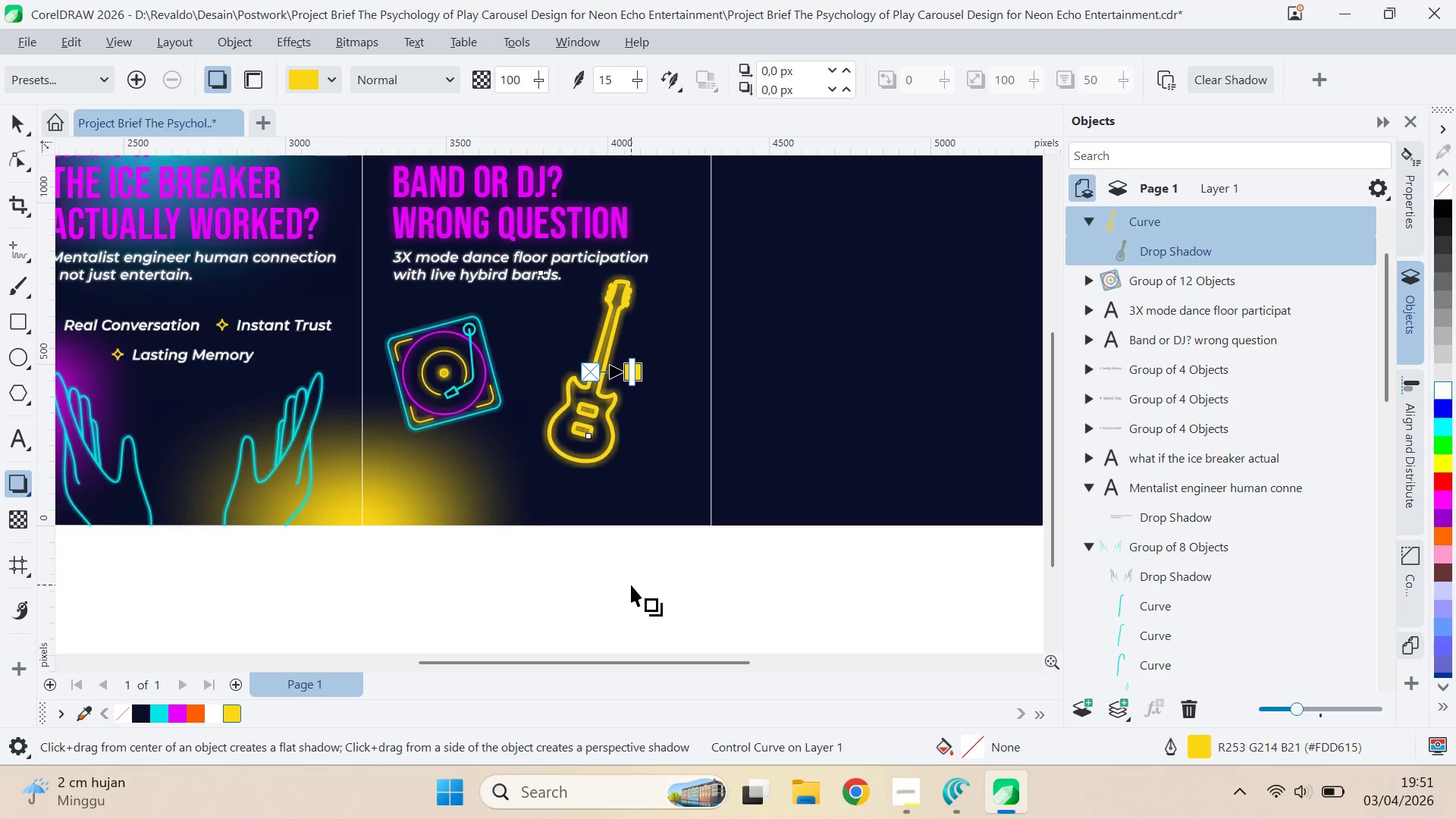 
key(Control+ControlLeft)
 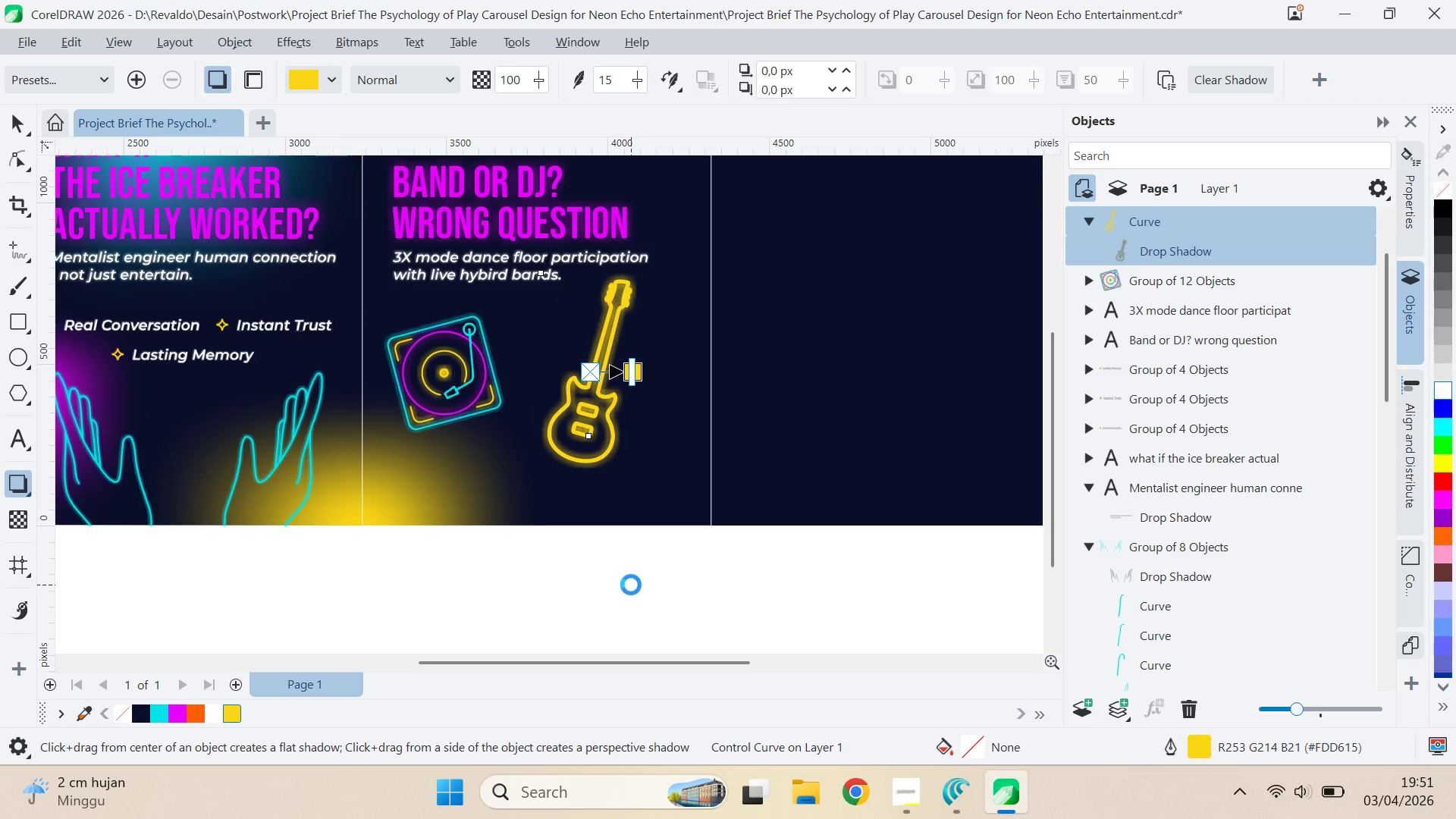 
key(Control+S)
 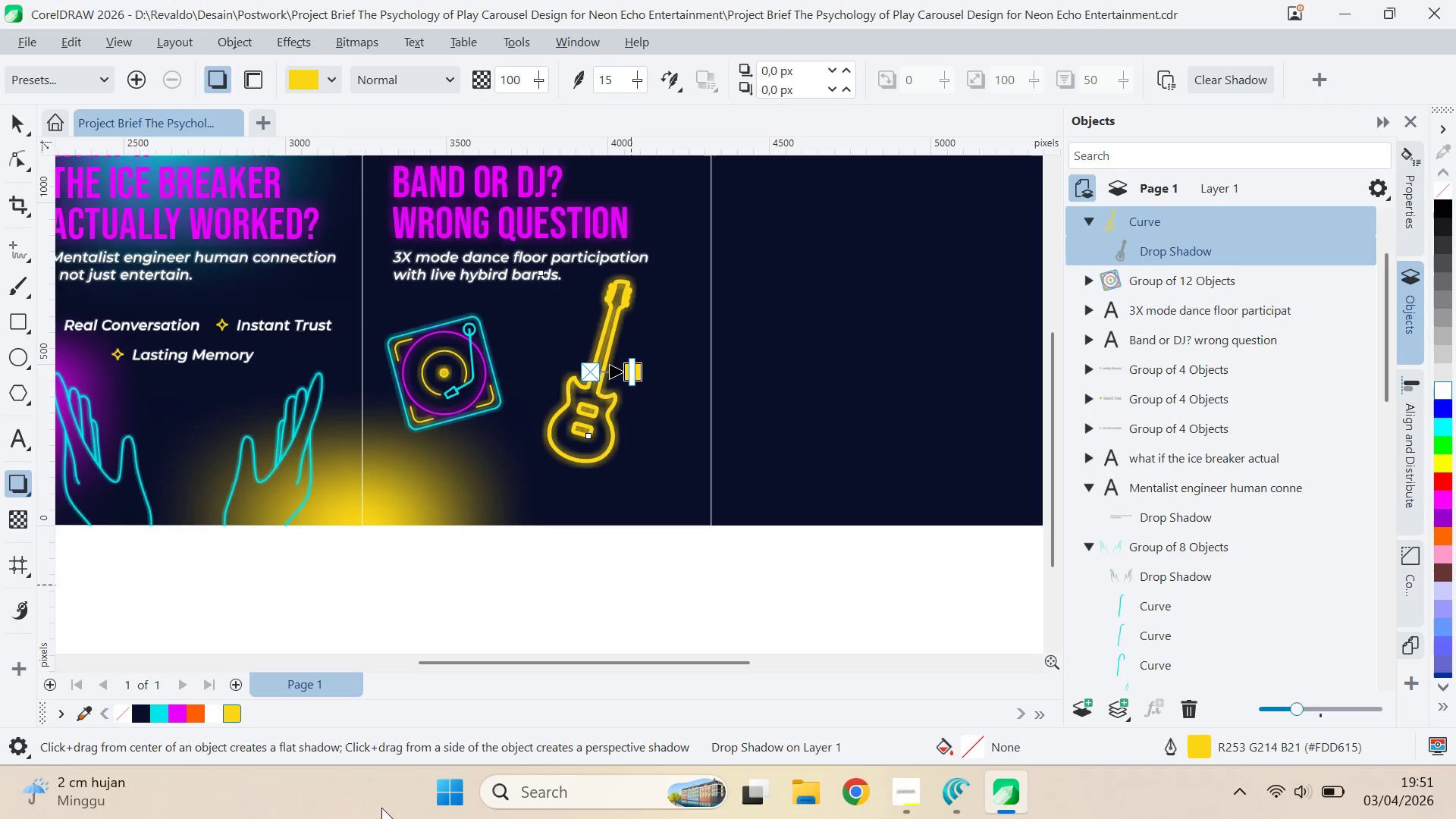 
key(V)
 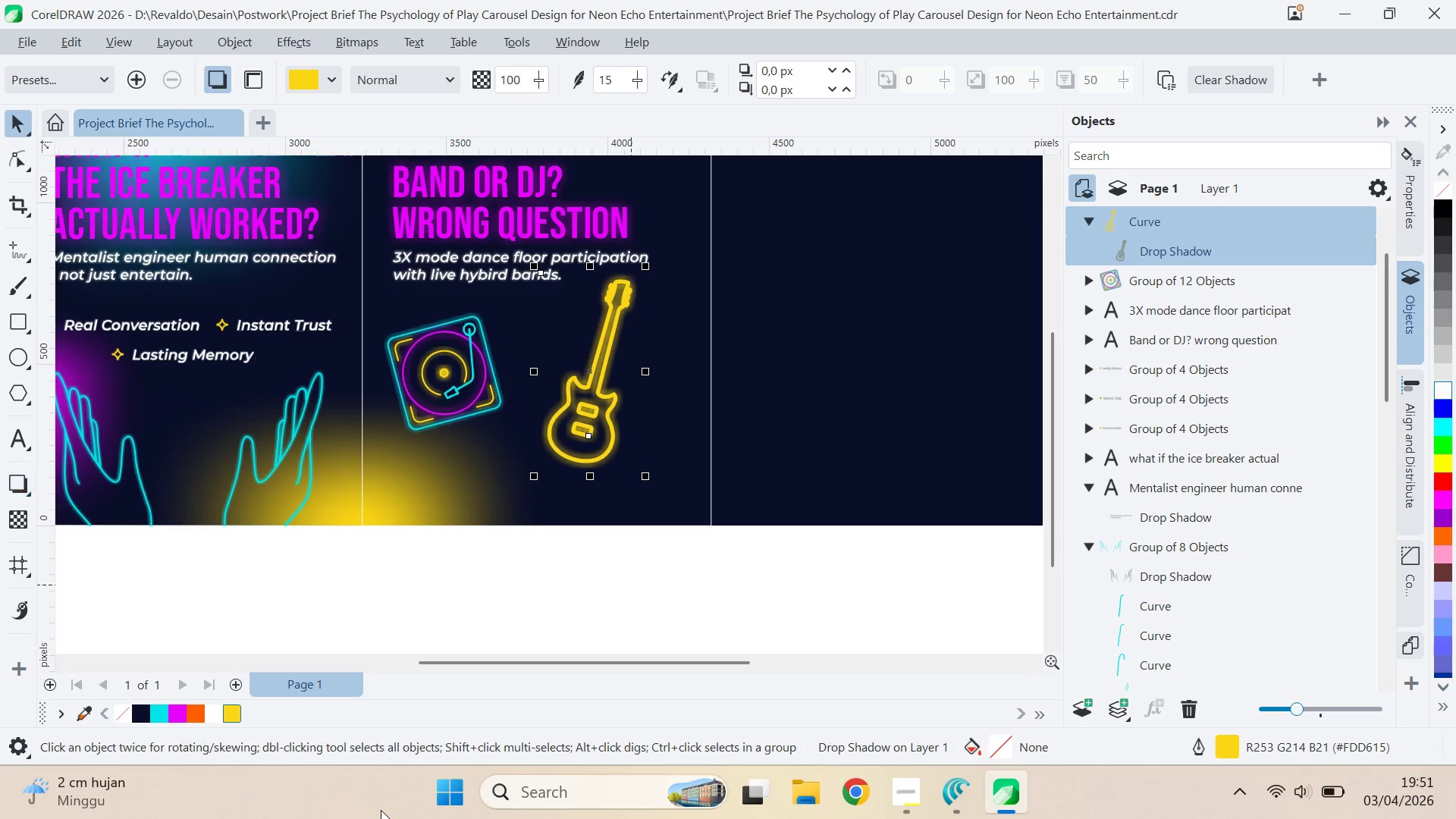 
key(Control+ControlLeft)
 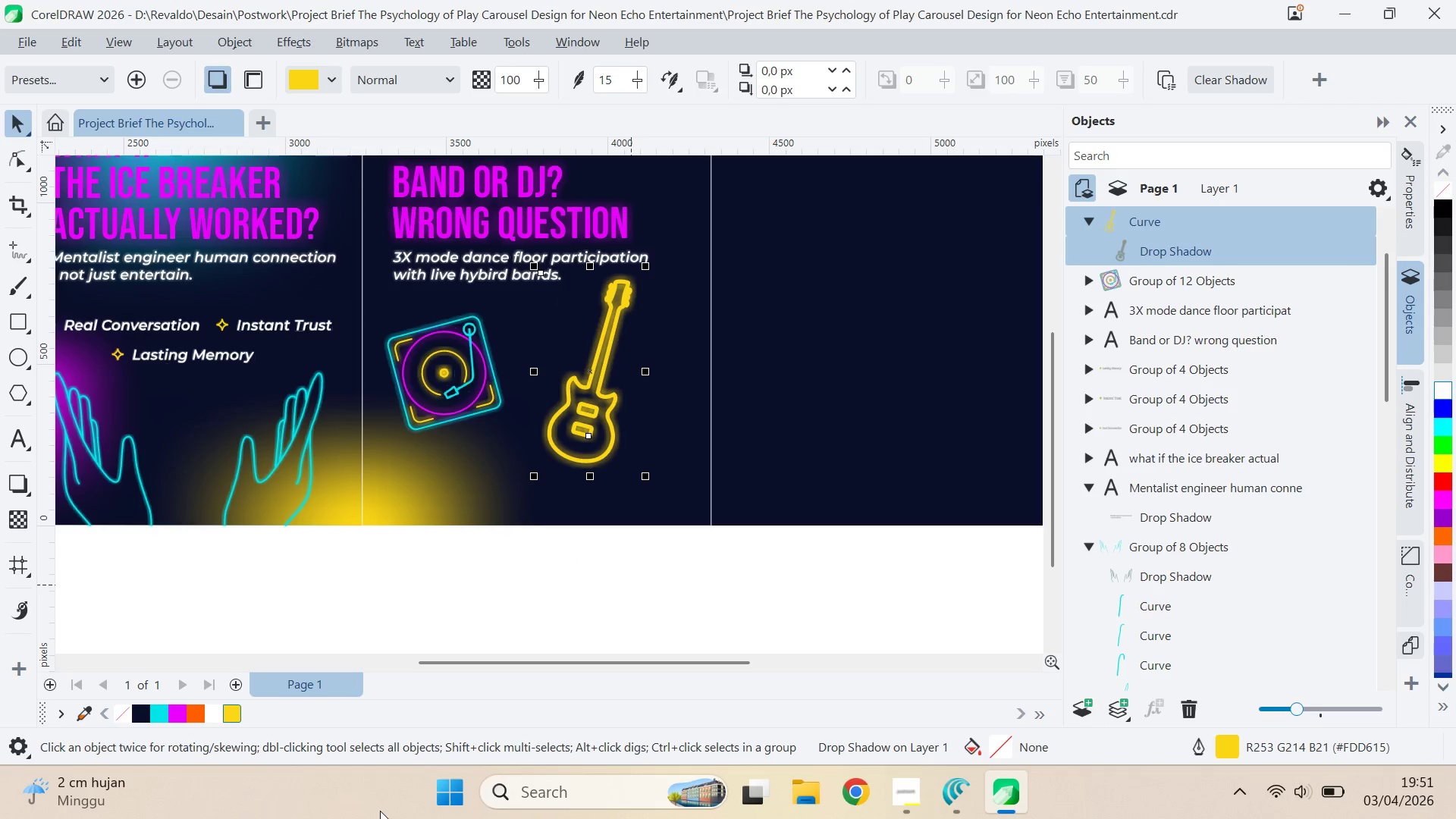 
key(Control+S)
 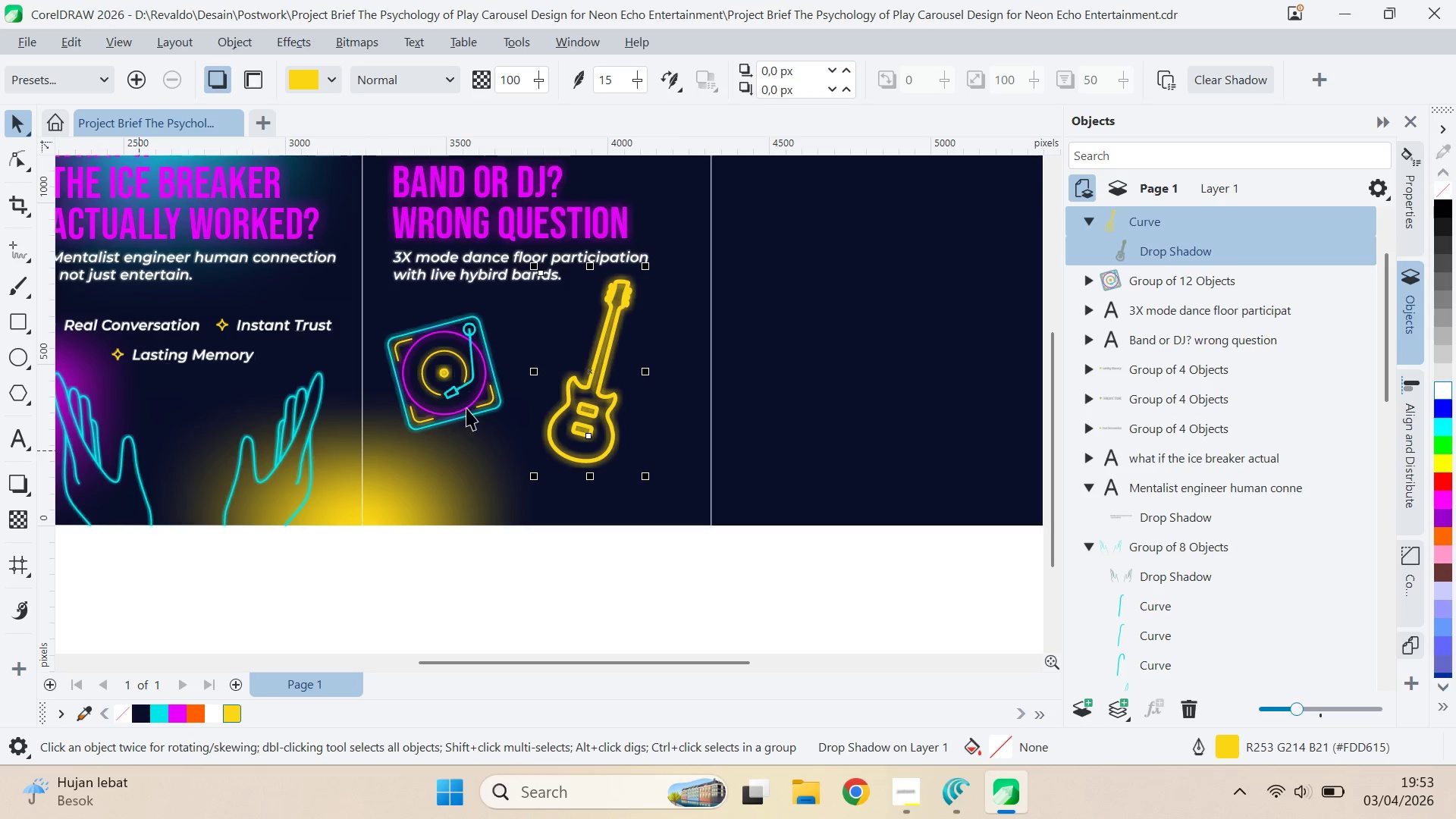 
wait(111.45)
 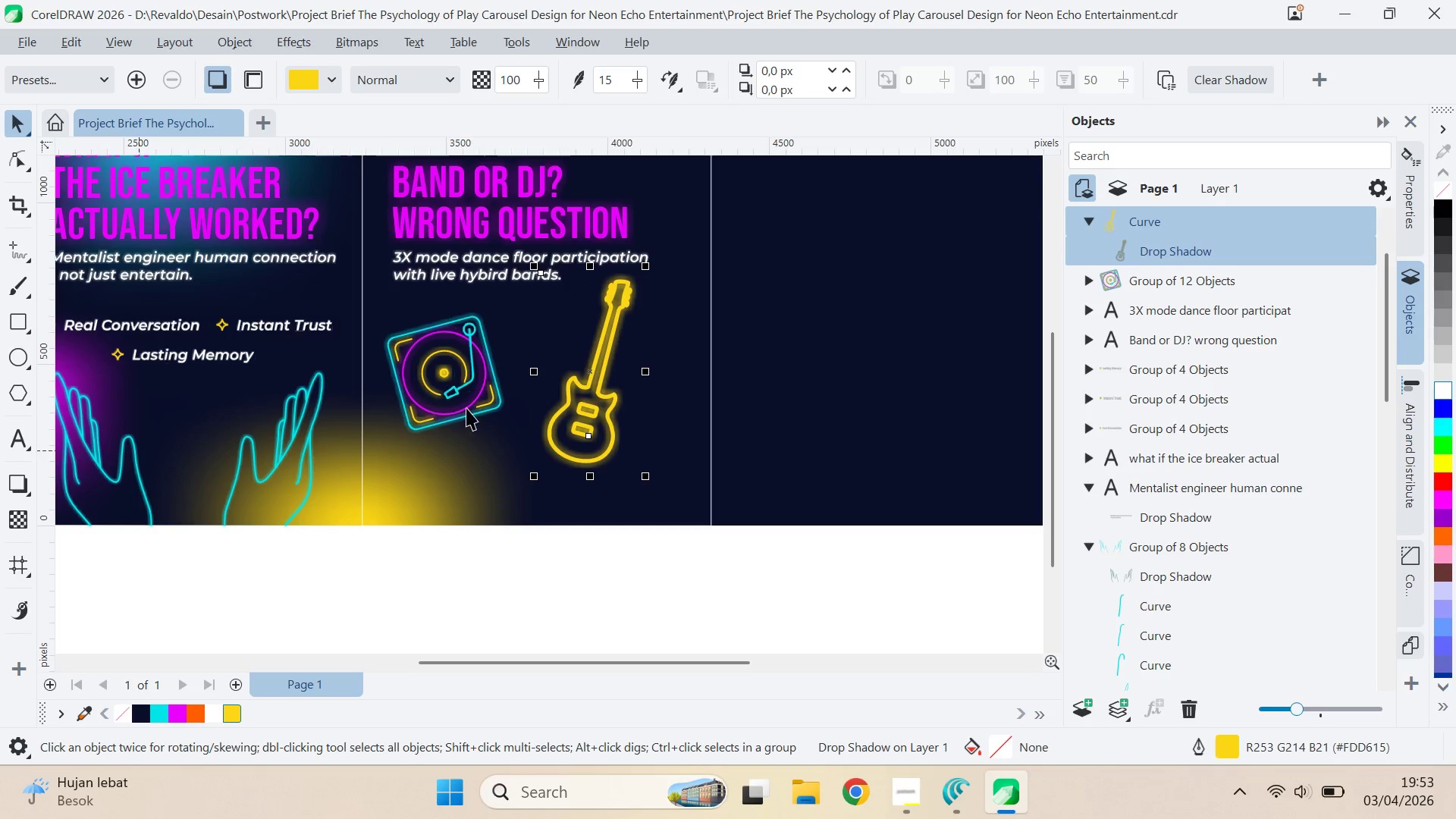 
left_click_drag(start_coordinate=[642, 89], to_coordinate=[638, 91])
 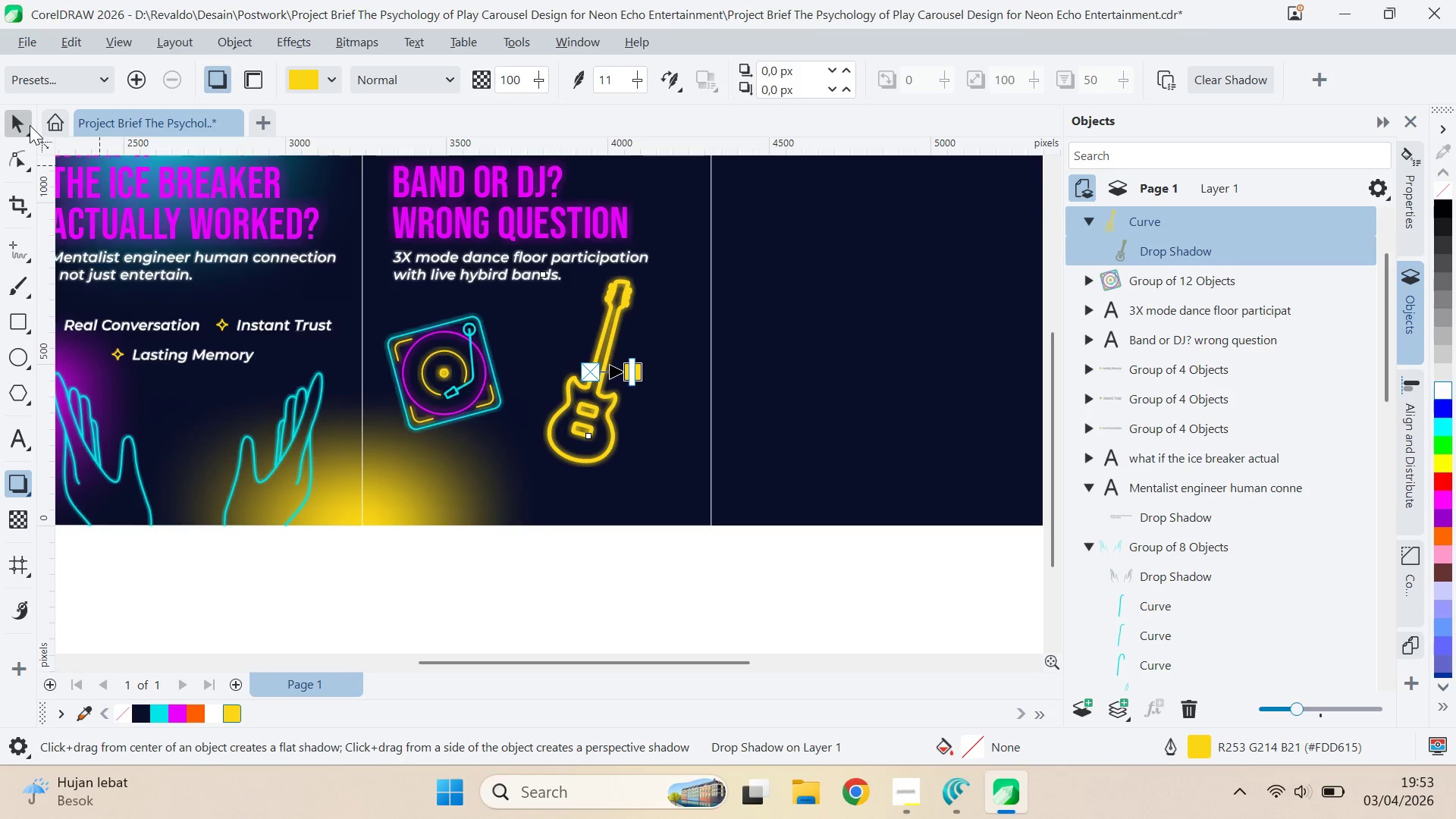 
key(Control+S)
 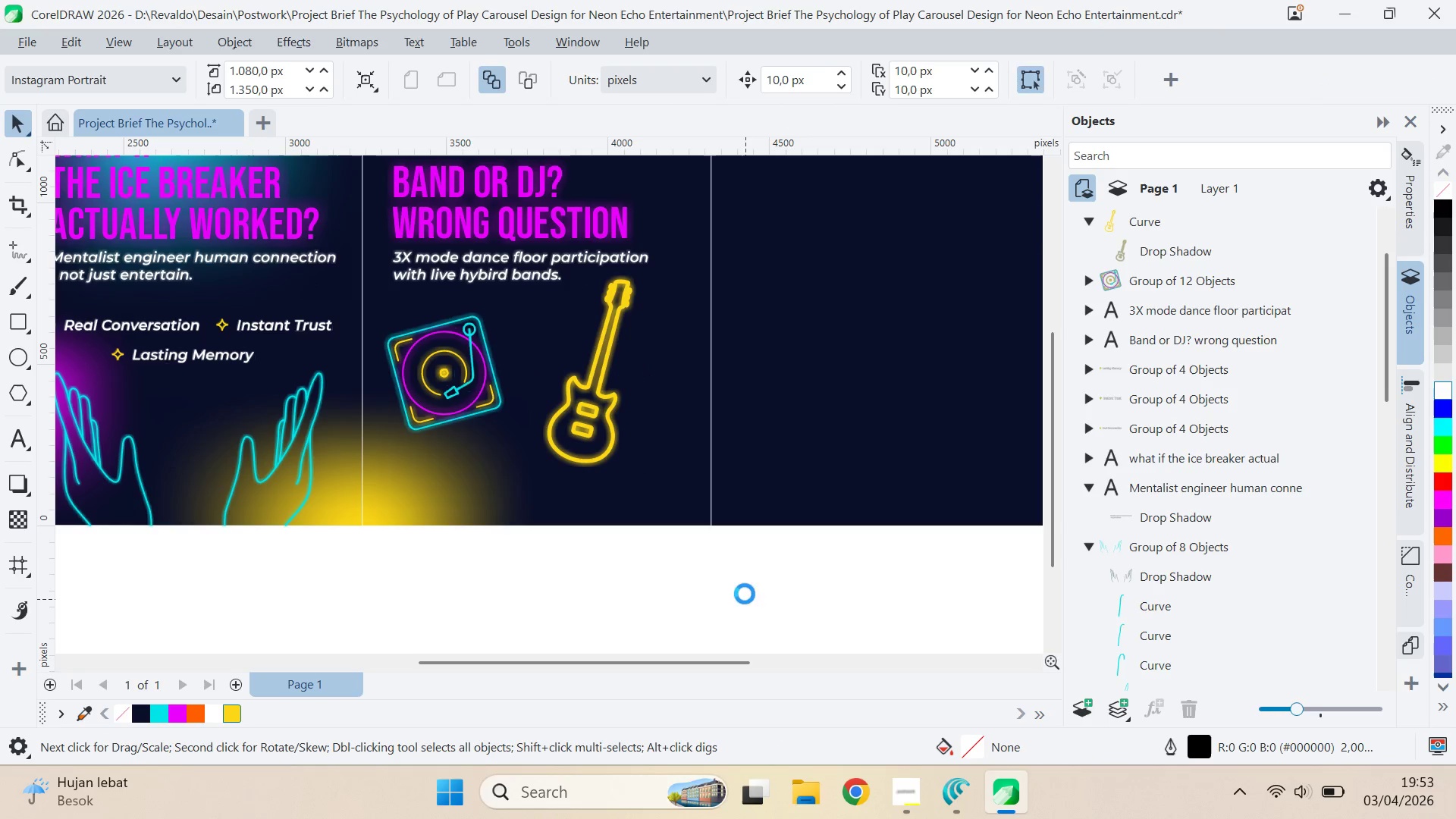 
key(Alt+AltLeft)
 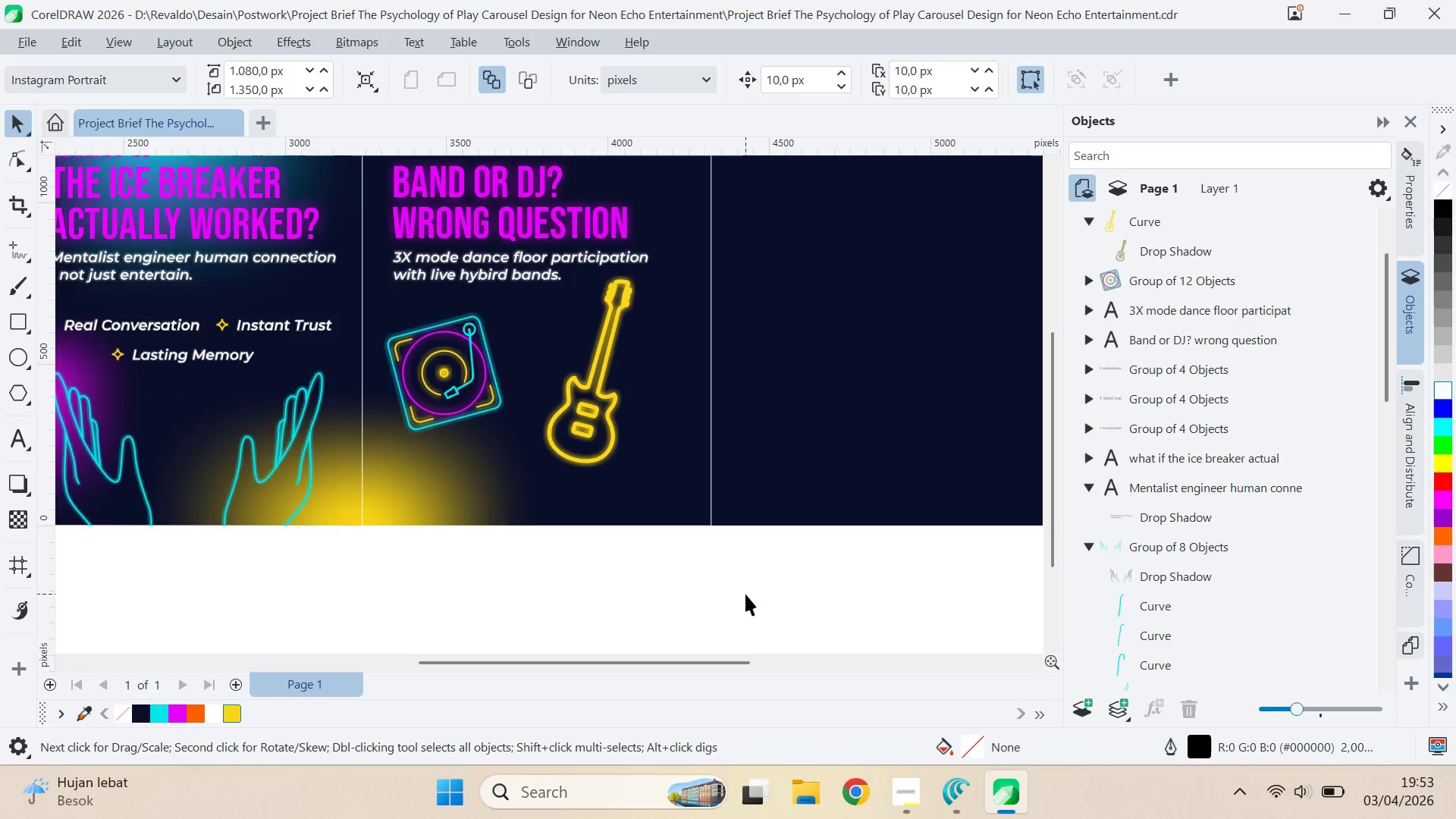 
key(Alt+Tab)
 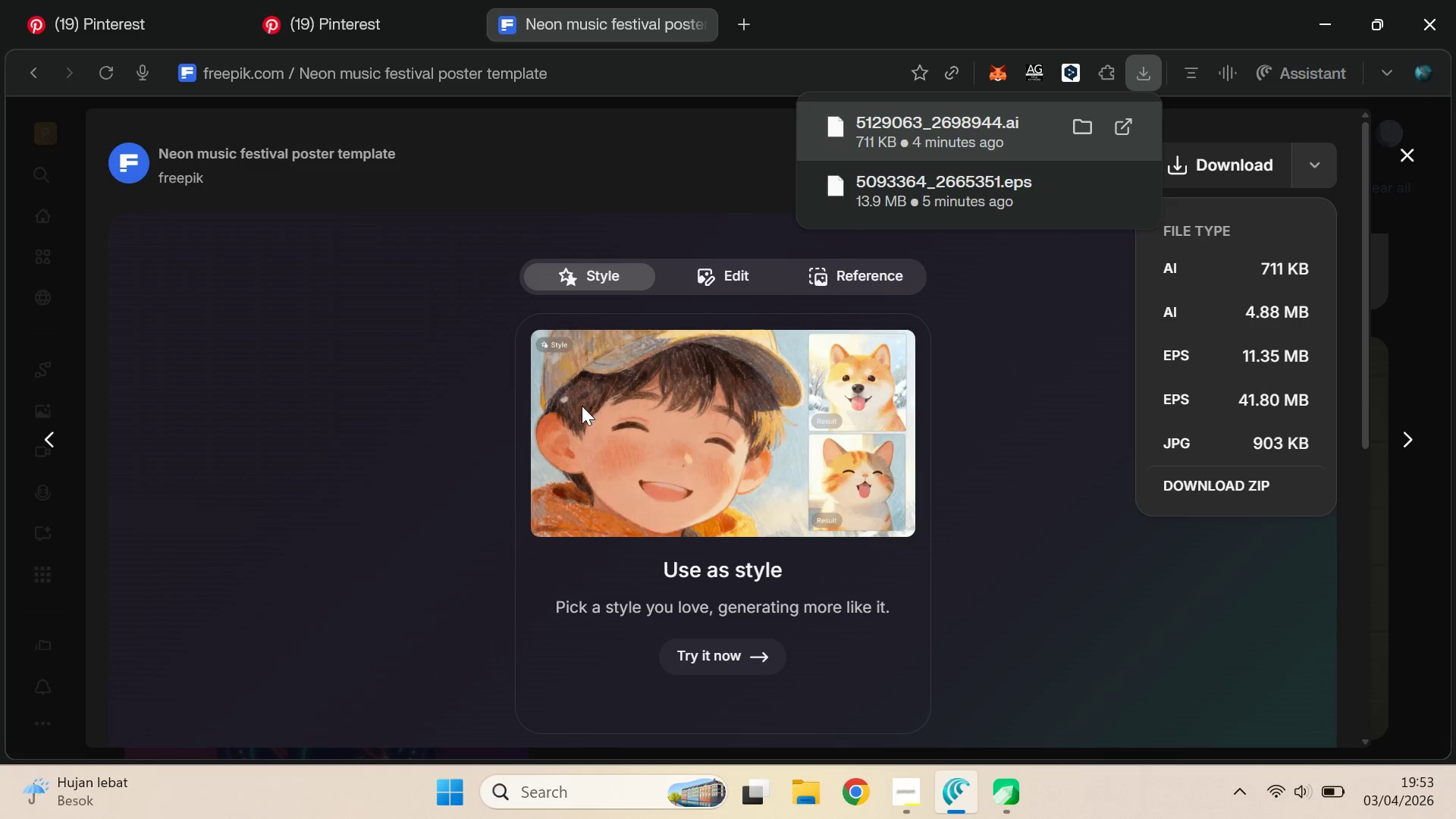 
key(Alt+AltLeft)
 